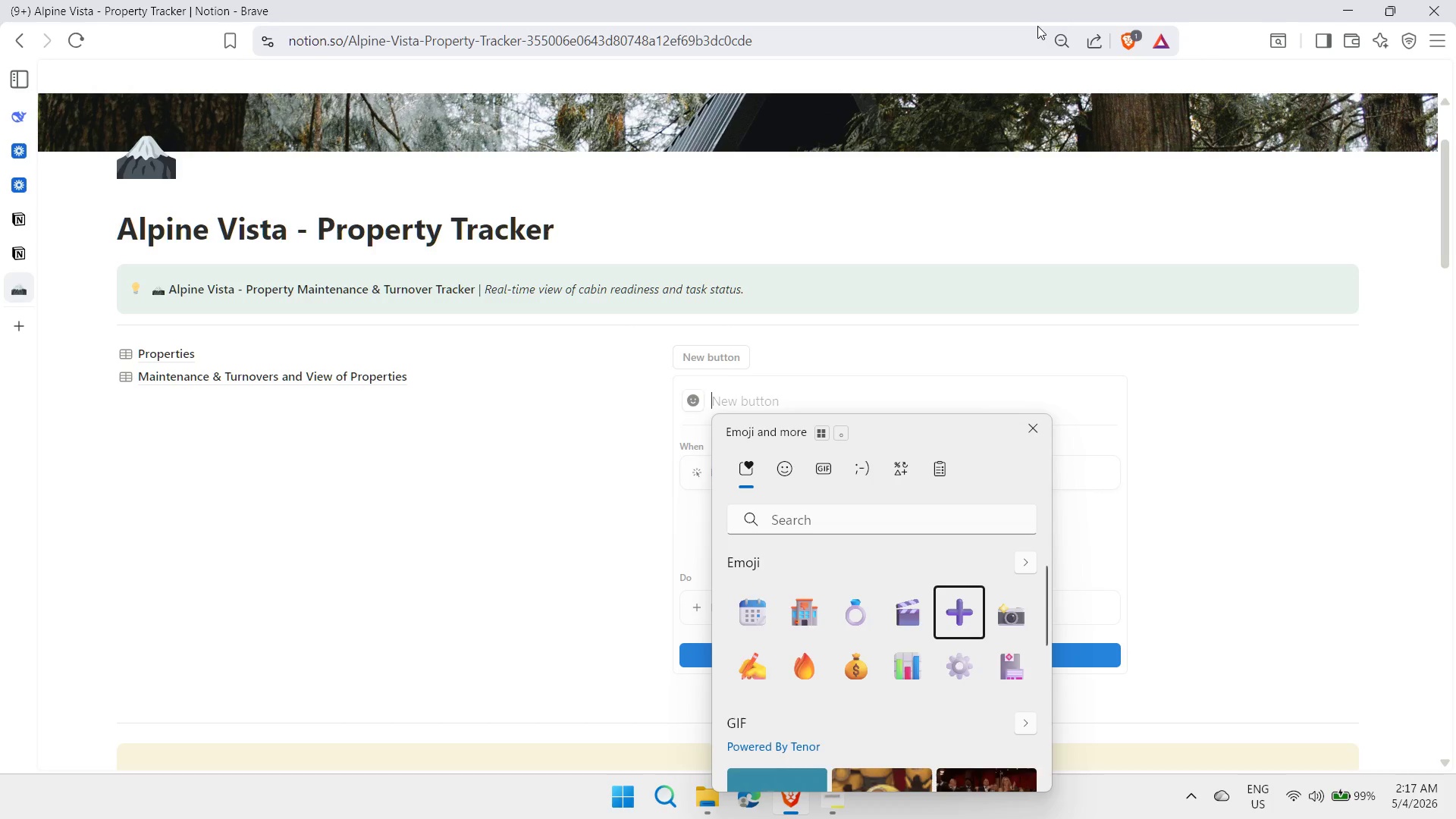 
wait(6.38)
 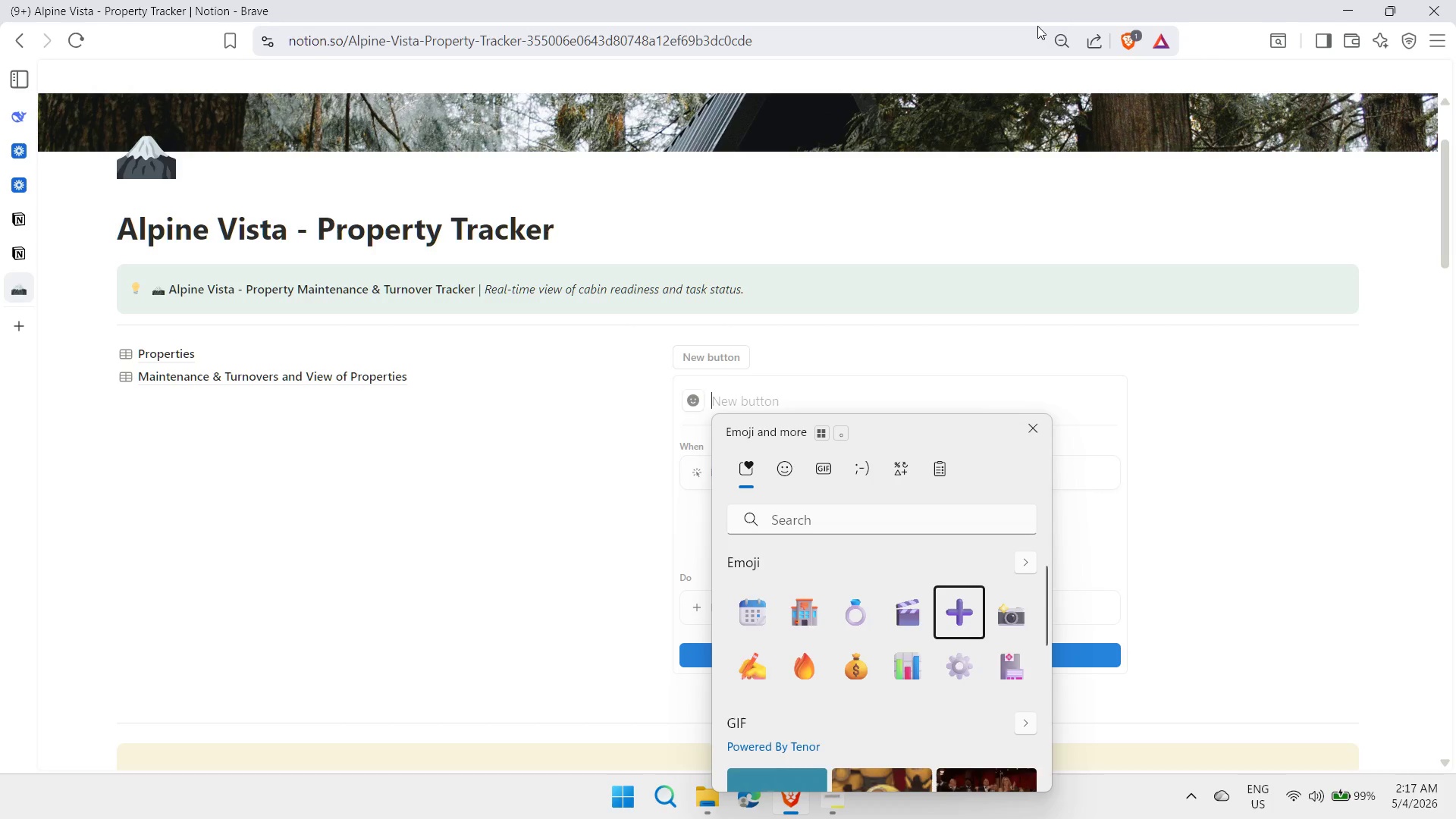 
key(Enter)
 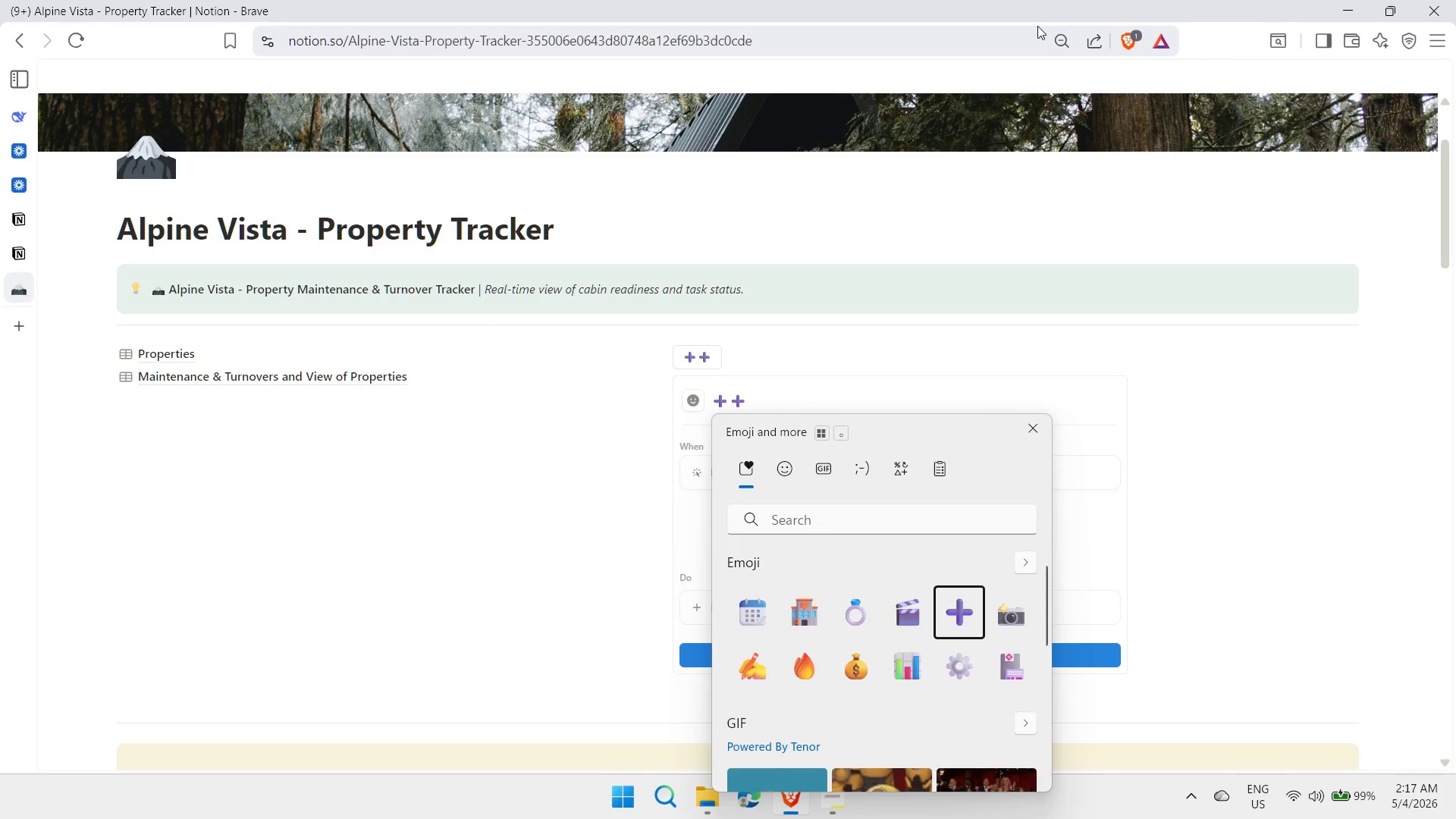 
key(Backspace)
type( New Turnover Task)
 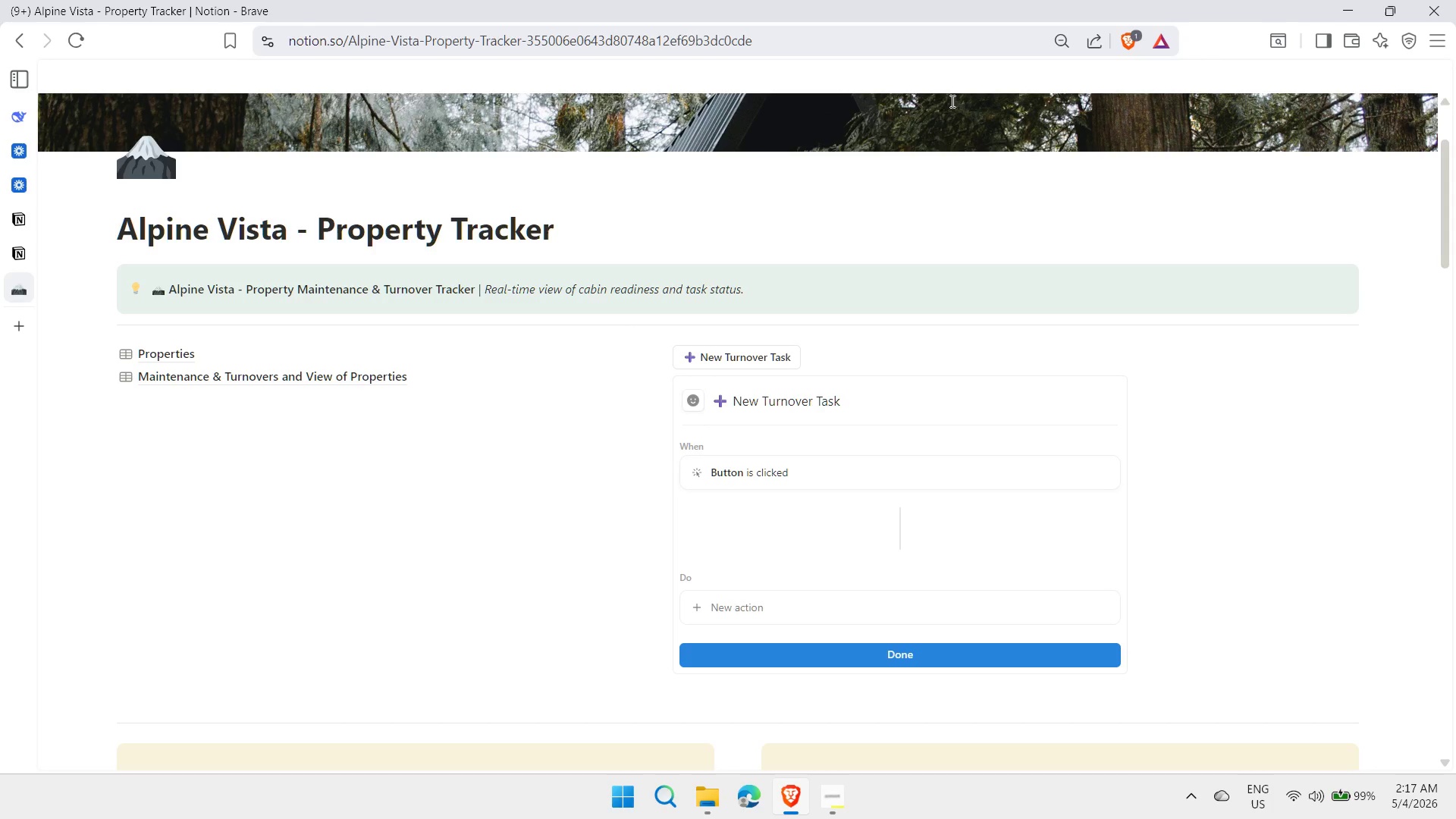 
left_click([764, 609])
 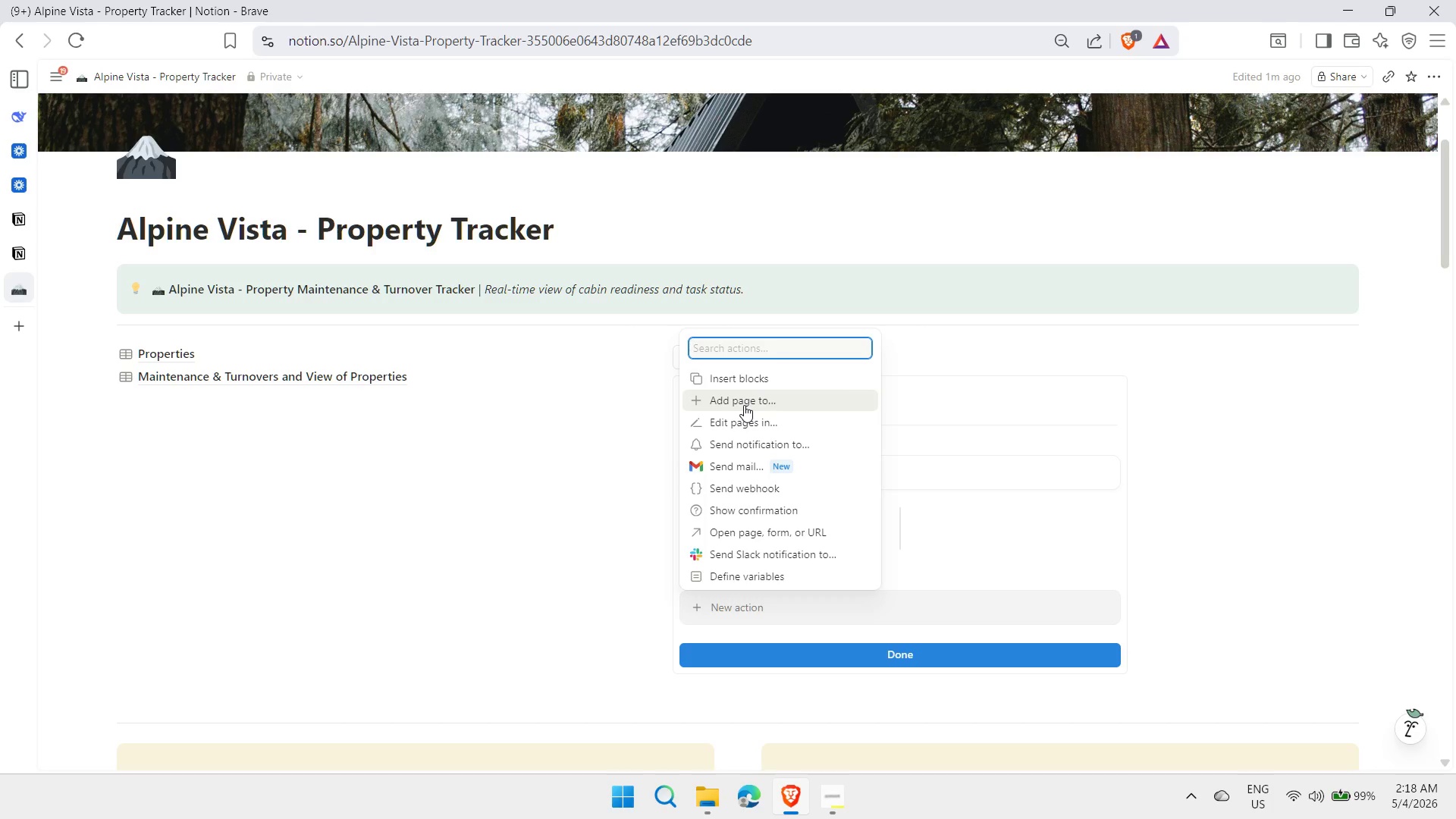 
left_click([744, 405])
 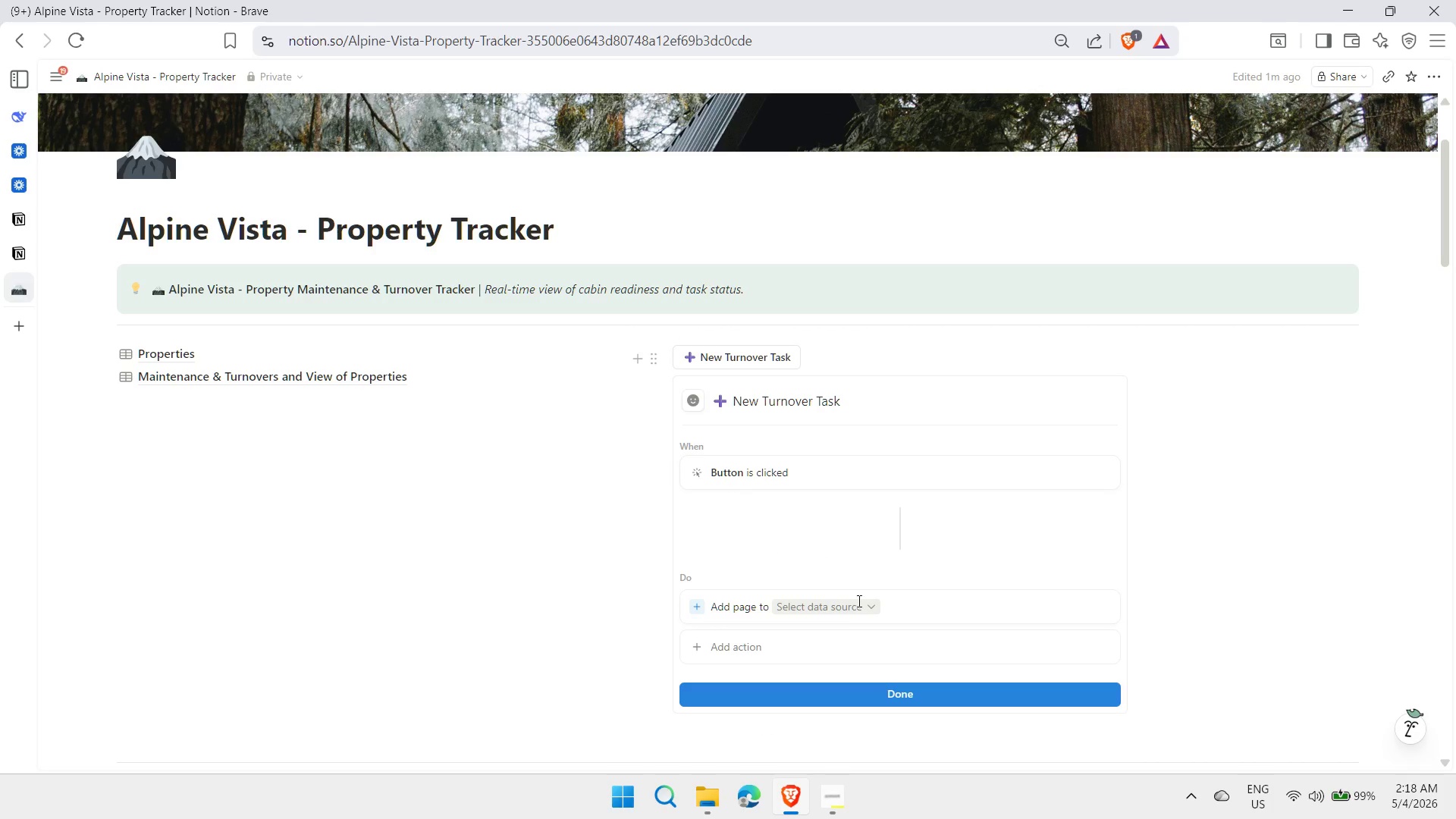 
left_click([847, 609])
 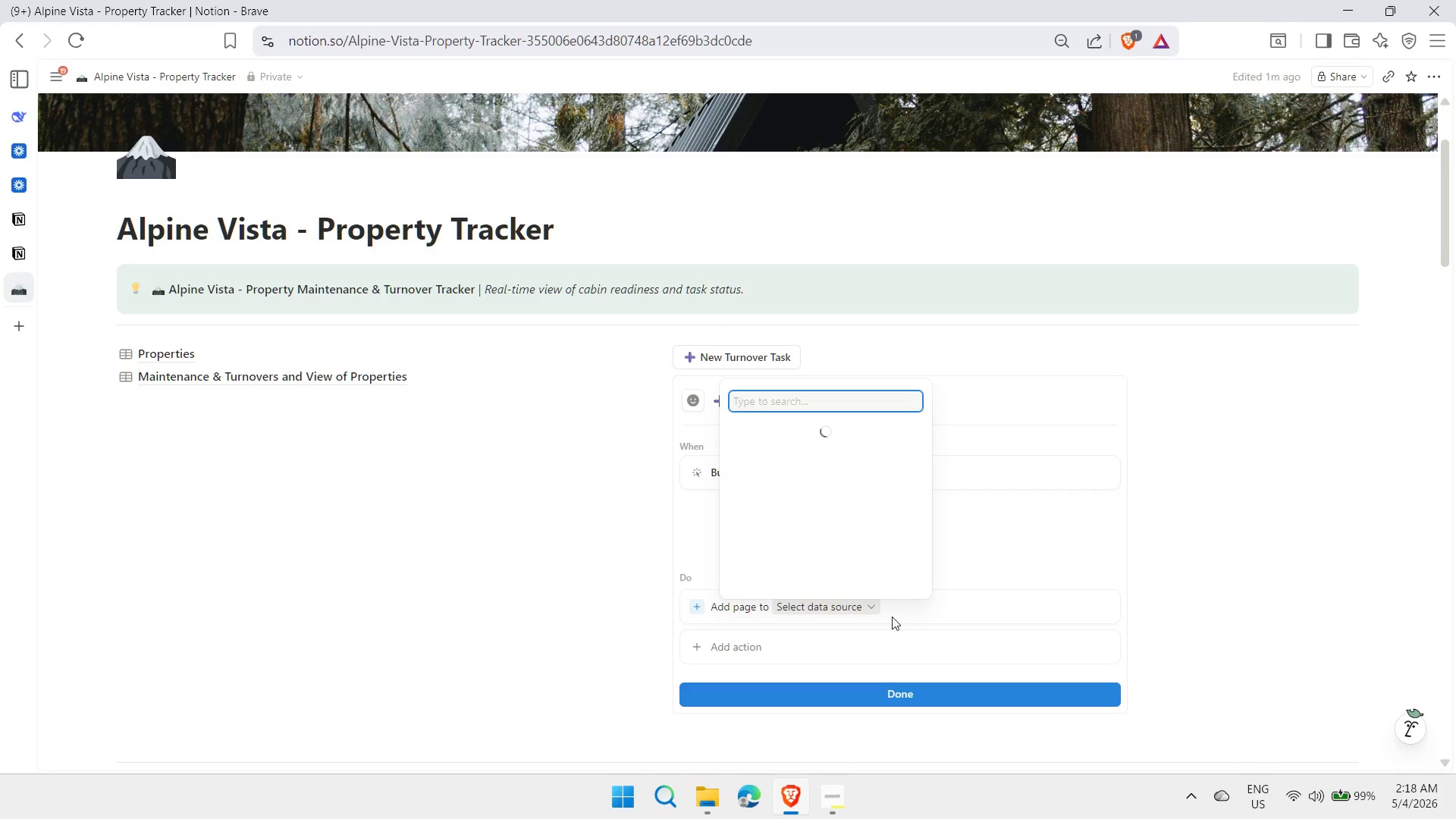 
mouse_move([843, 495])
 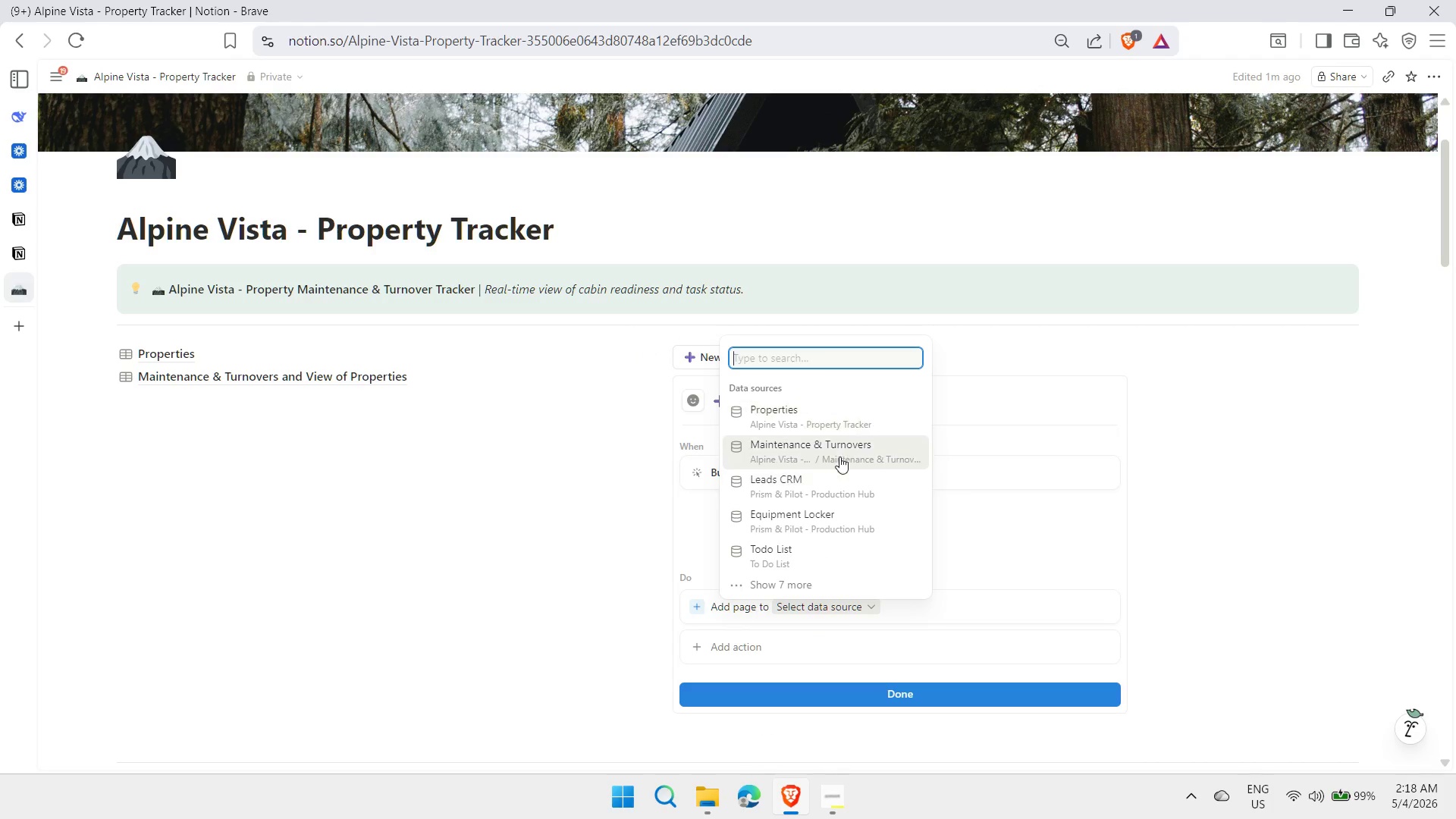 
left_click([839, 457])
 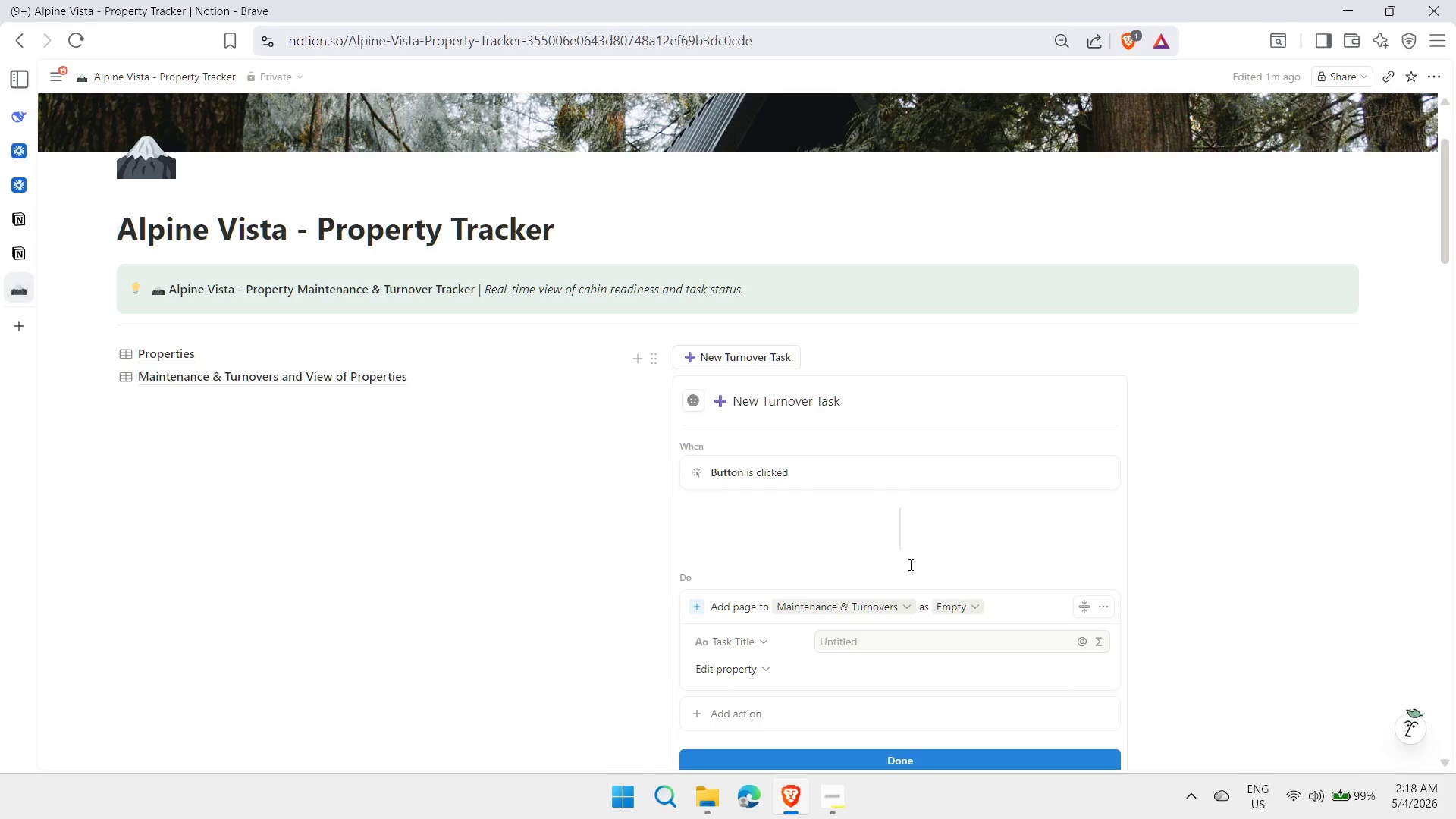 
left_click([946, 607])
 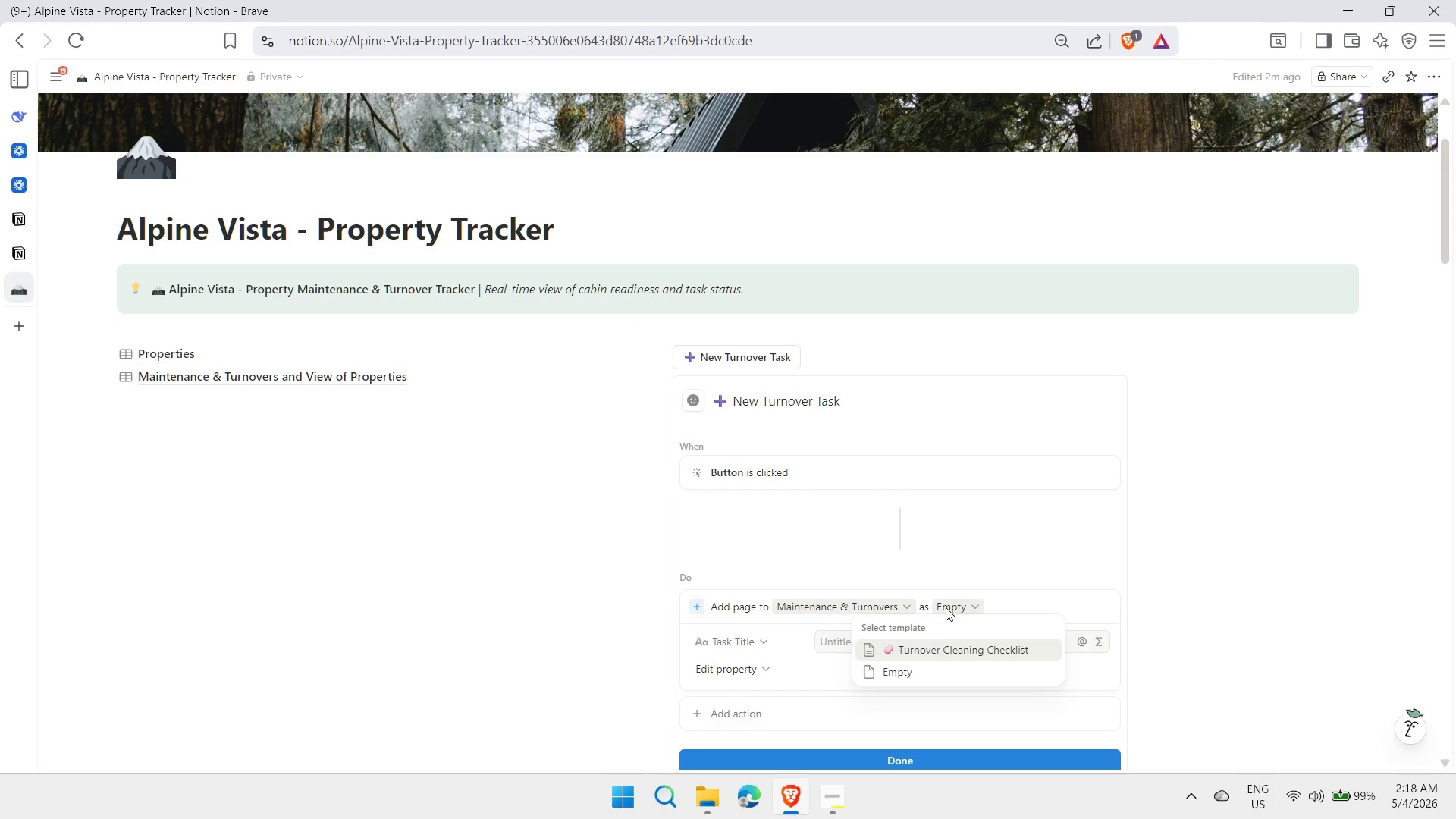 
left_click([928, 649])
 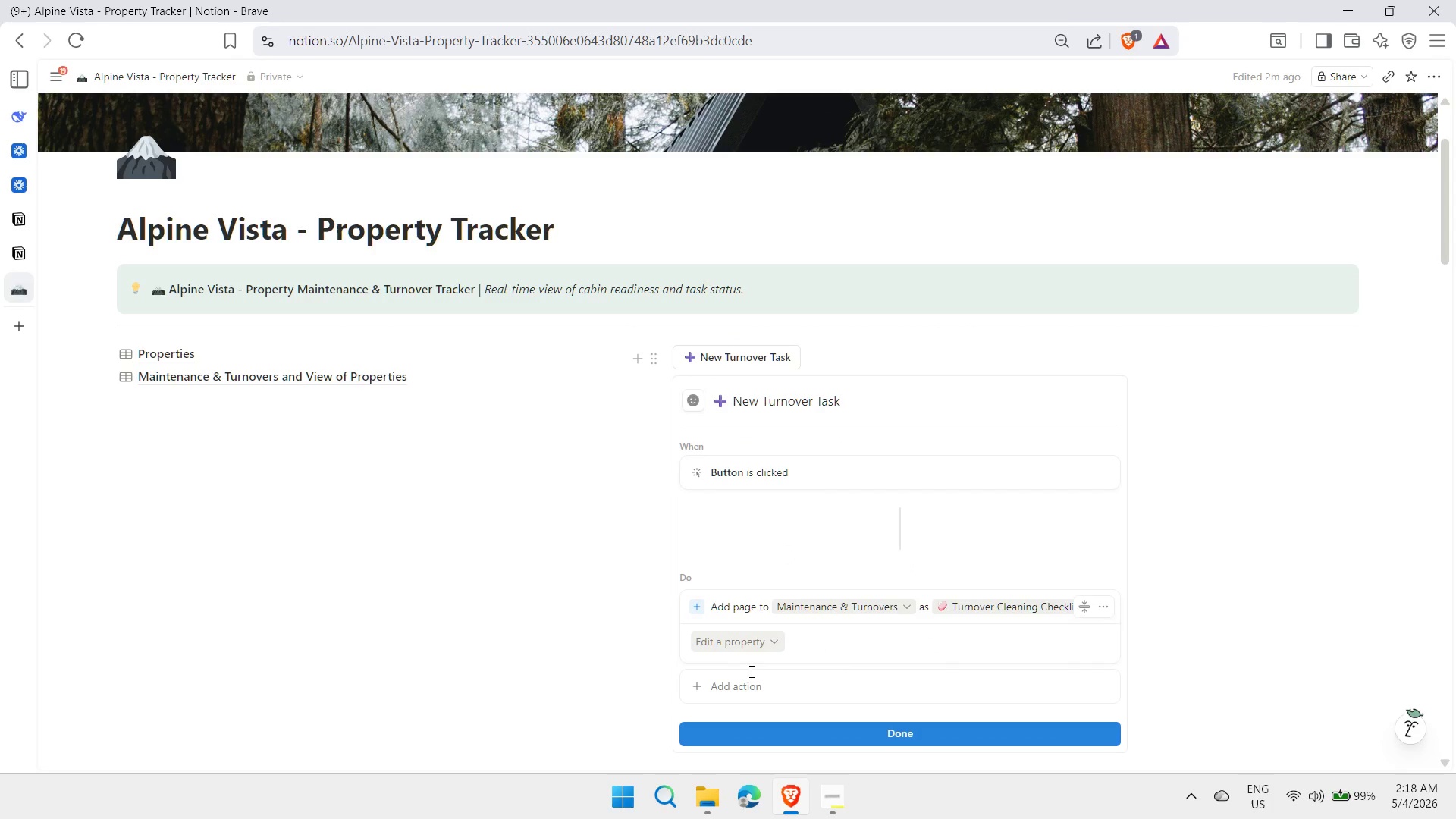 
wait(7.19)
 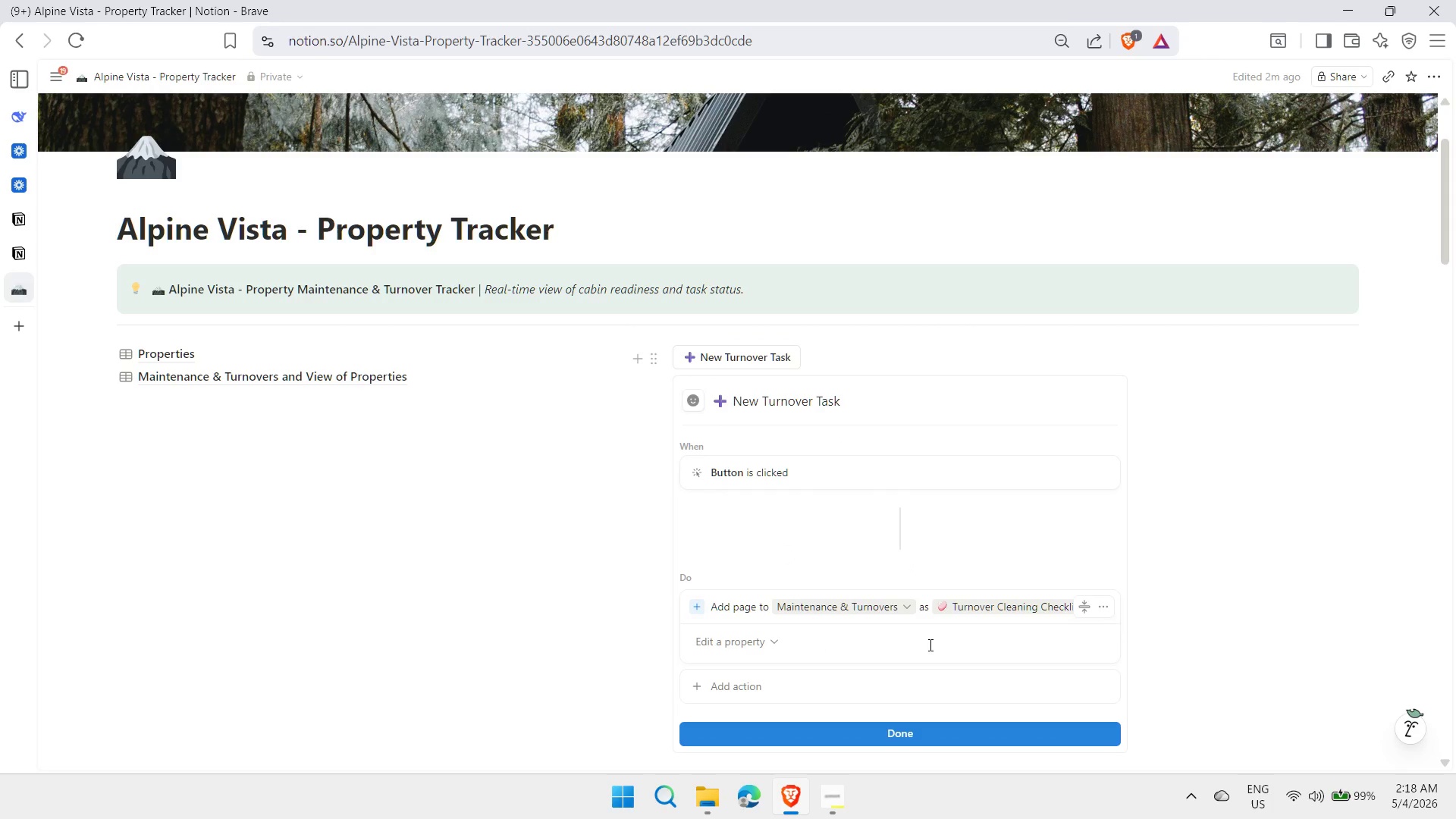 
left_click([748, 682])
 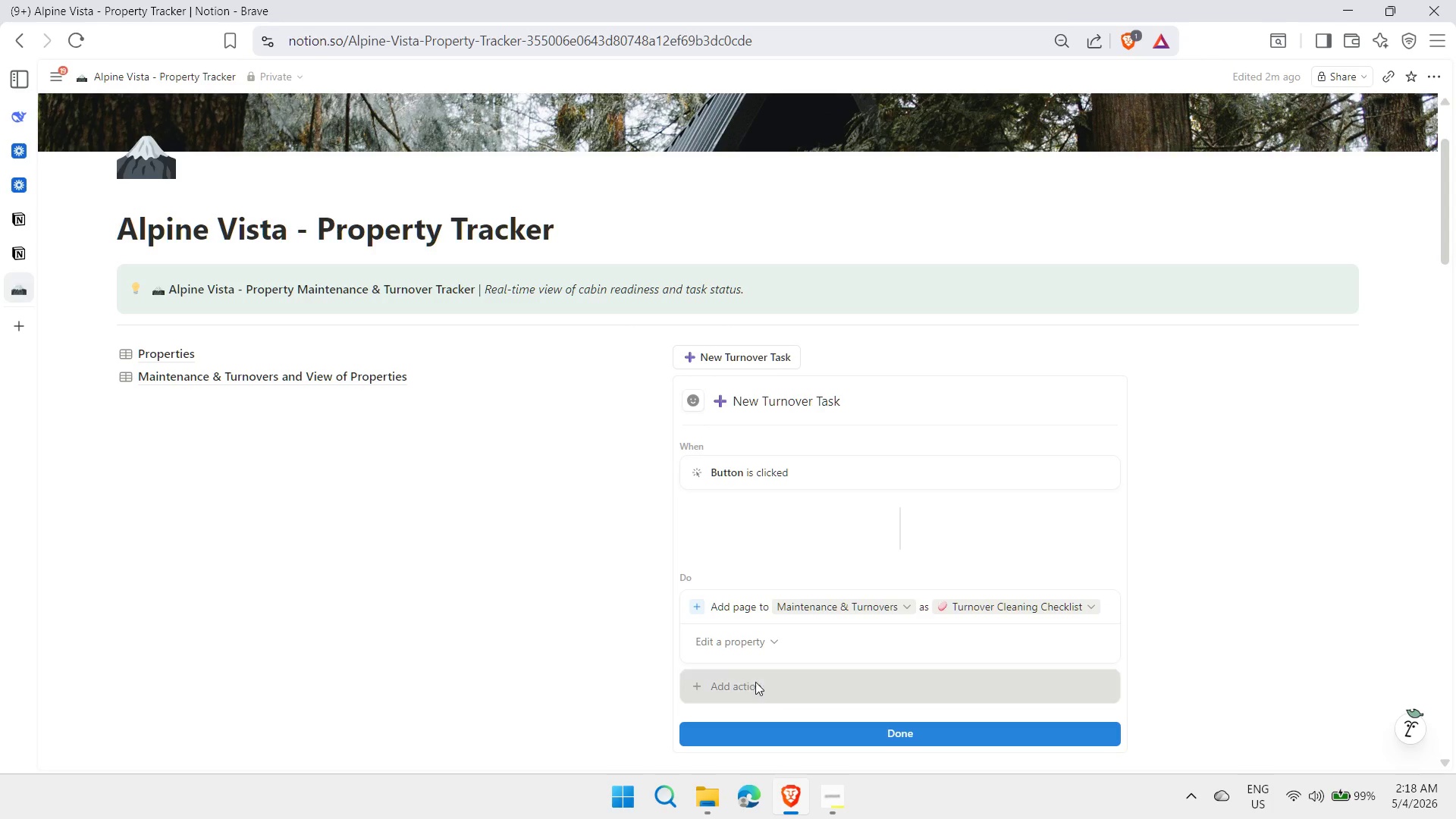 
mouse_move([764, 664])
 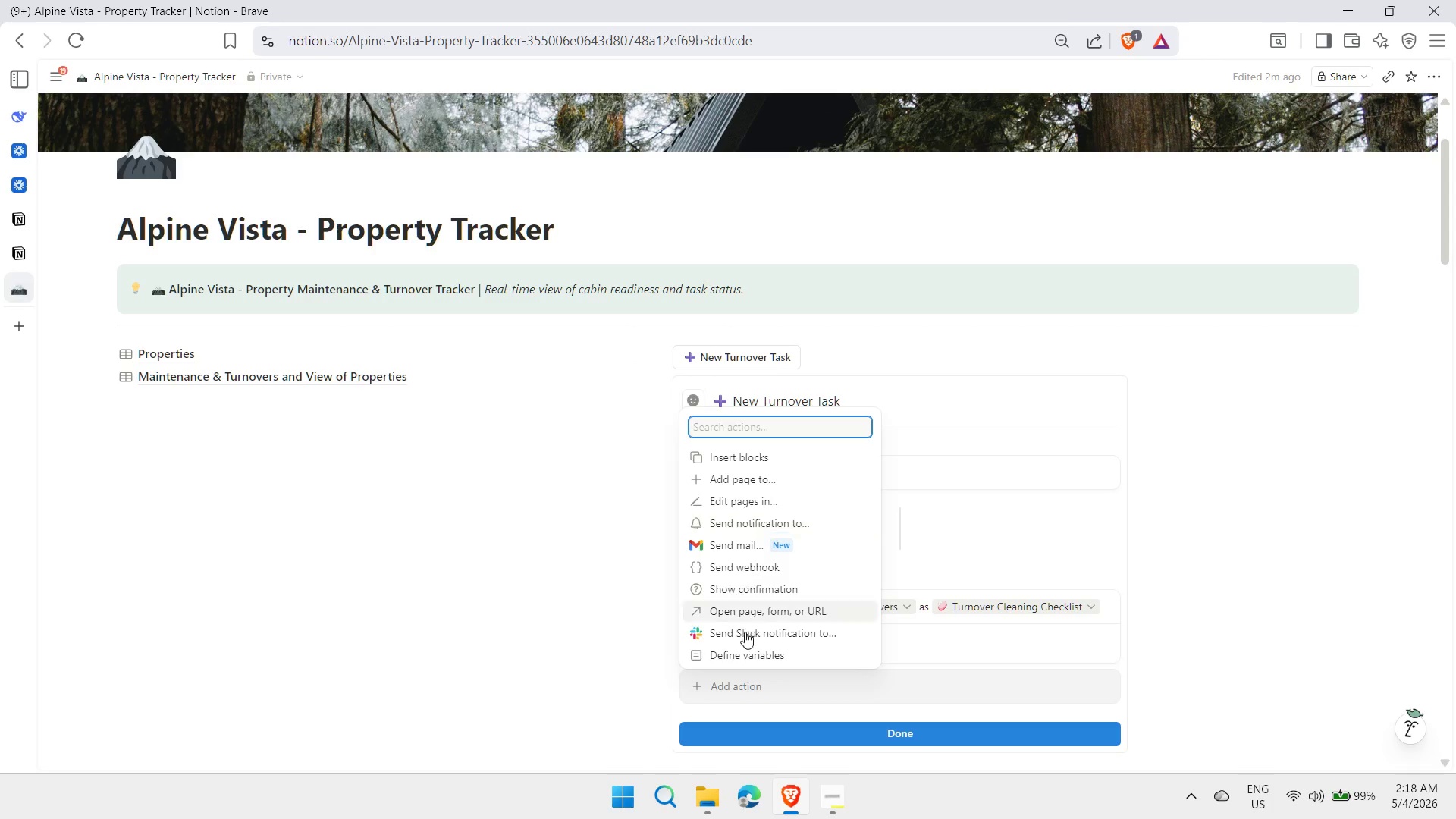 
left_click([758, 601])
 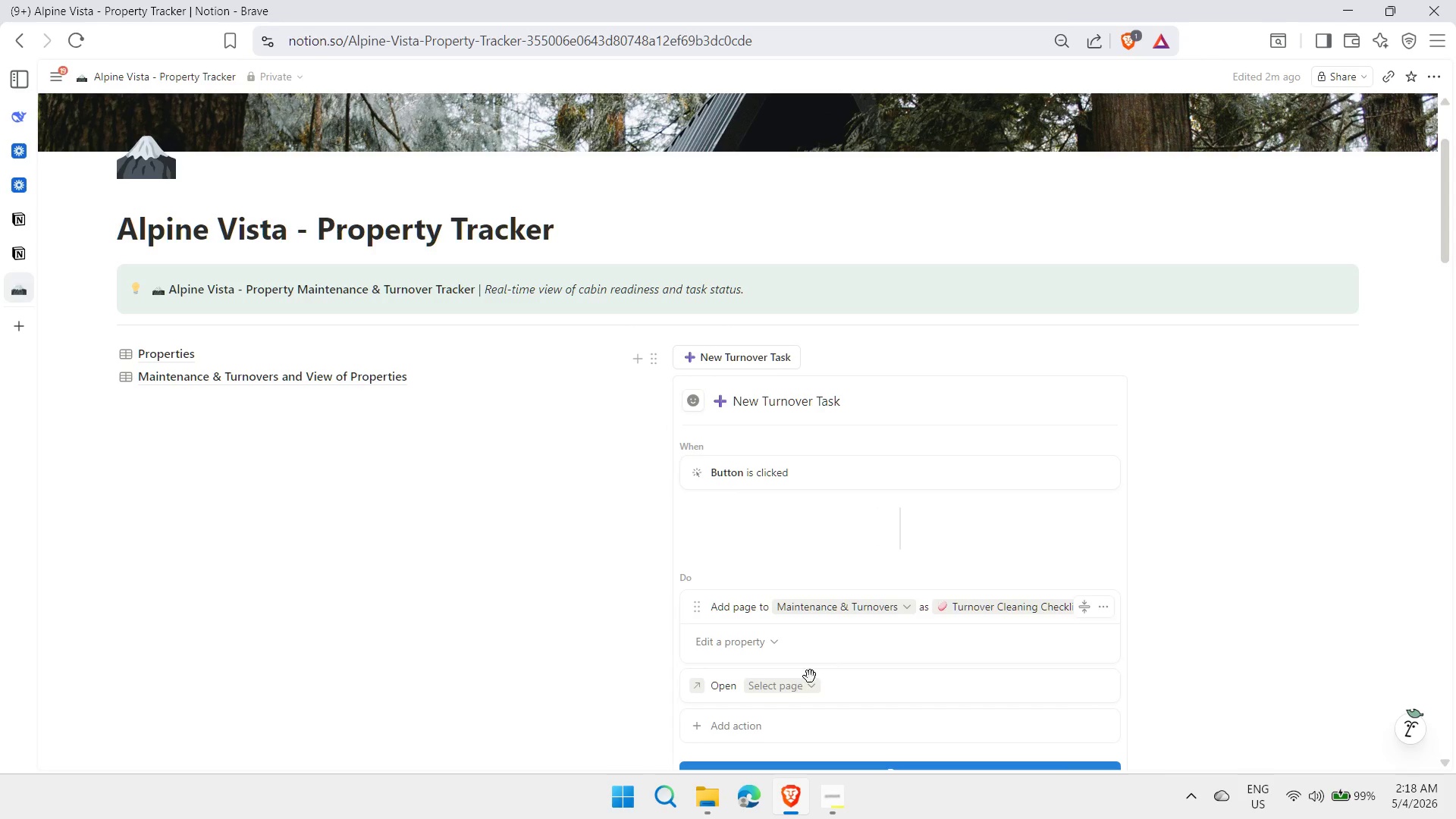 
left_click([793, 693])
 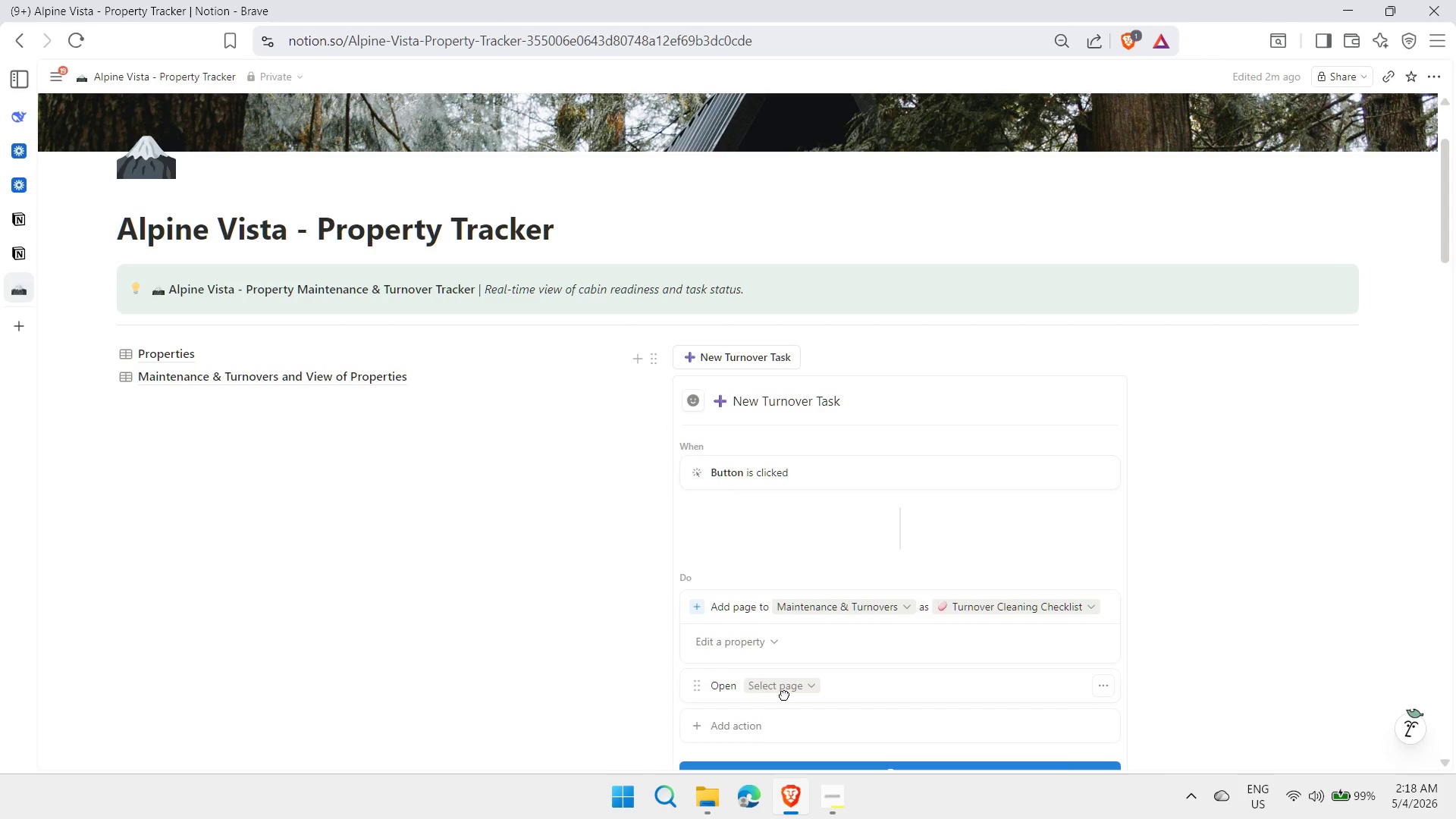 
left_click([785, 688])
 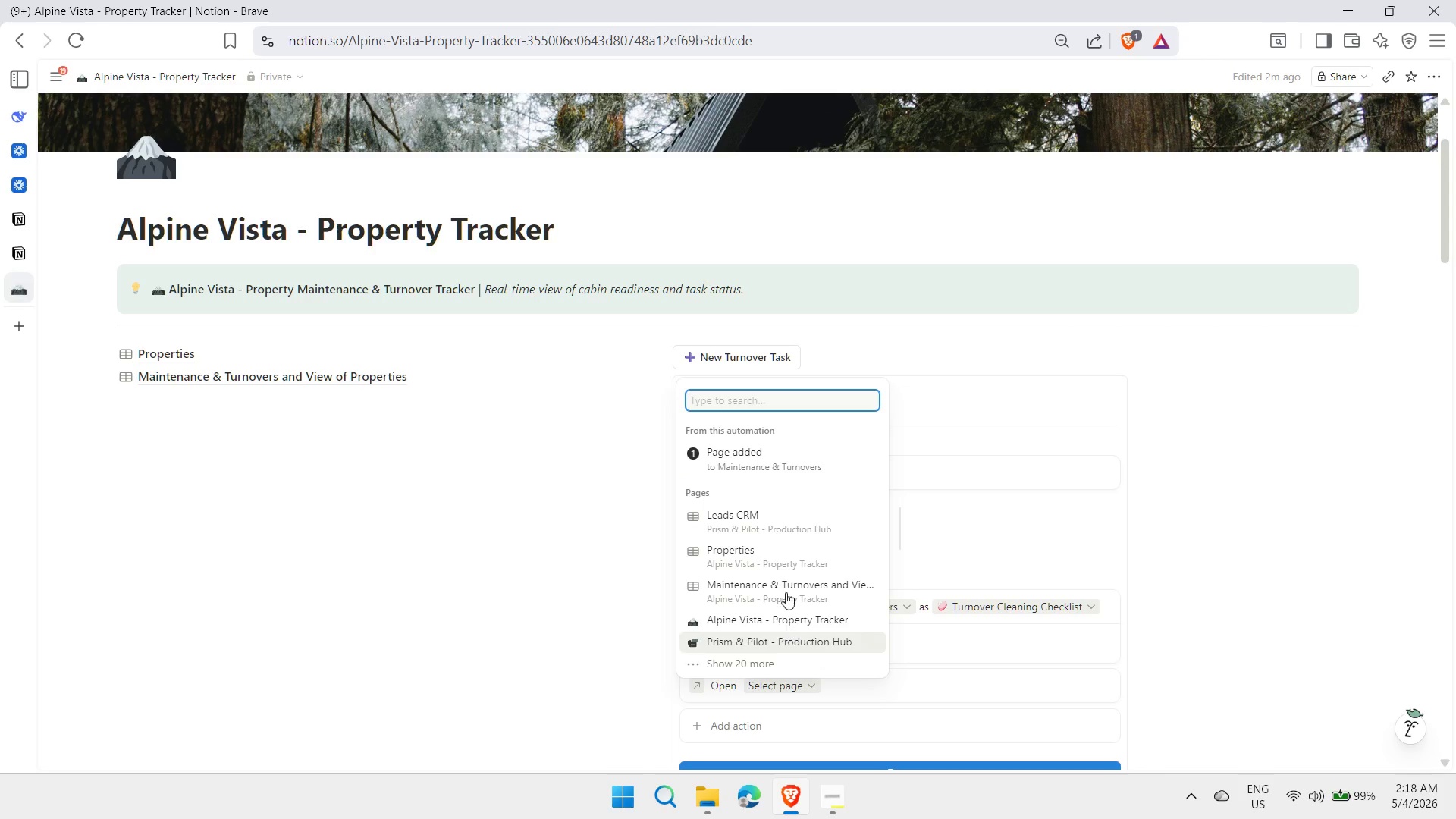 
left_click([761, 460])
 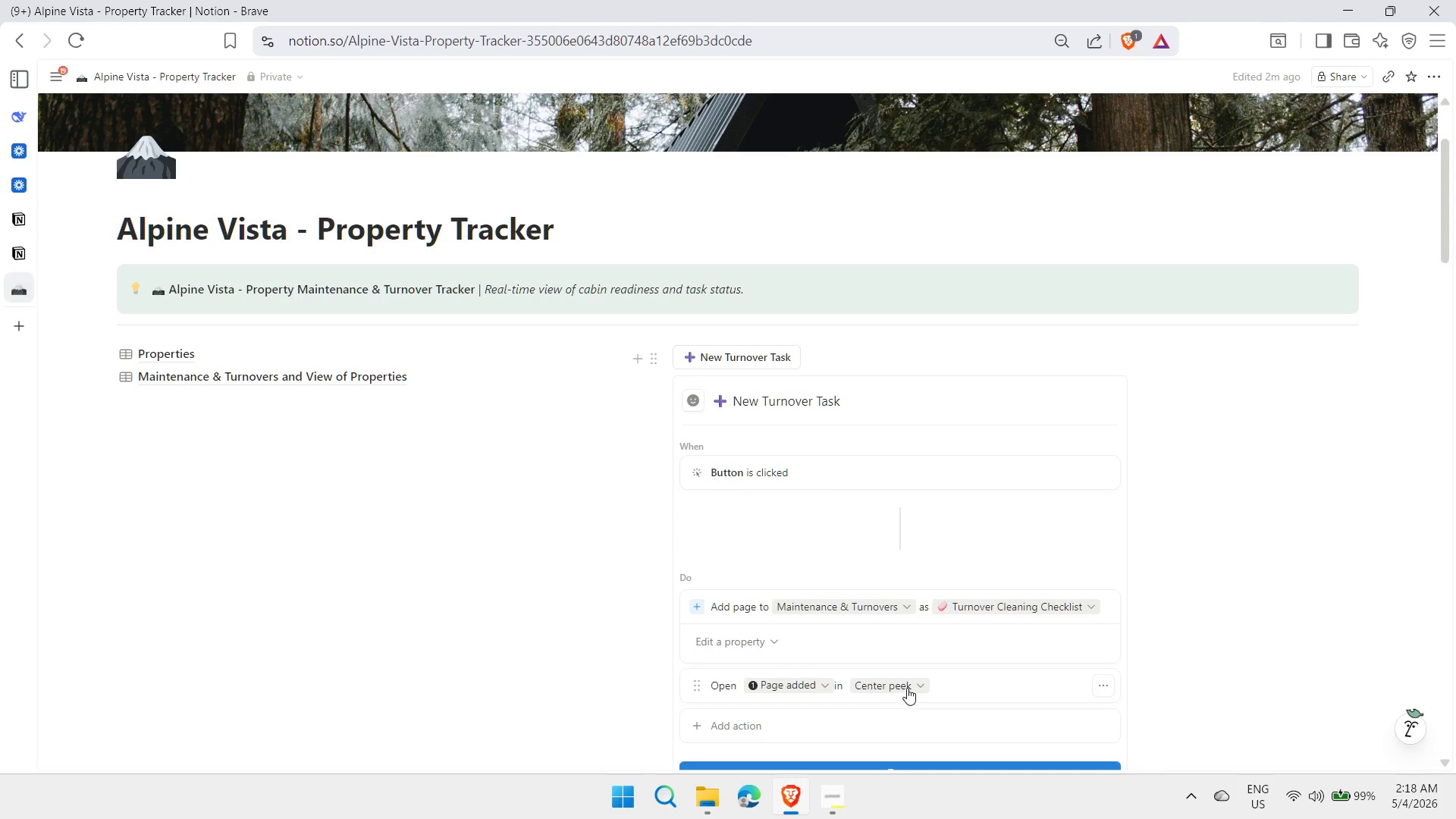 
scroll: coordinate [995, 680], scroll_direction: down, amount: 2.0
 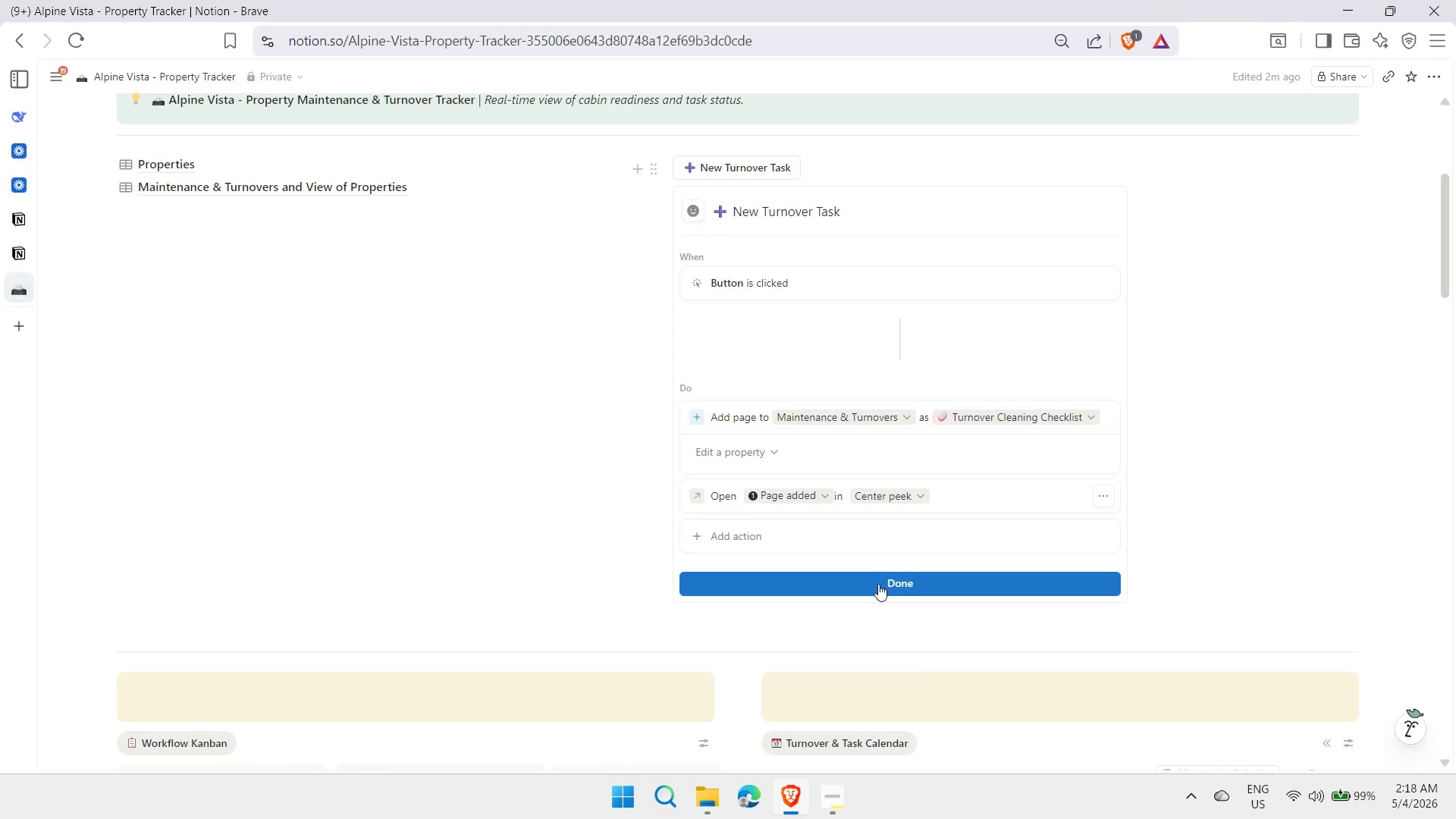 
left_click([878, 587])
 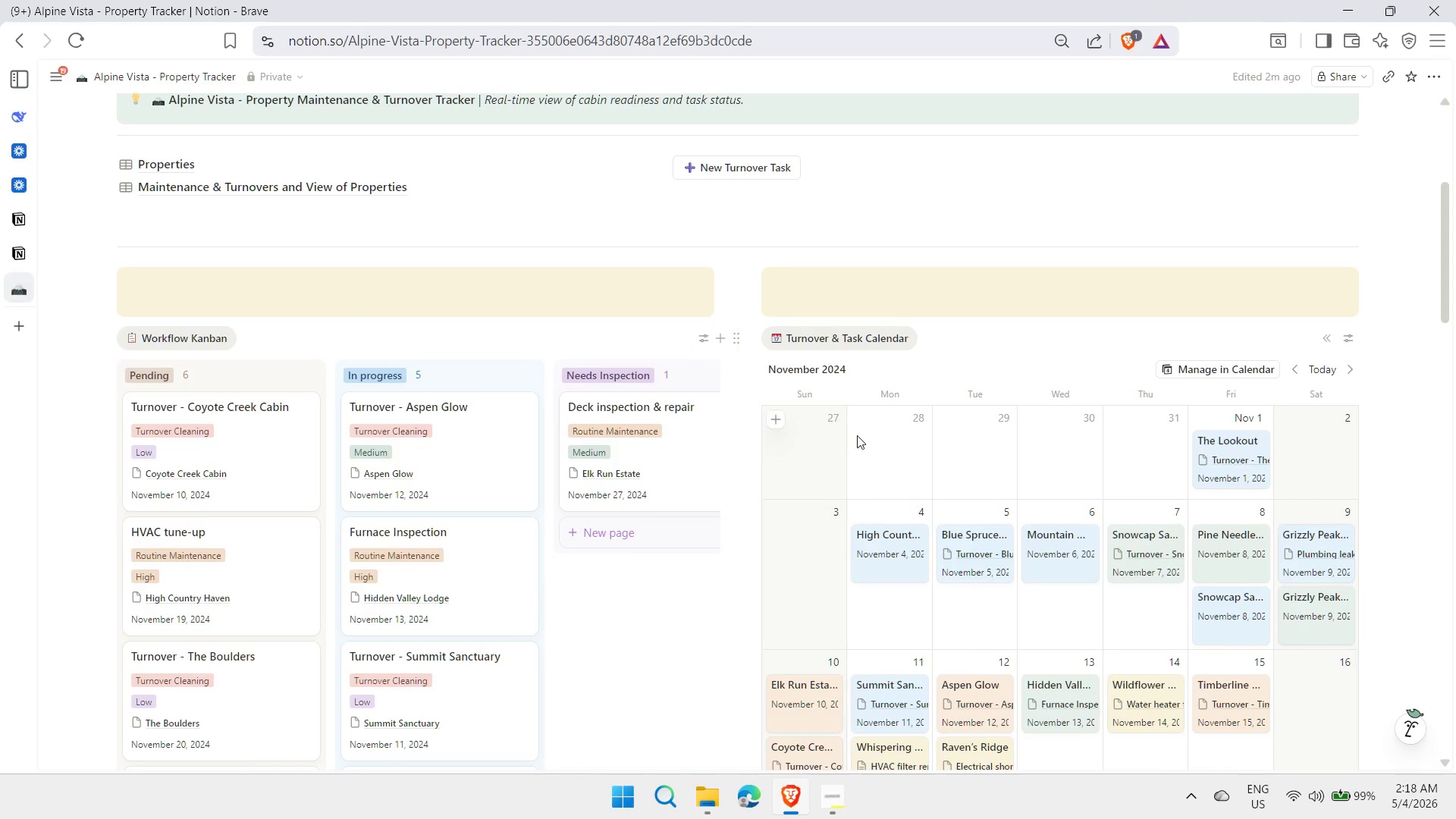 
scroll: coordinate [890, 437], scroll_direction: up, amount: 2.0
 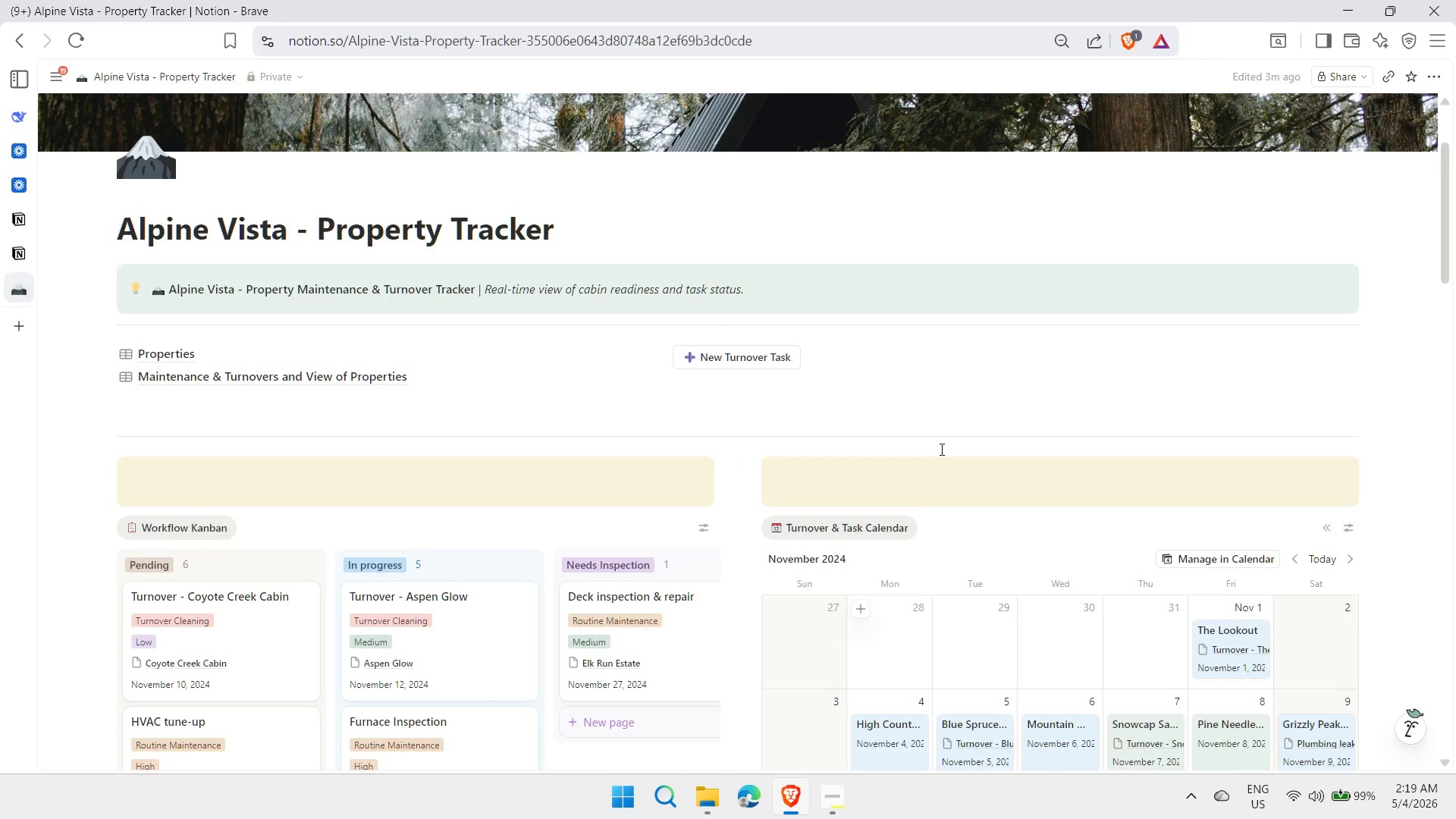 
wait(60.31)
 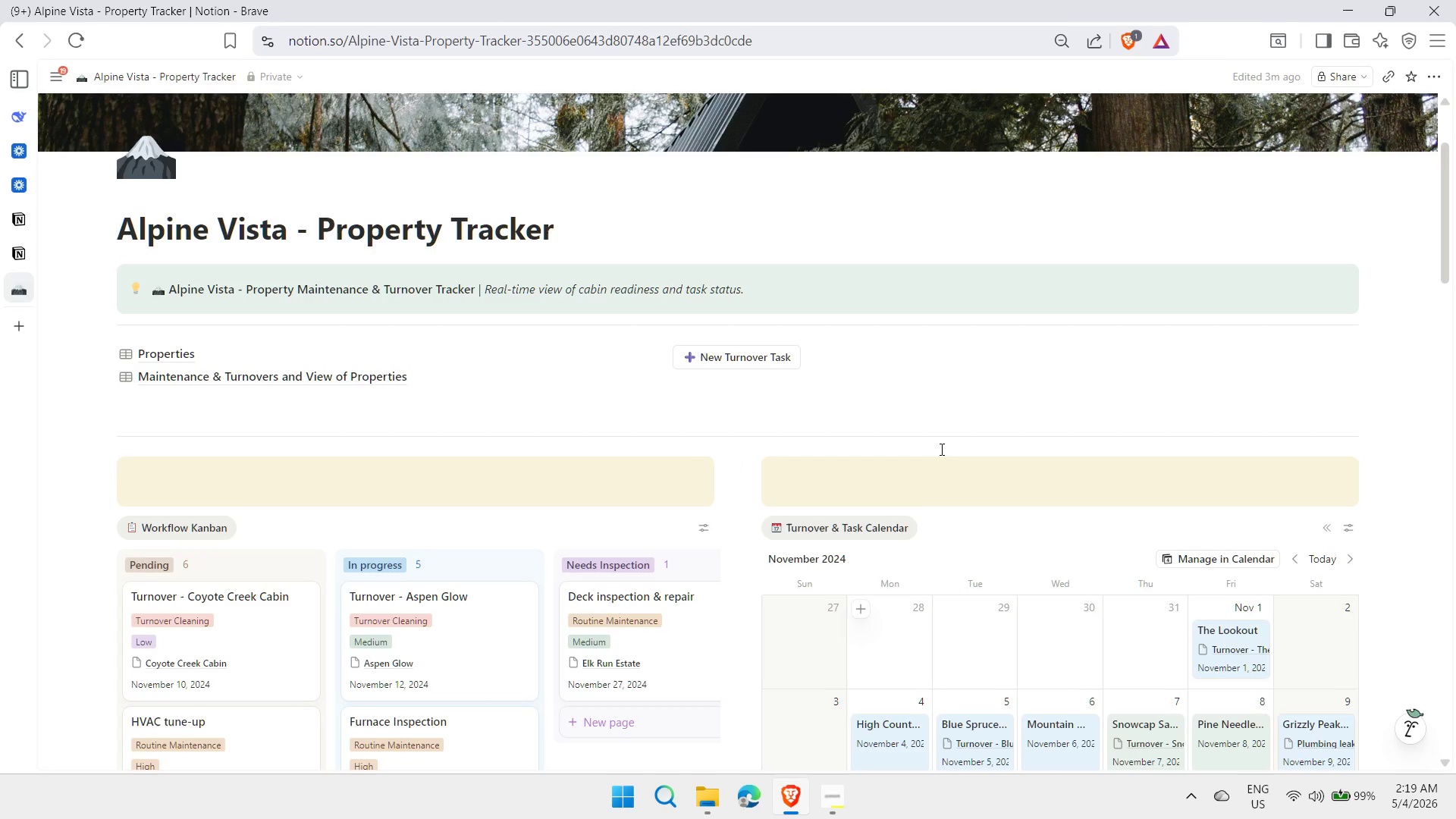 
scroll: coordinate [858, 453], scroll_direction: down, amount: 11.0
 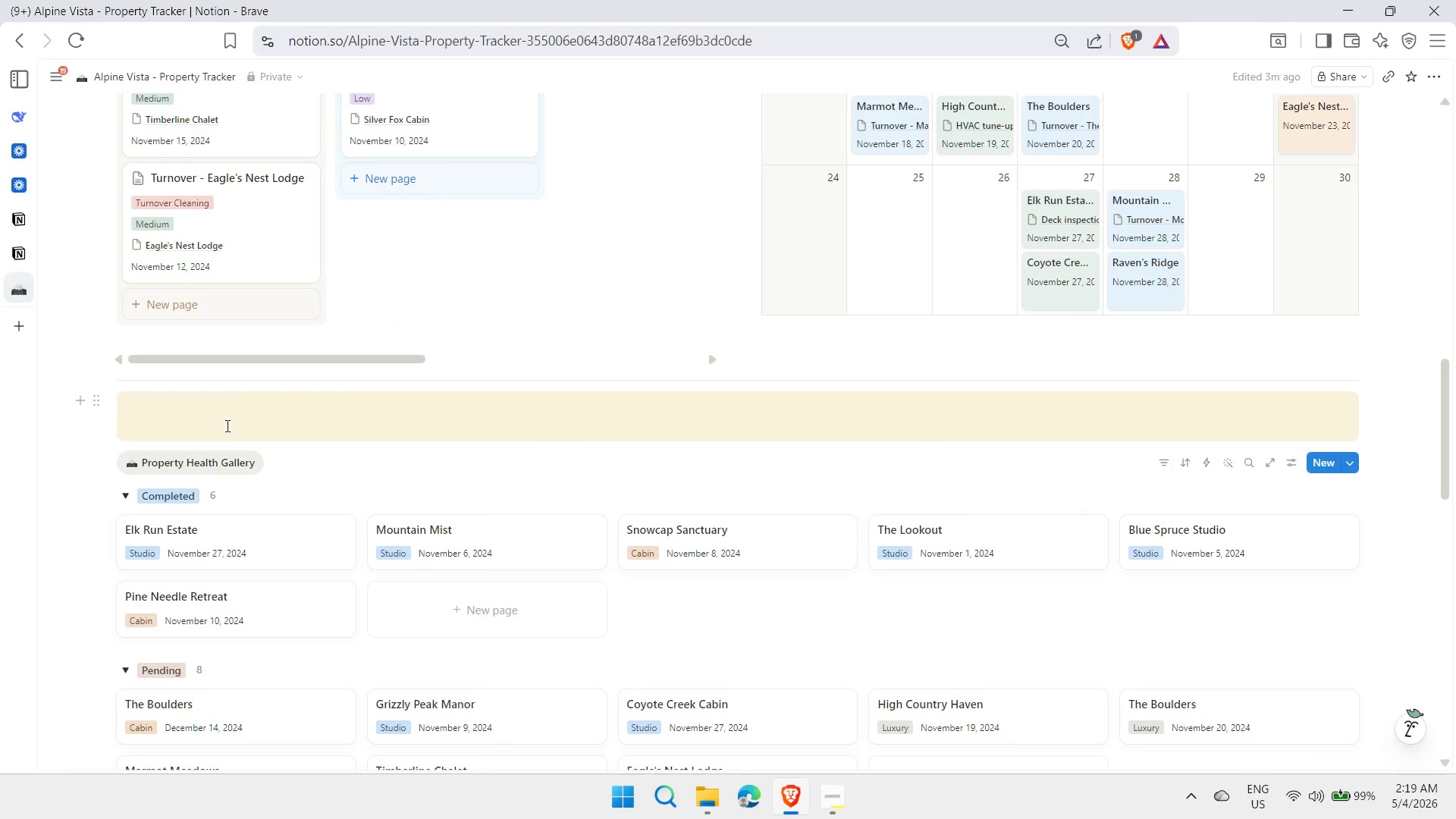 
left_click([236, 412])
 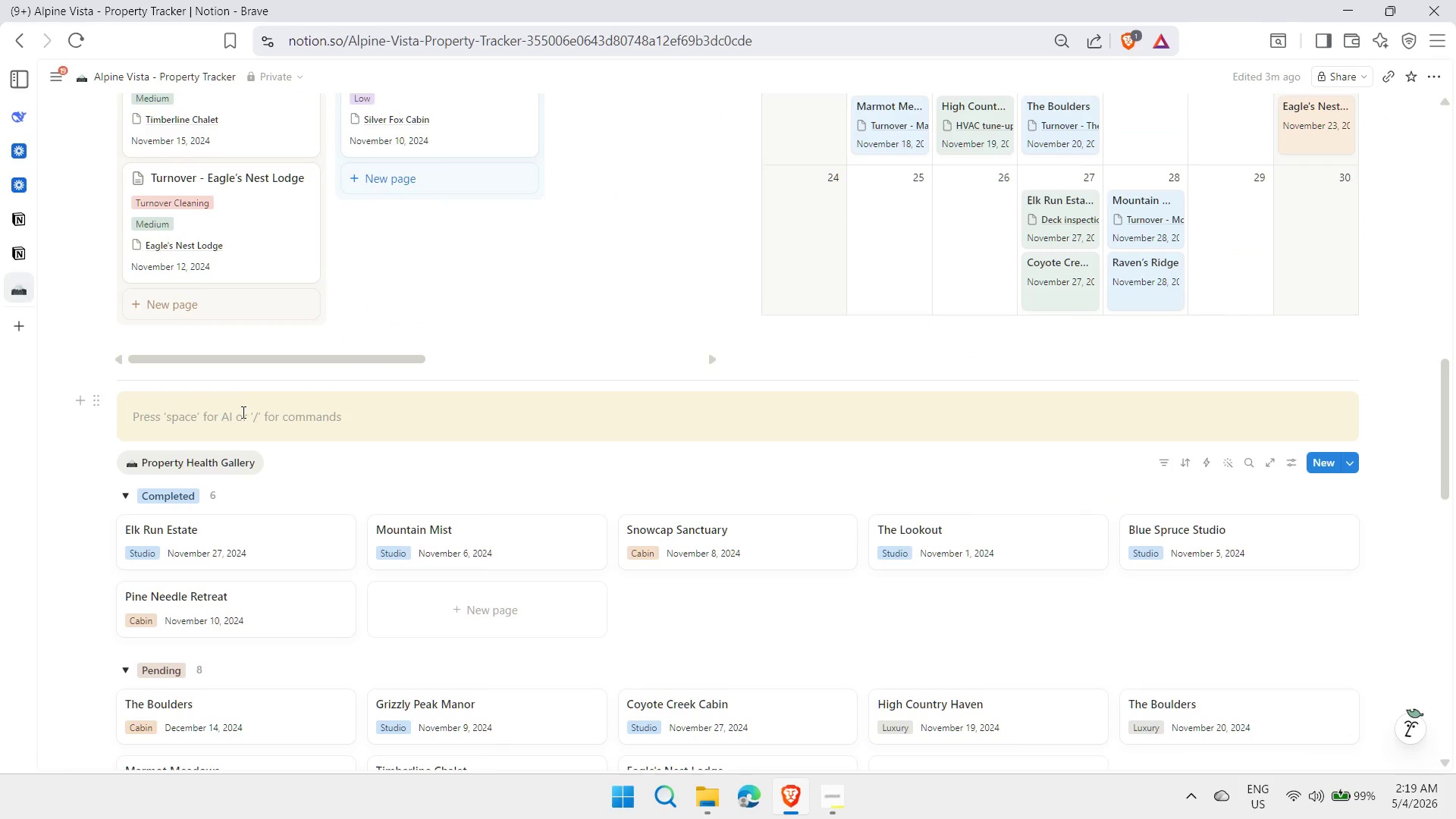 
key(Meta+MetaLeft)
 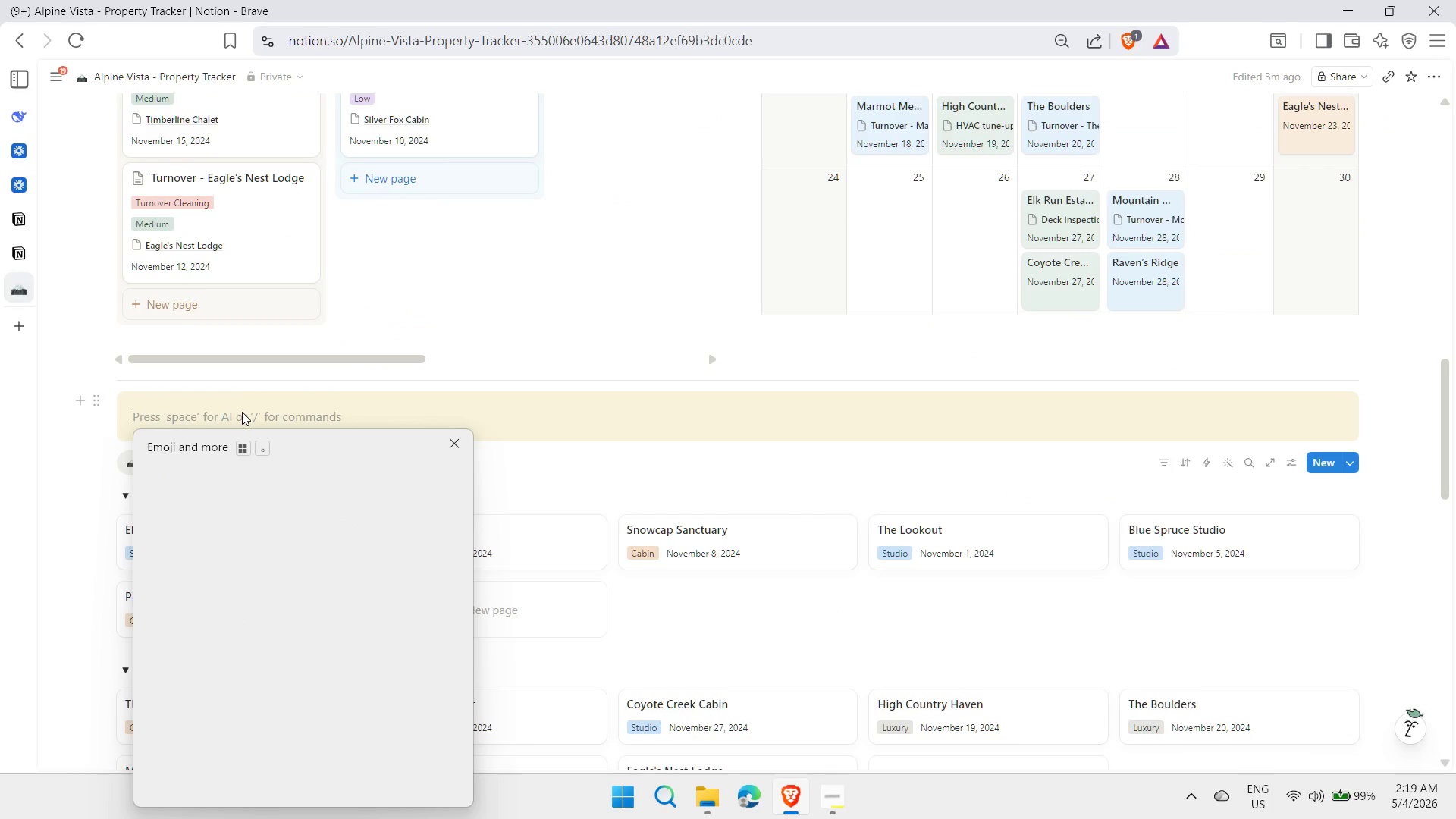 
key(Meta+Period)
 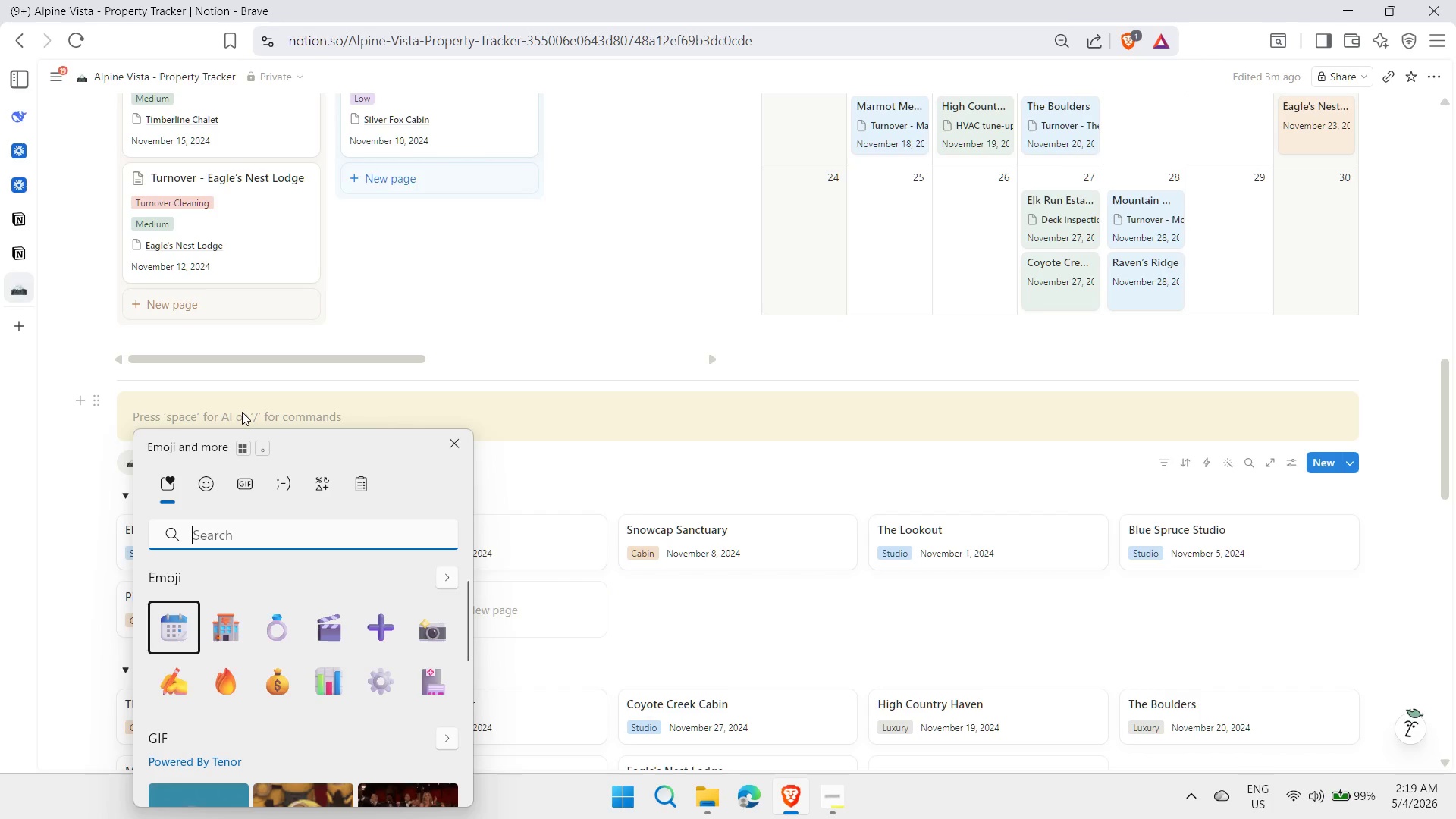 
type(image)
key(Backspace)
key(Backspace)
key(Backspace)
key(Backspace)
key(Backspace)
type(cabin)
key(Backspace)
key(Backspace)
key(Backspace)
key(Backspace)
key(Backspace)
type(house)
 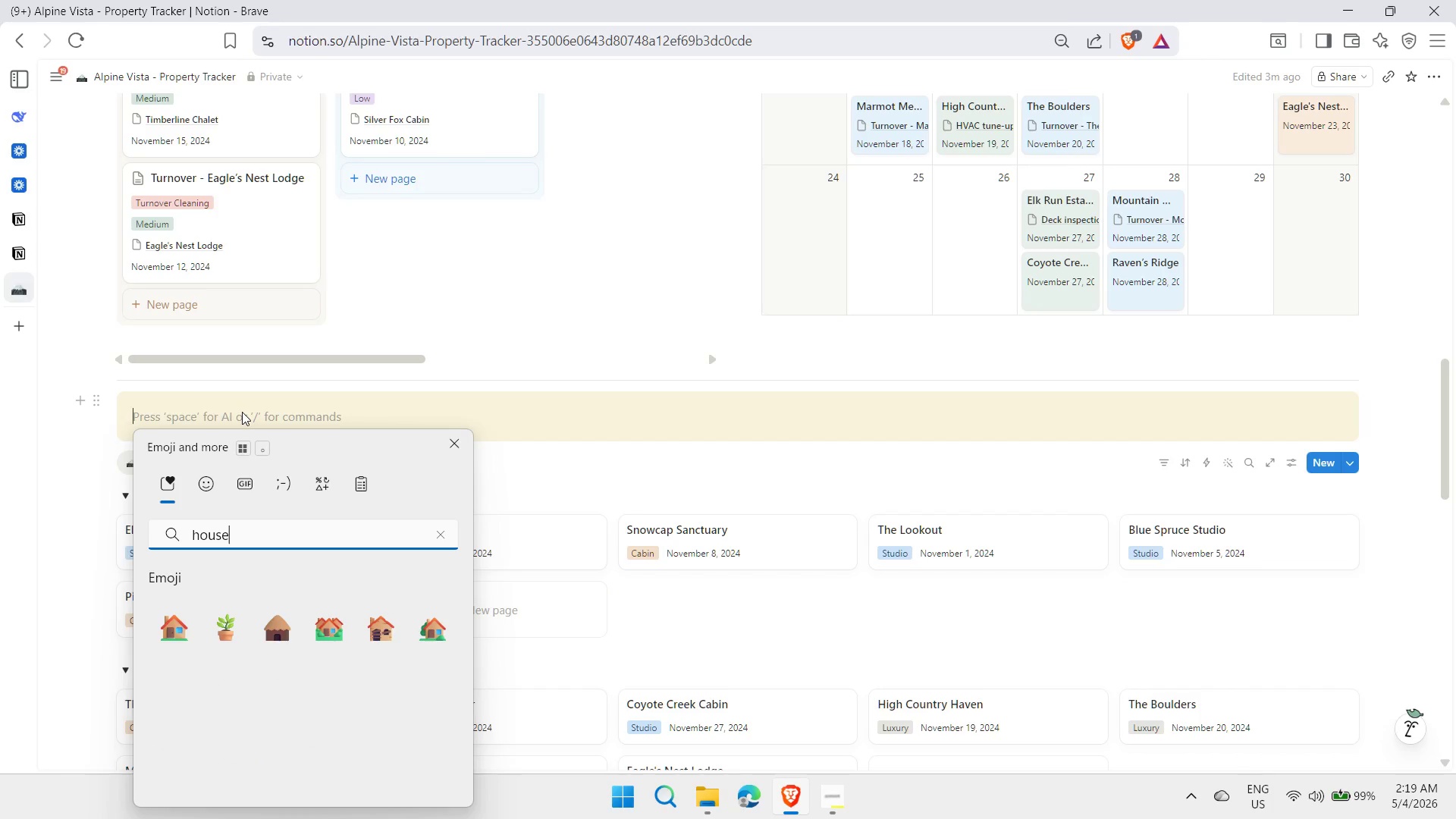 
key(ArrowDown)
 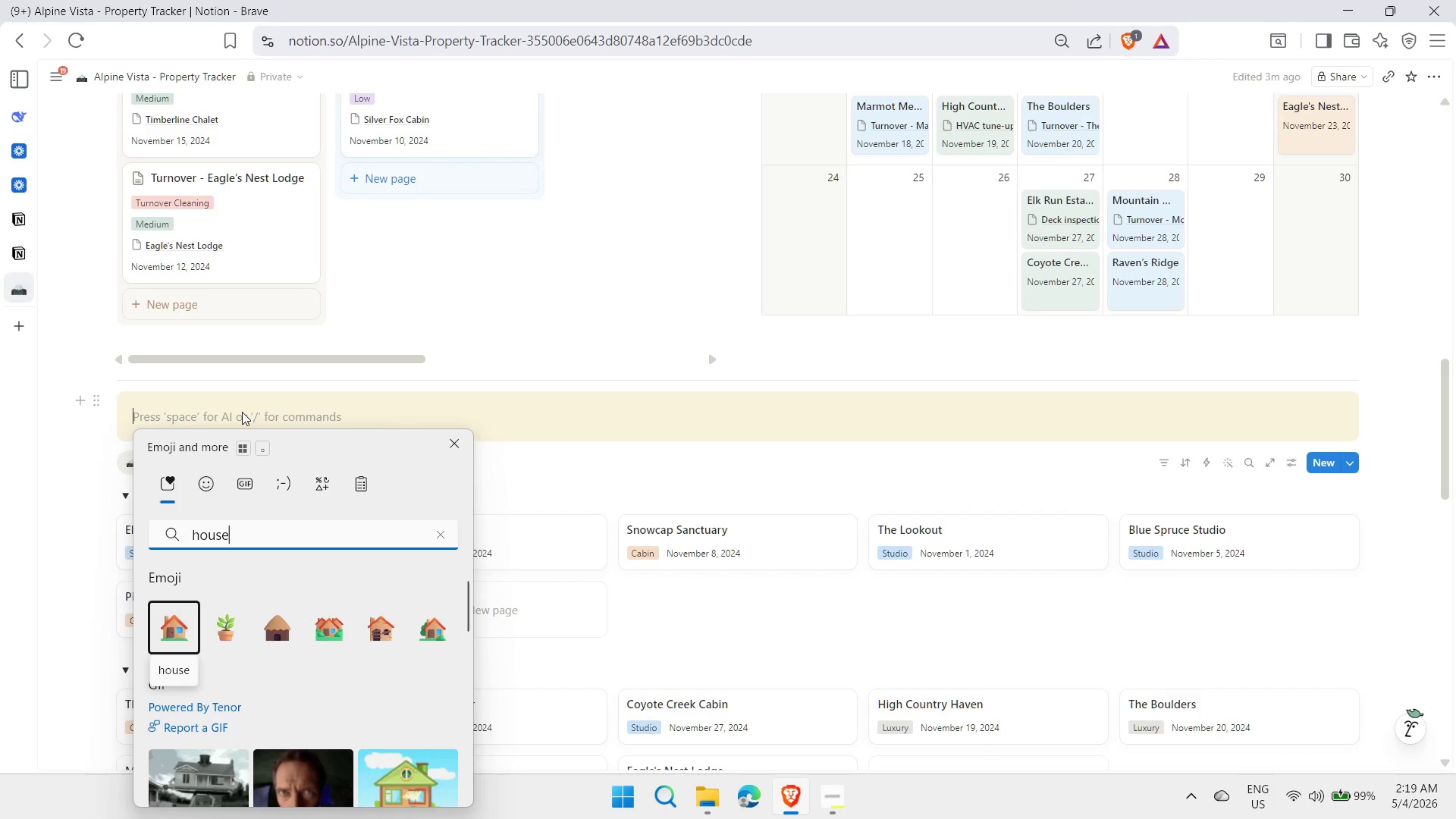 
key(ArrowRight)
 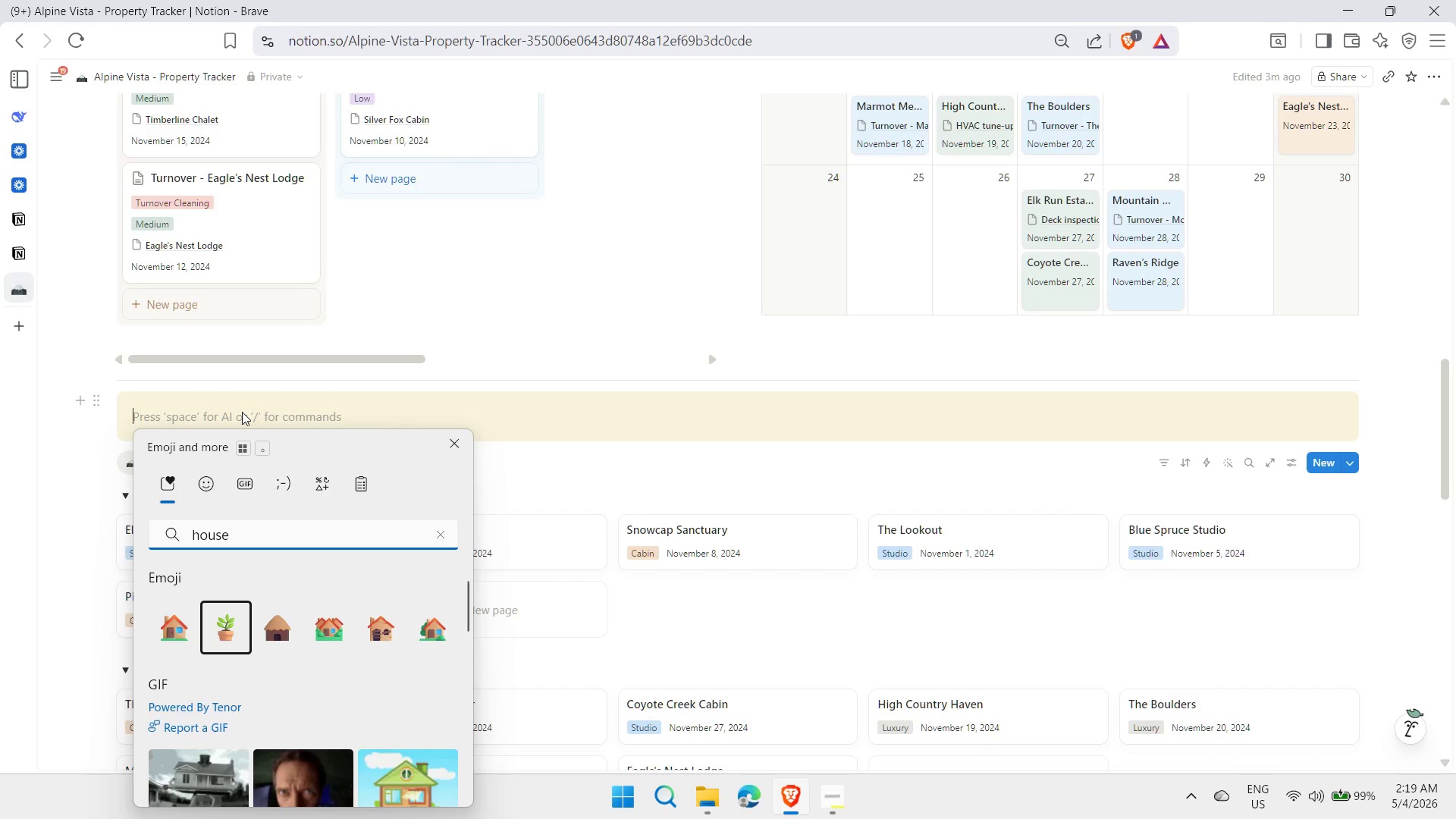 
key(ArrowRight)
 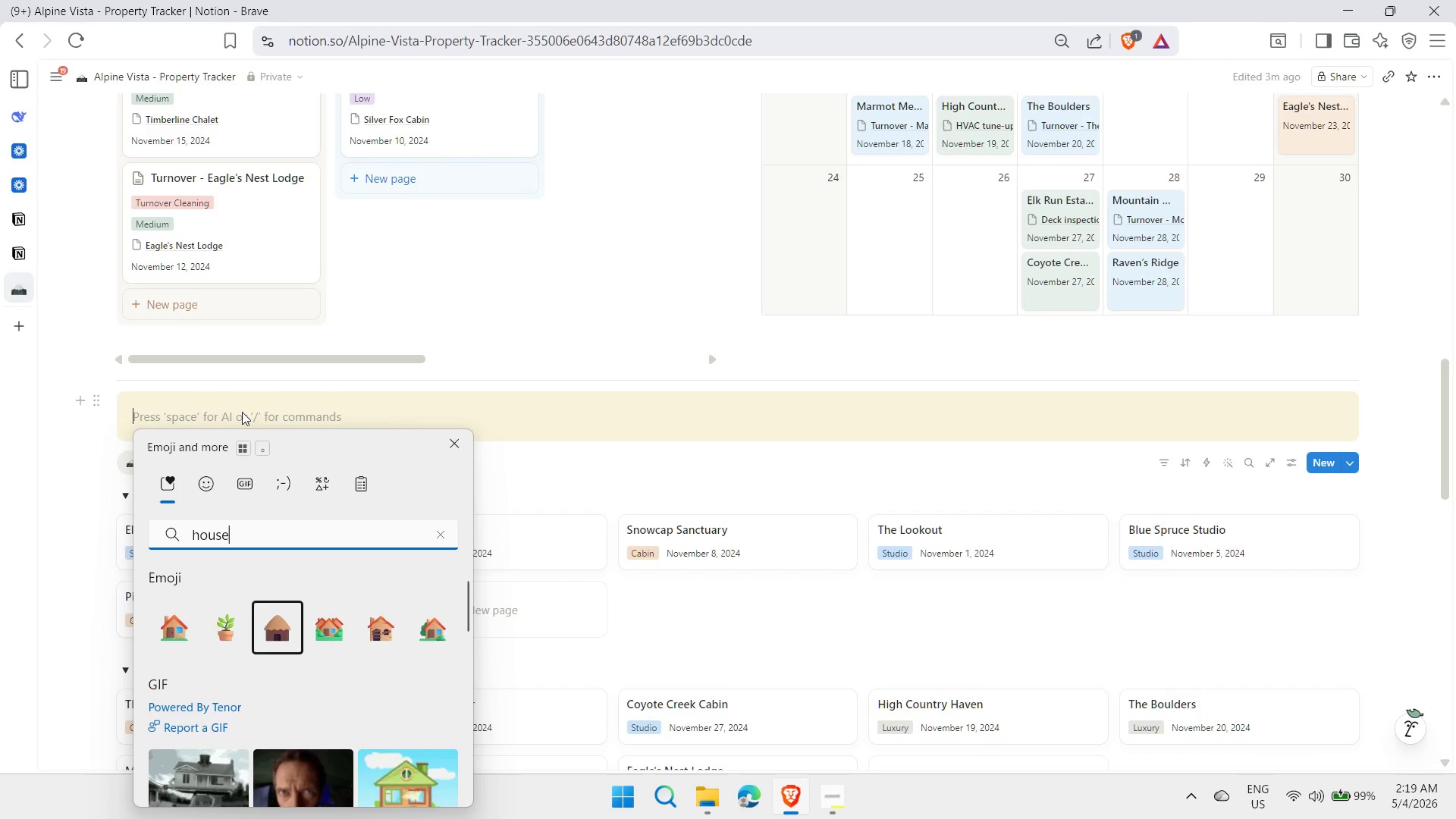 
key(ArrowRight)
 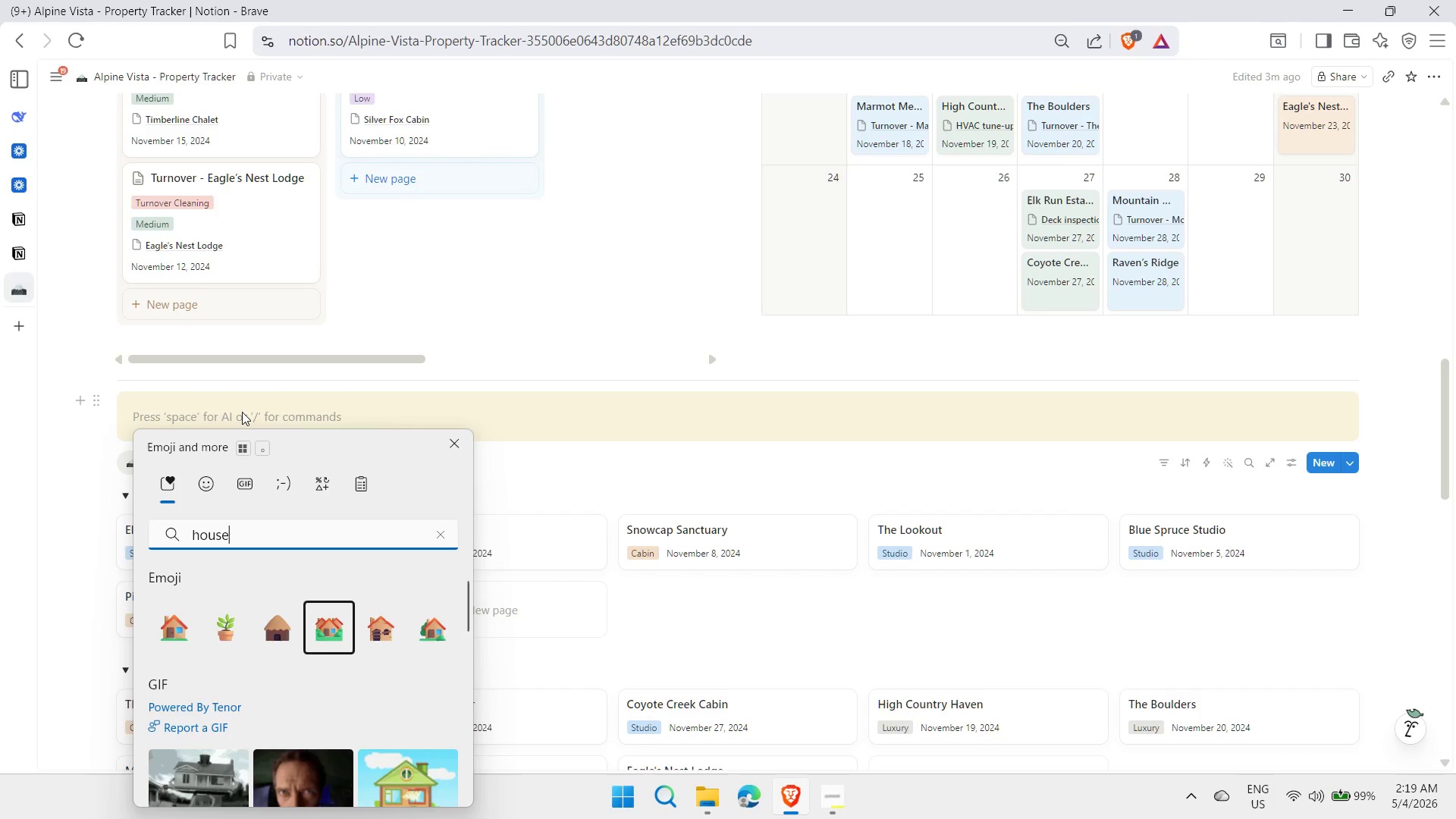 
key(ArrowRight)
 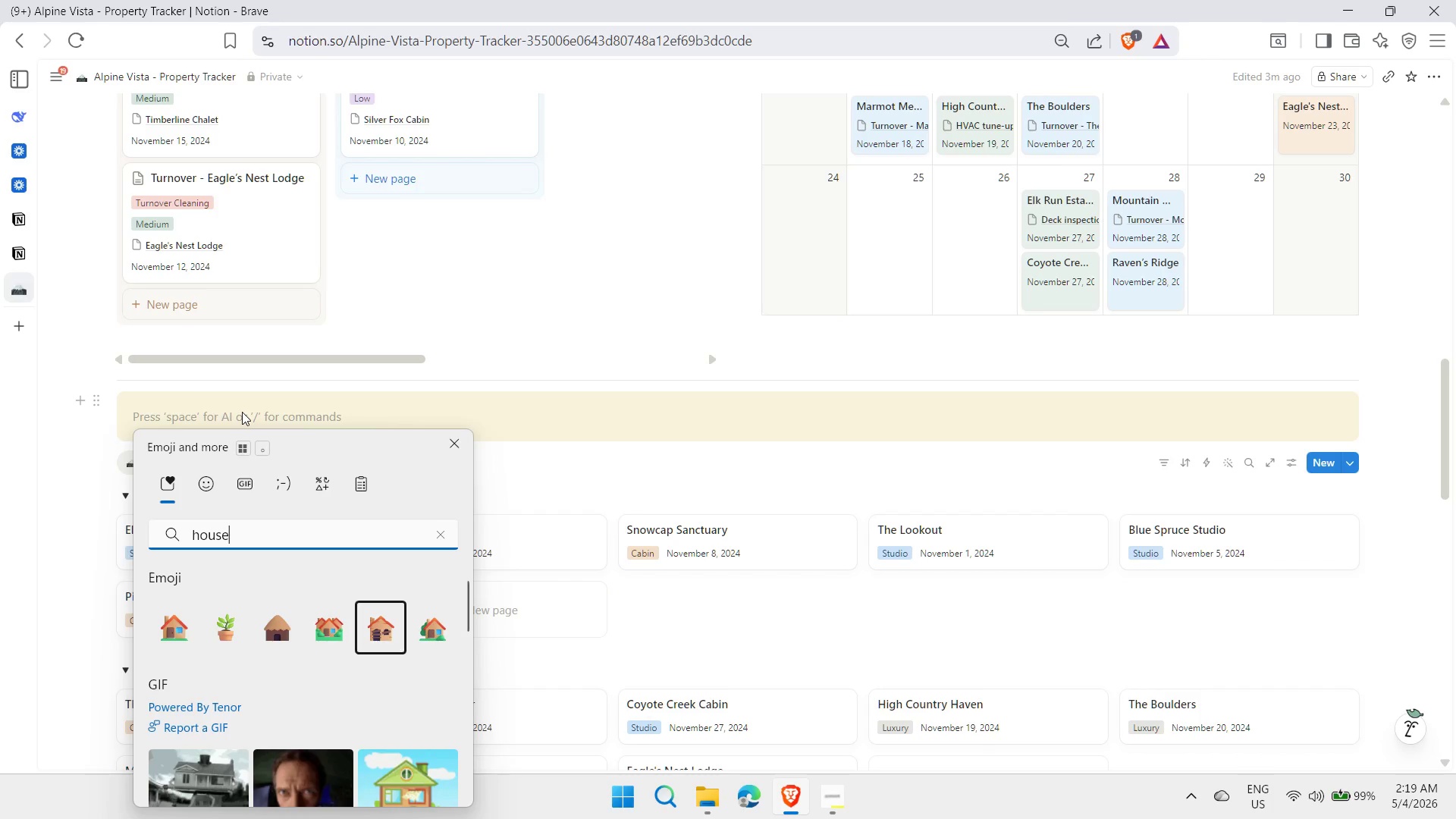 
key(ArrowRight)
 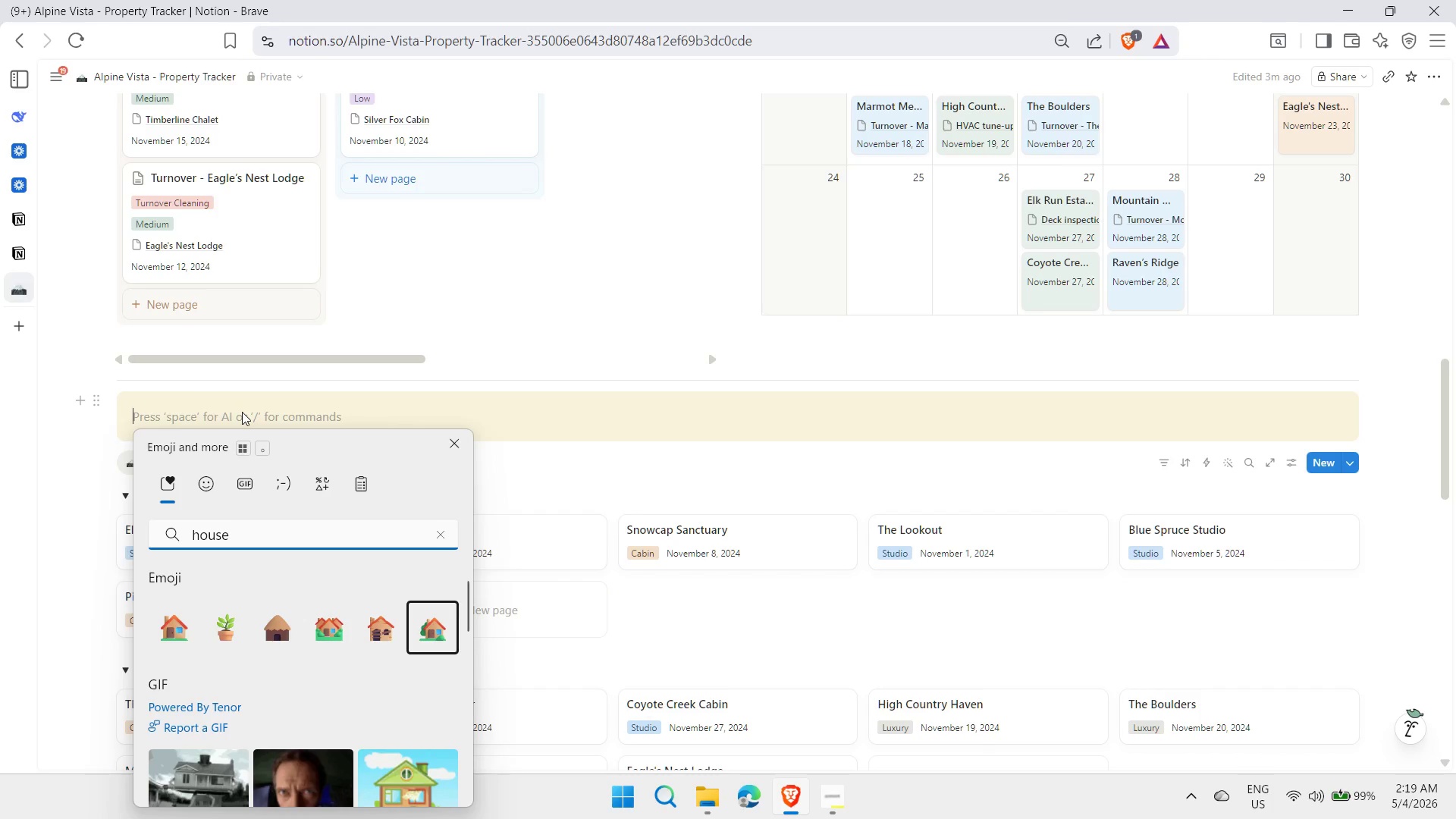 
key(Enter)
 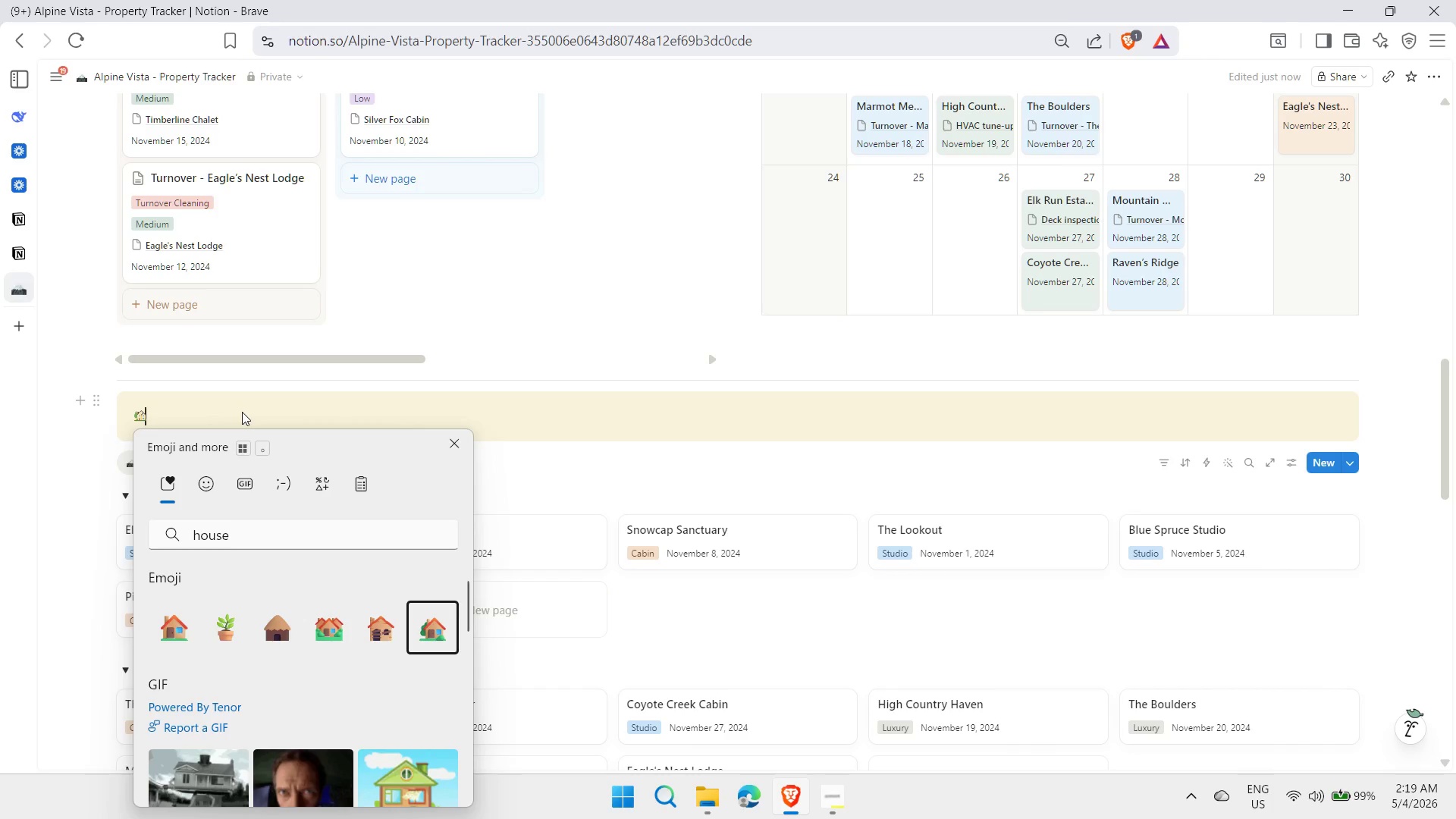 
key(Space)
 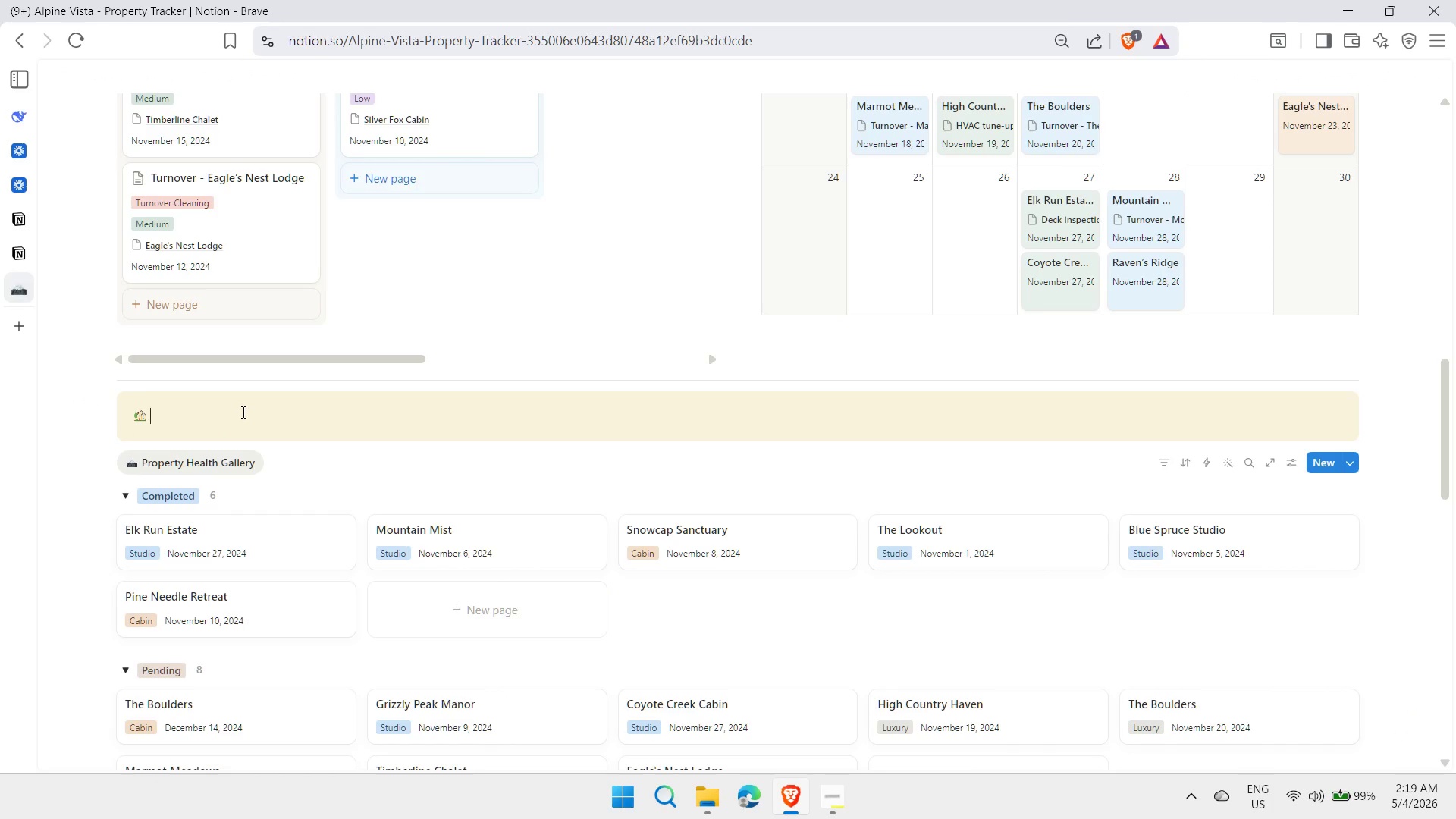 
key(Control+ControlLeft)
 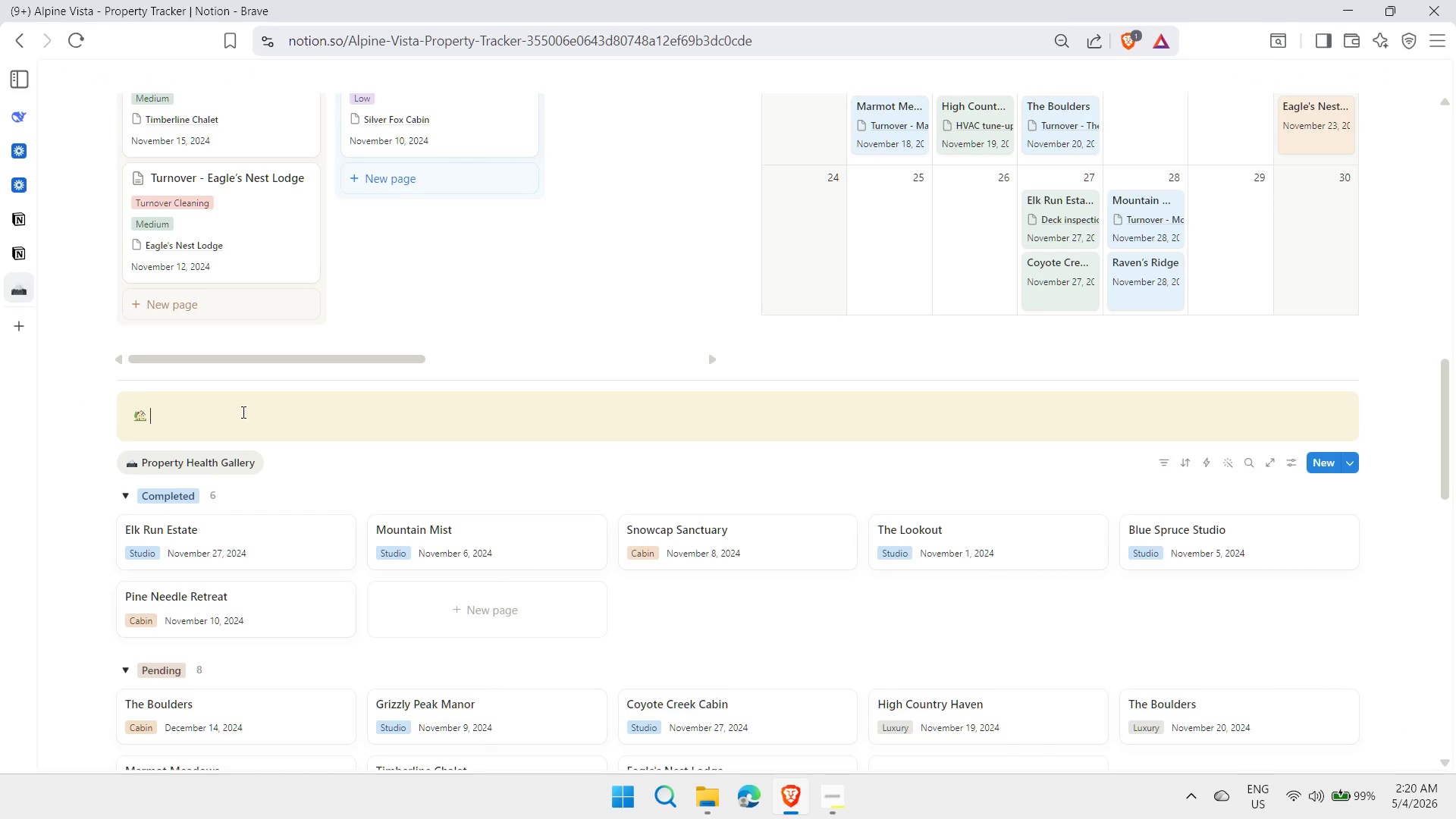 
key(Control+I)
 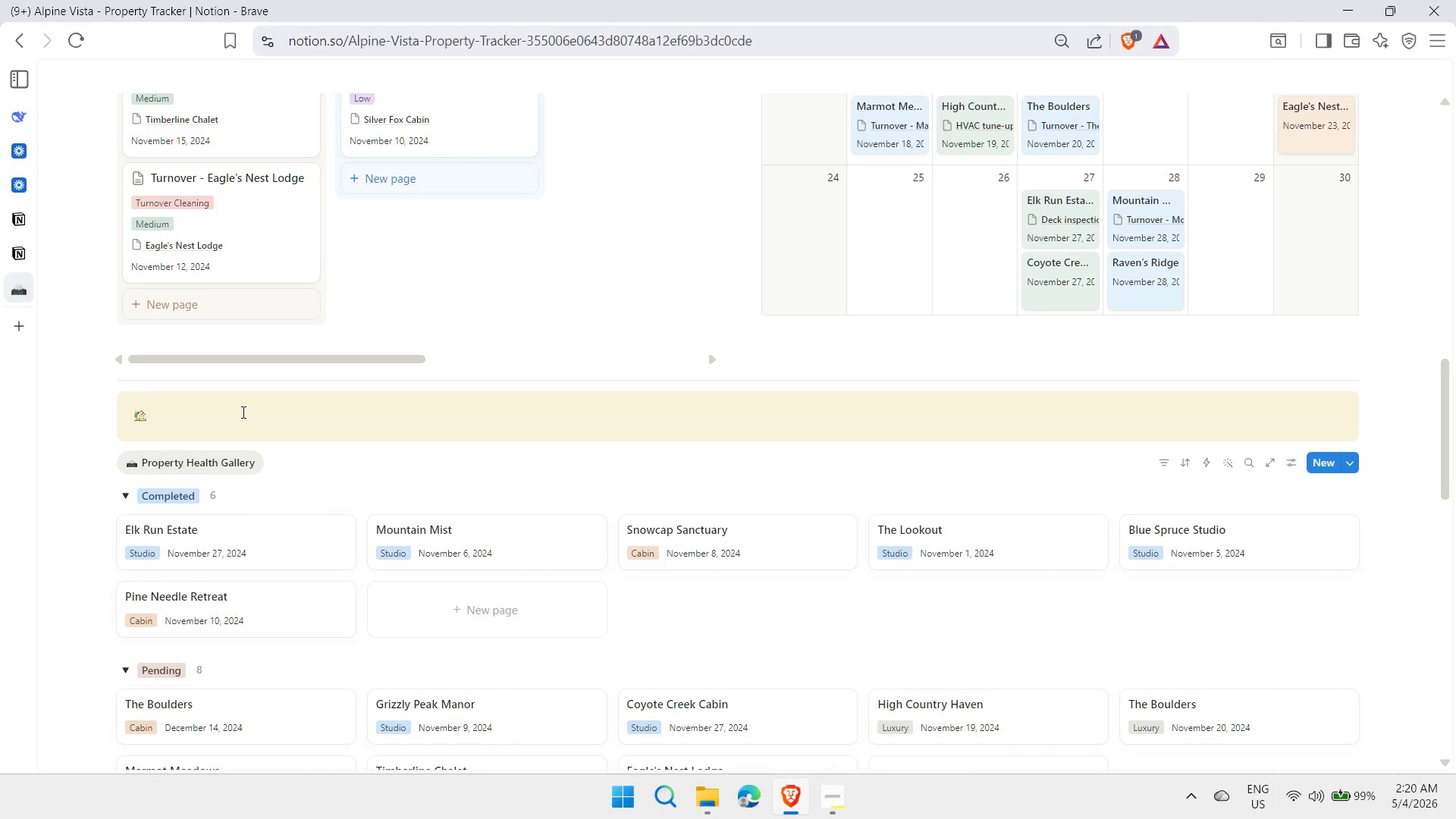 
type(Properties are grouped by Current Stats)
key(Backspace)
type(us. Properties with open issues appear under )
 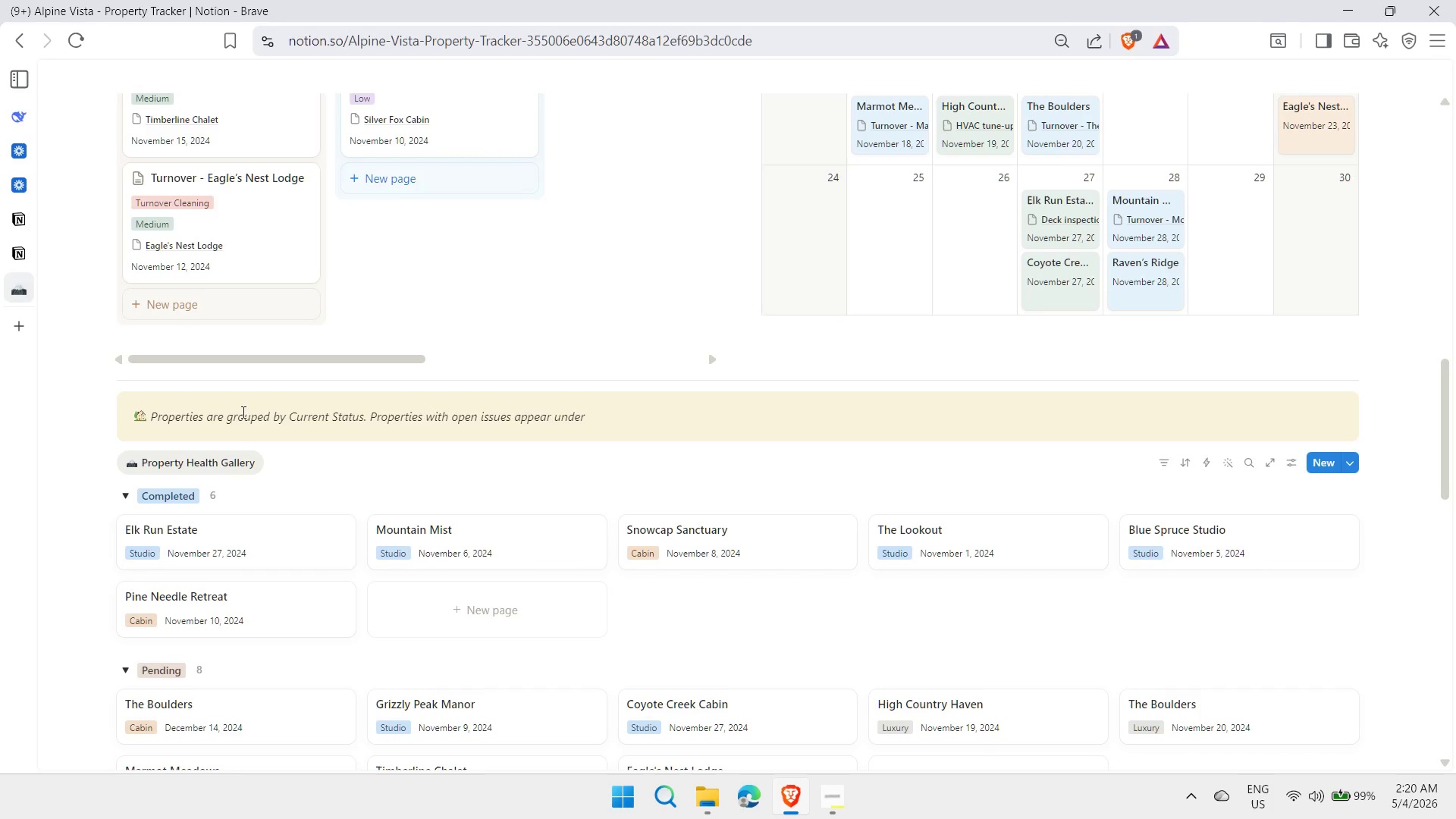 
type('Issue Flage)
key(Backspace)
type(ged' or 'Needs Inspection'.)
 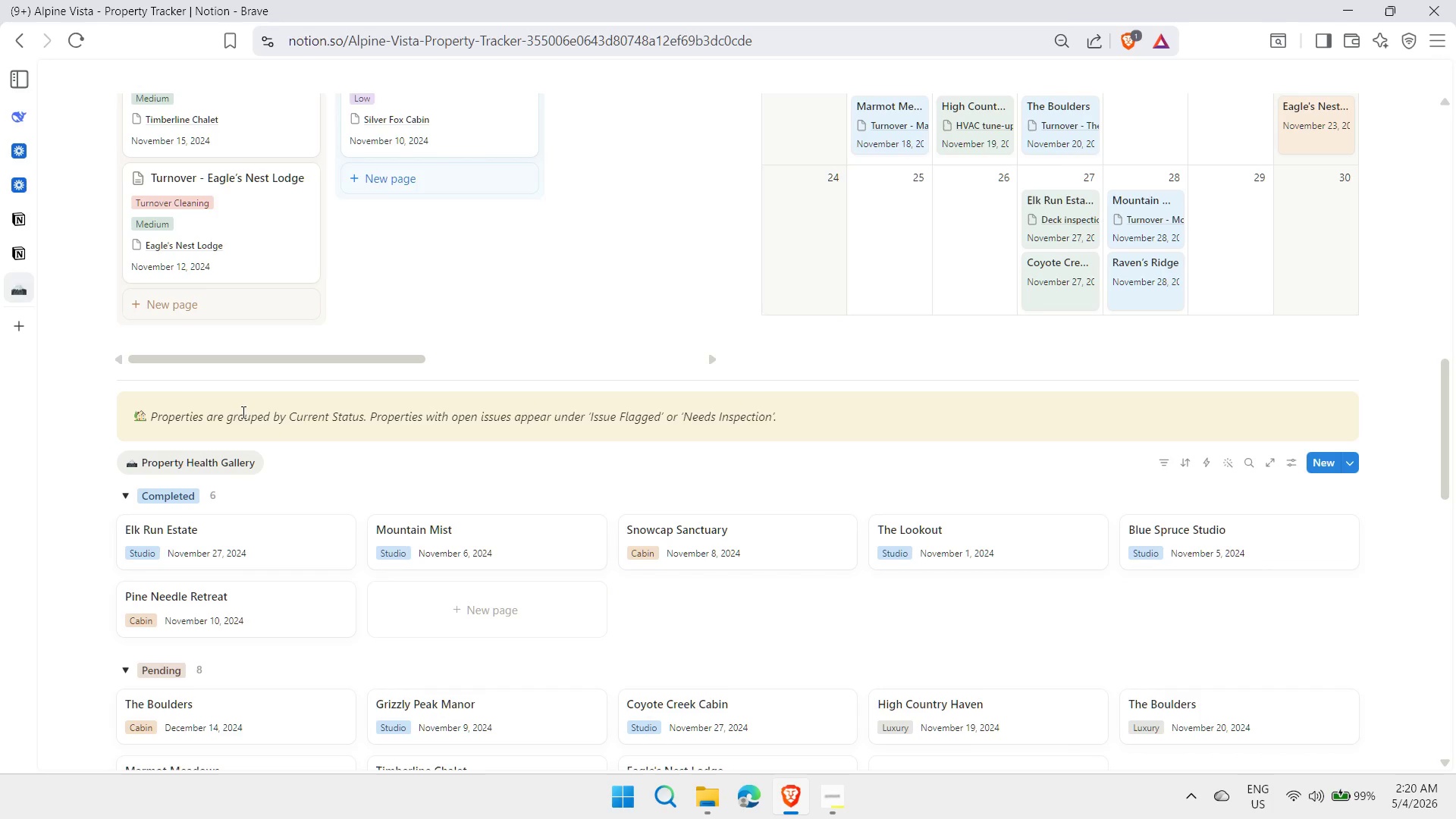 
wait(16.48)
 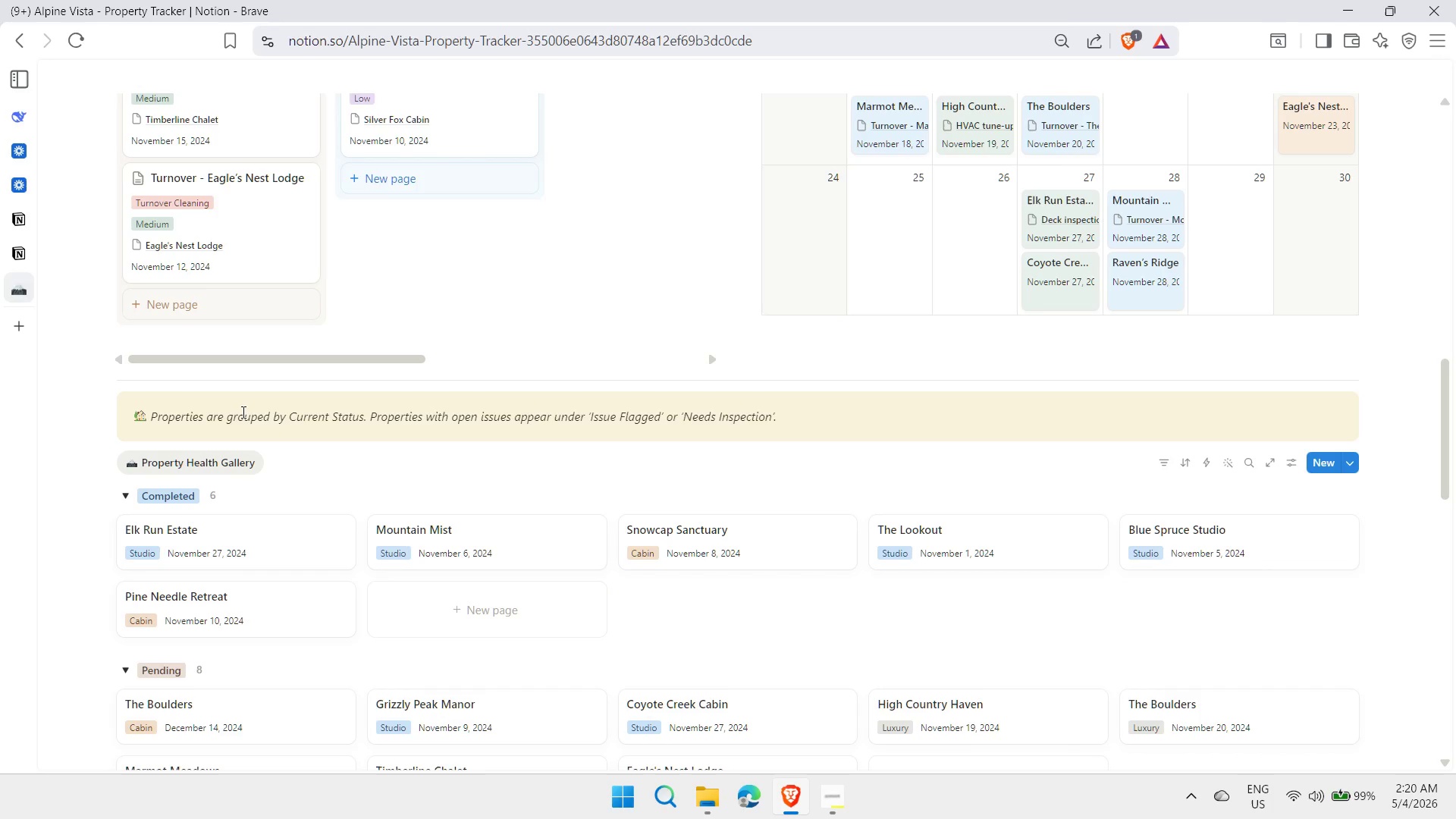 
scroll: coordinate [450, 521], scroll_direction: down, amount: 4.0
 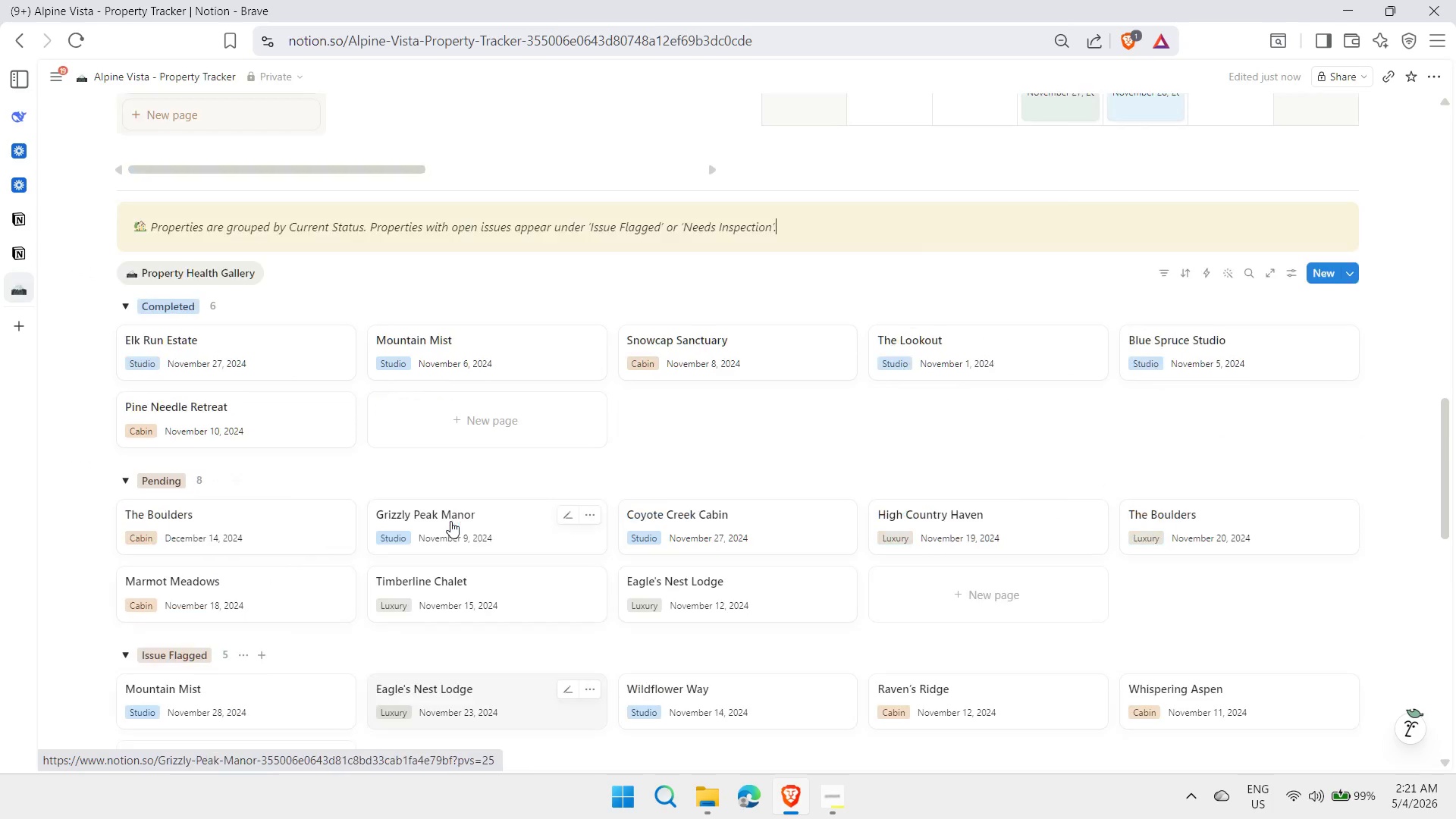 
scroll: coordinate [450, 521], scroll_direction: up, amount: 4.0
 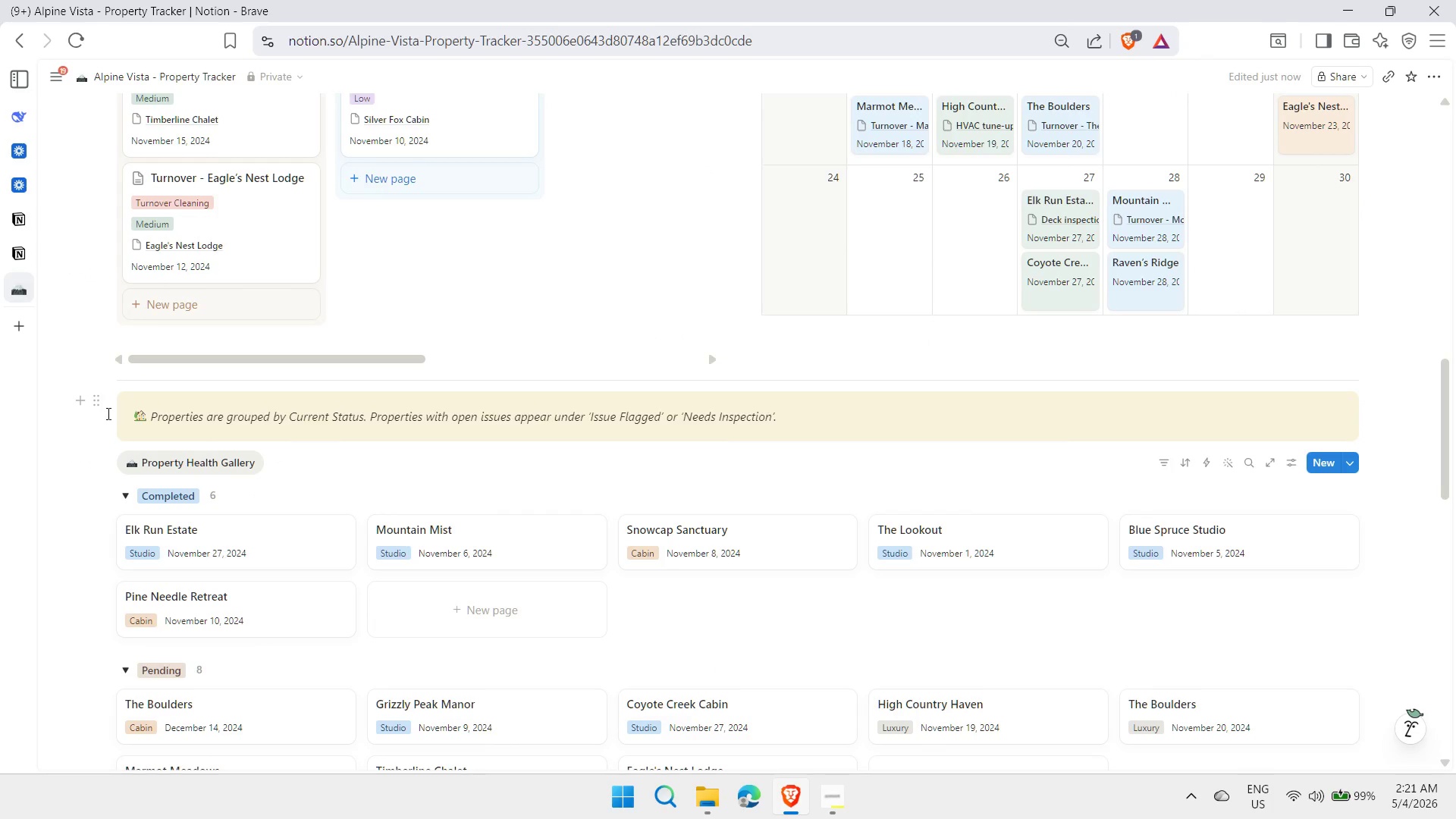 
left_click([97, 403])
 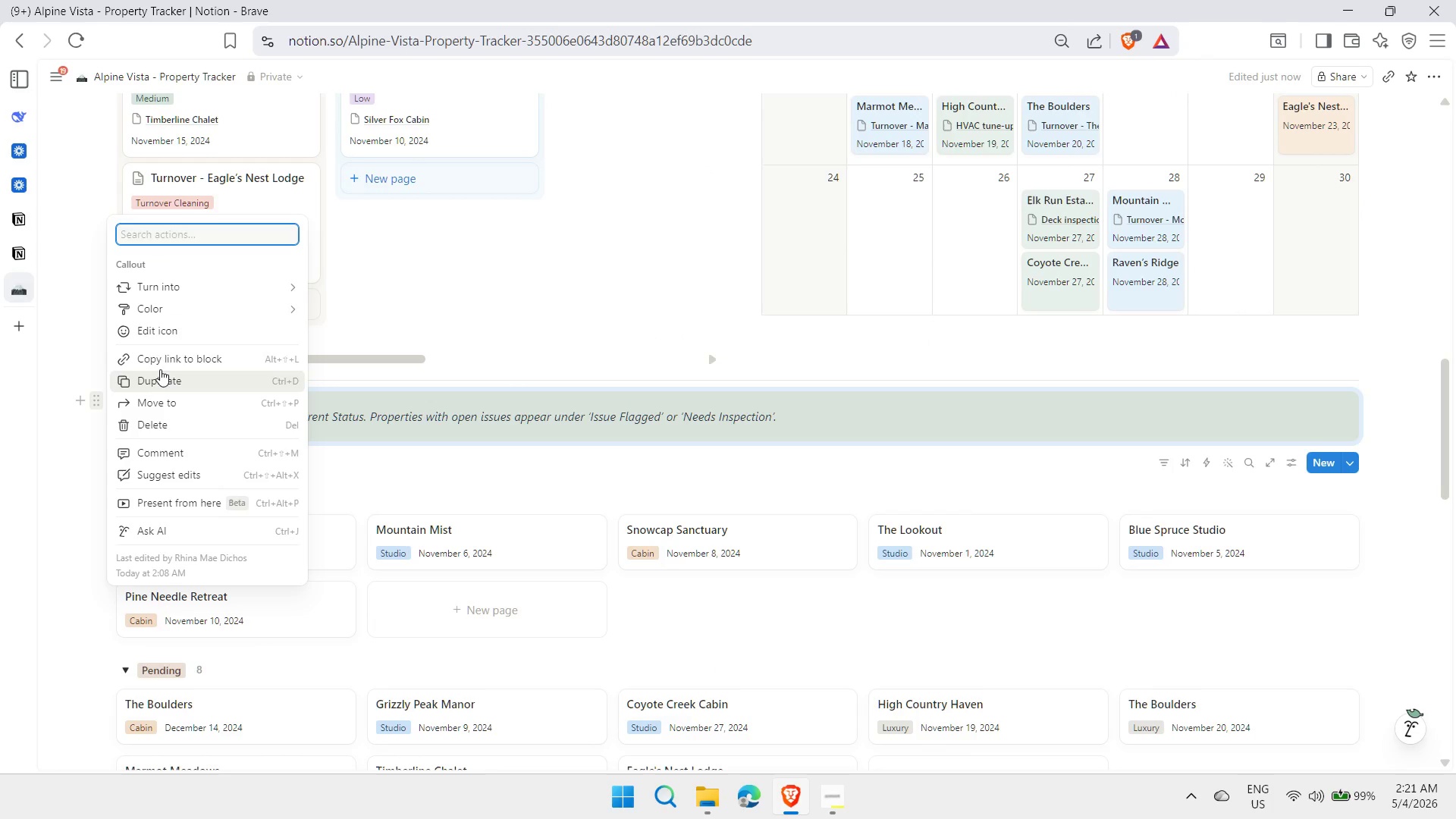 
left_click([200, 303])
 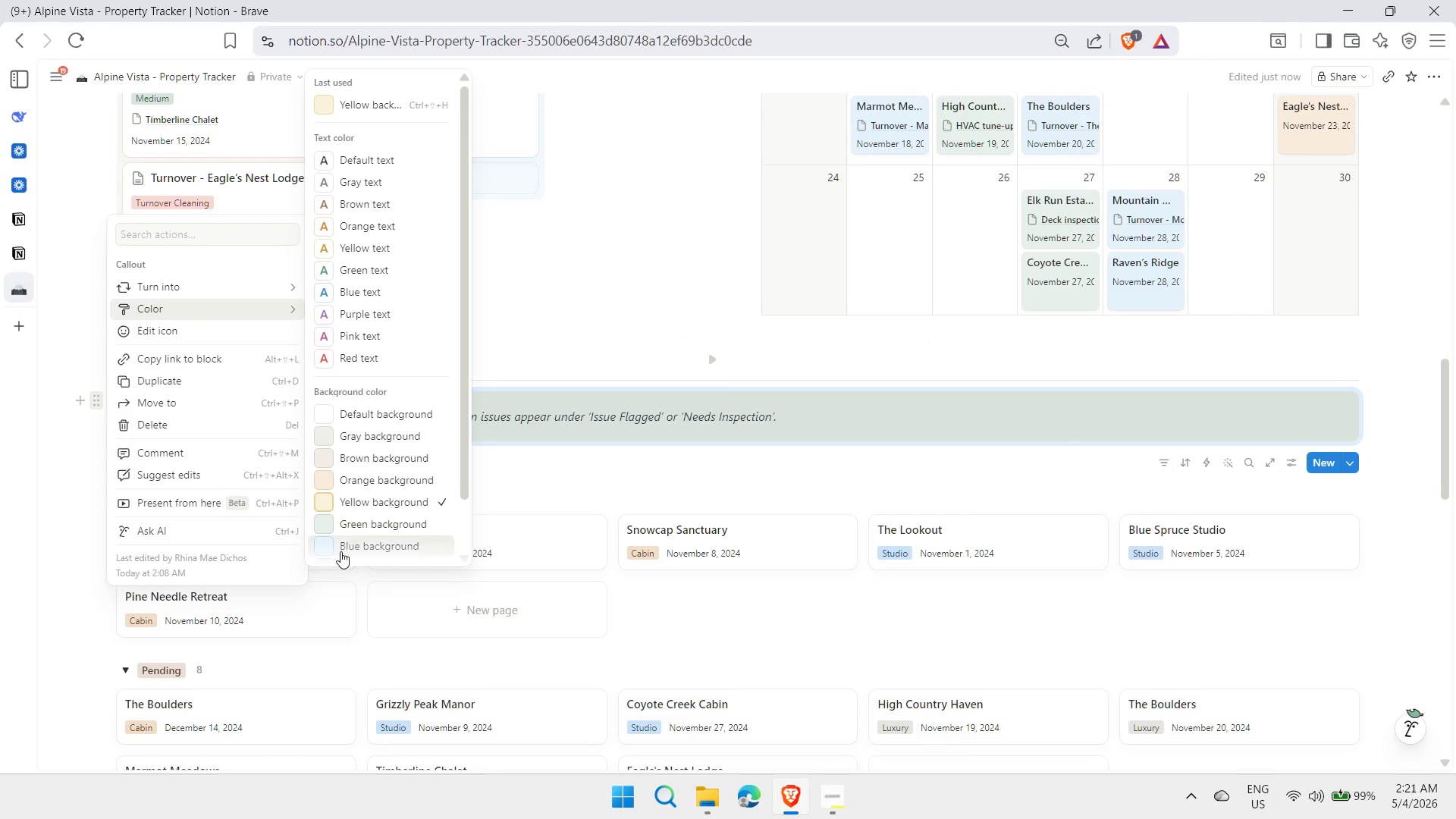 
left_click([340, 551])
 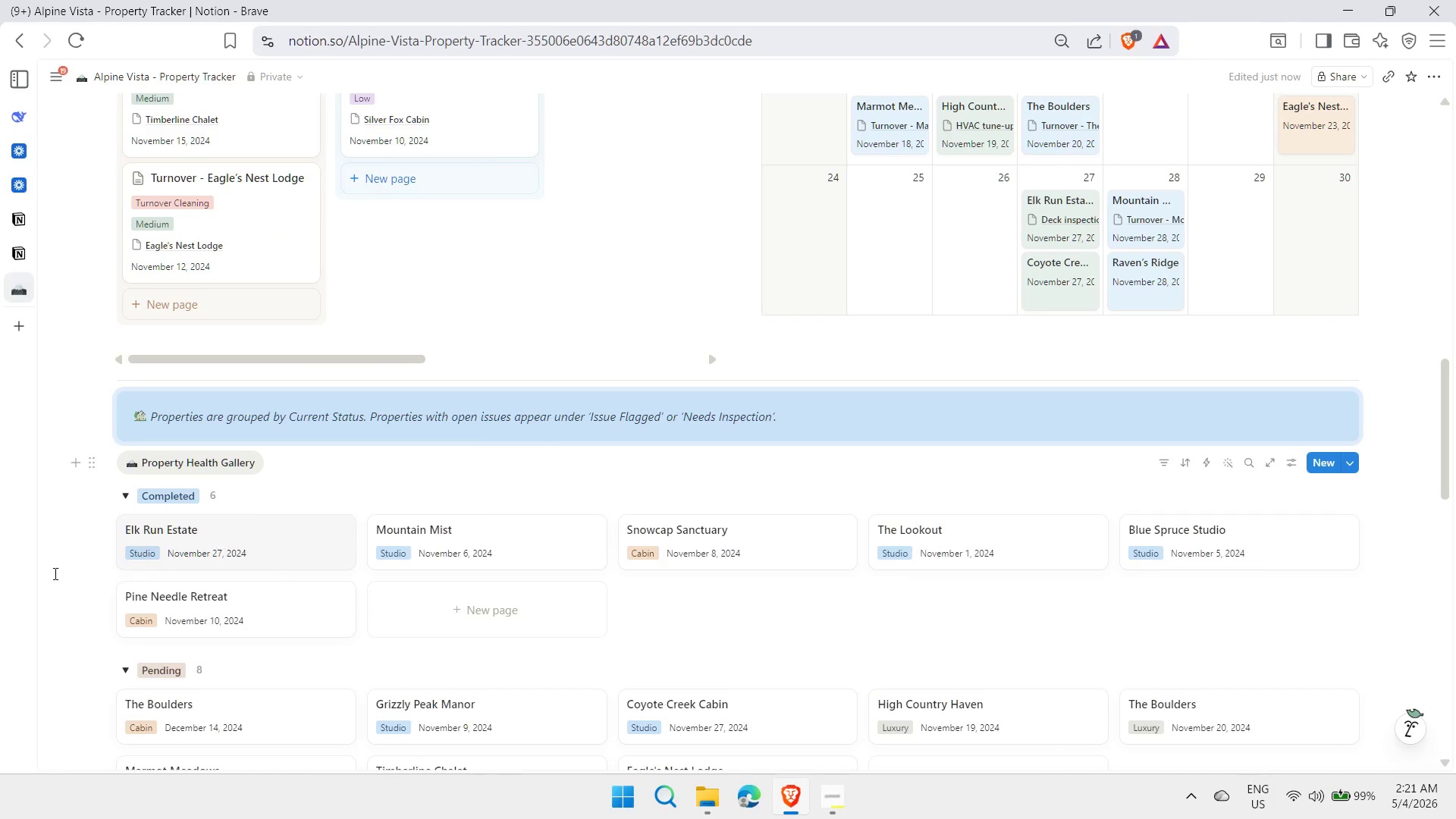 
left_click([45, 583])
 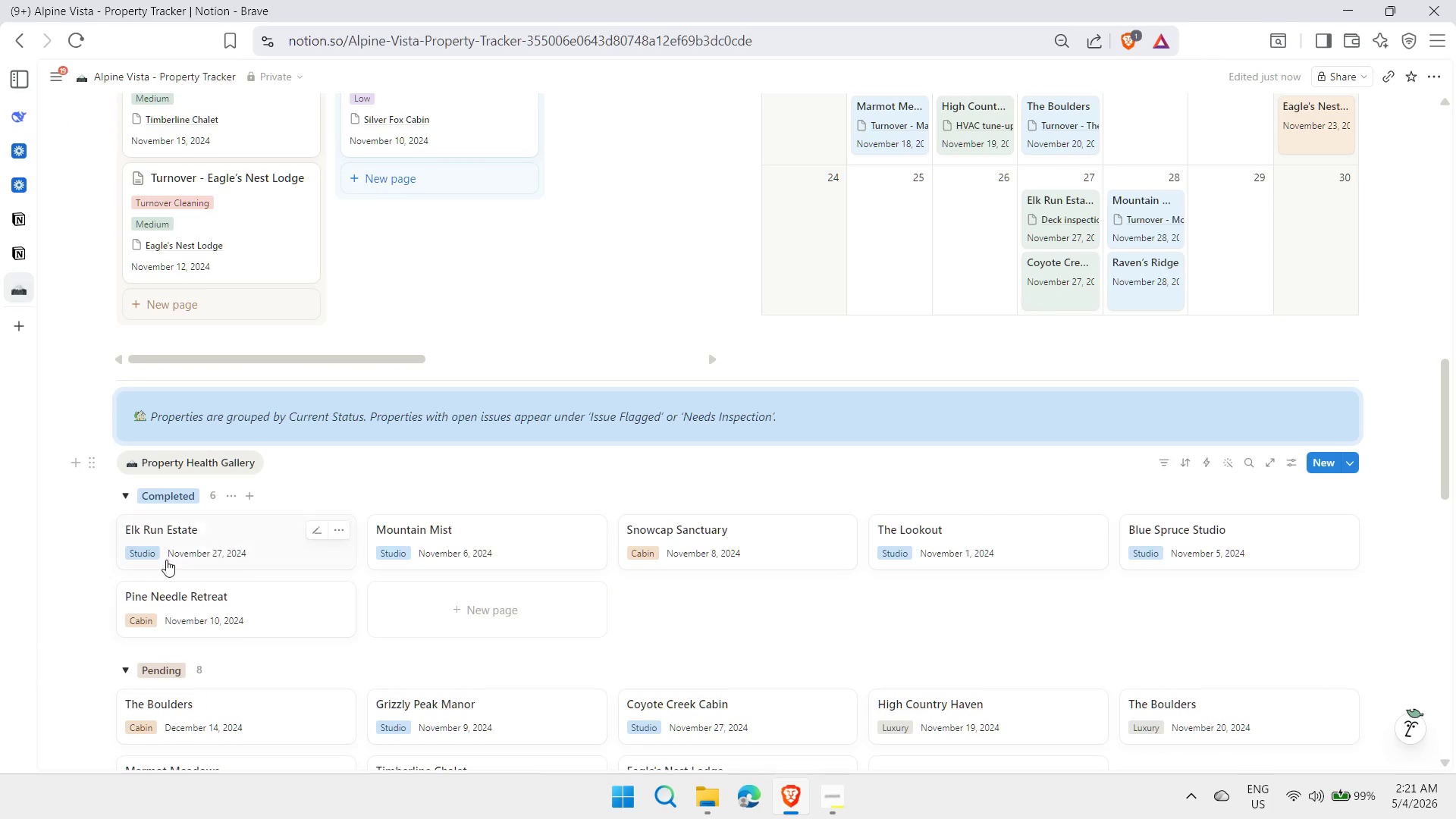 
left_click([99, 620])
 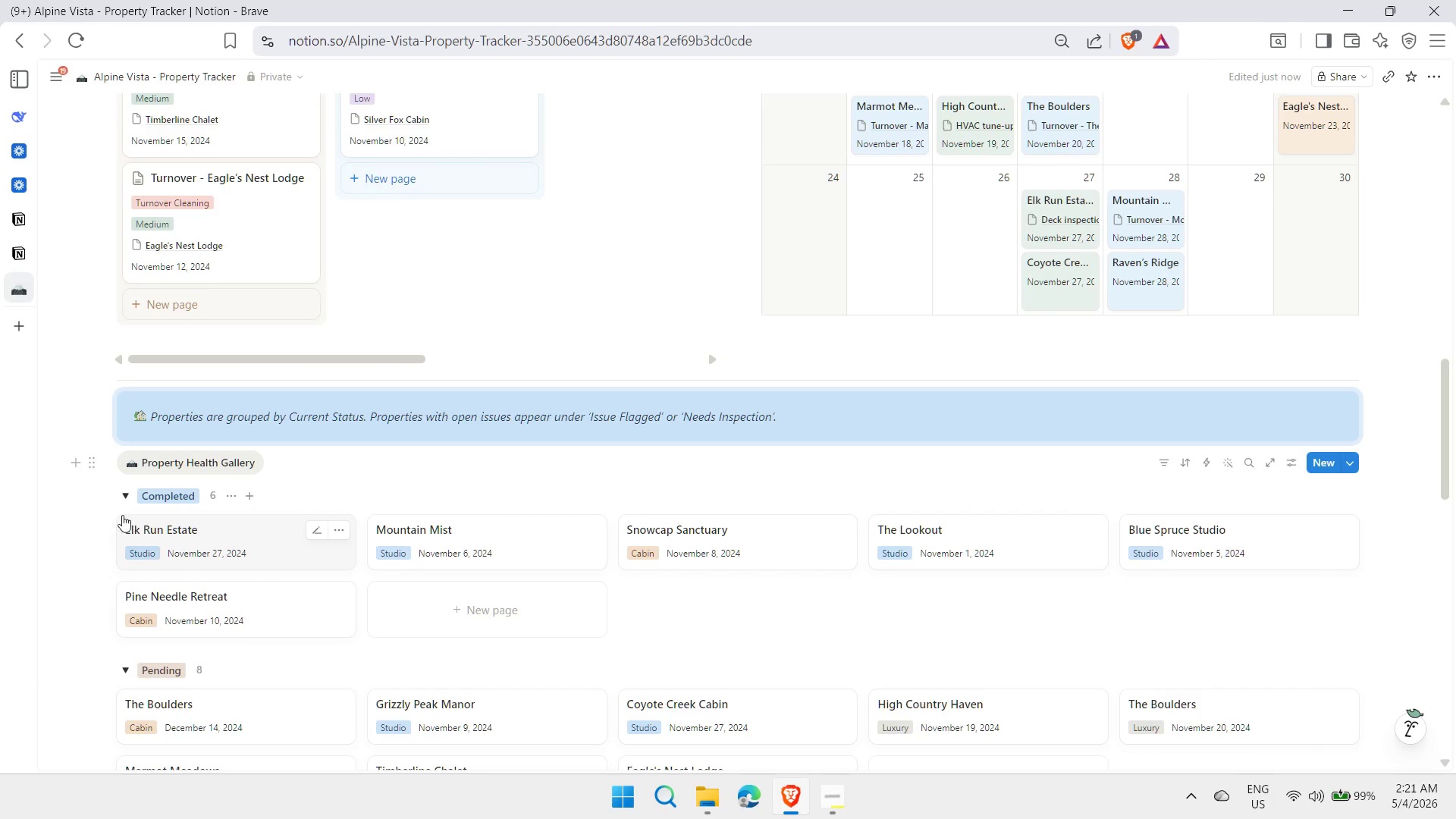 
scroll: coordinate [132, 535], scroll_direction: down, amount: 7.0
 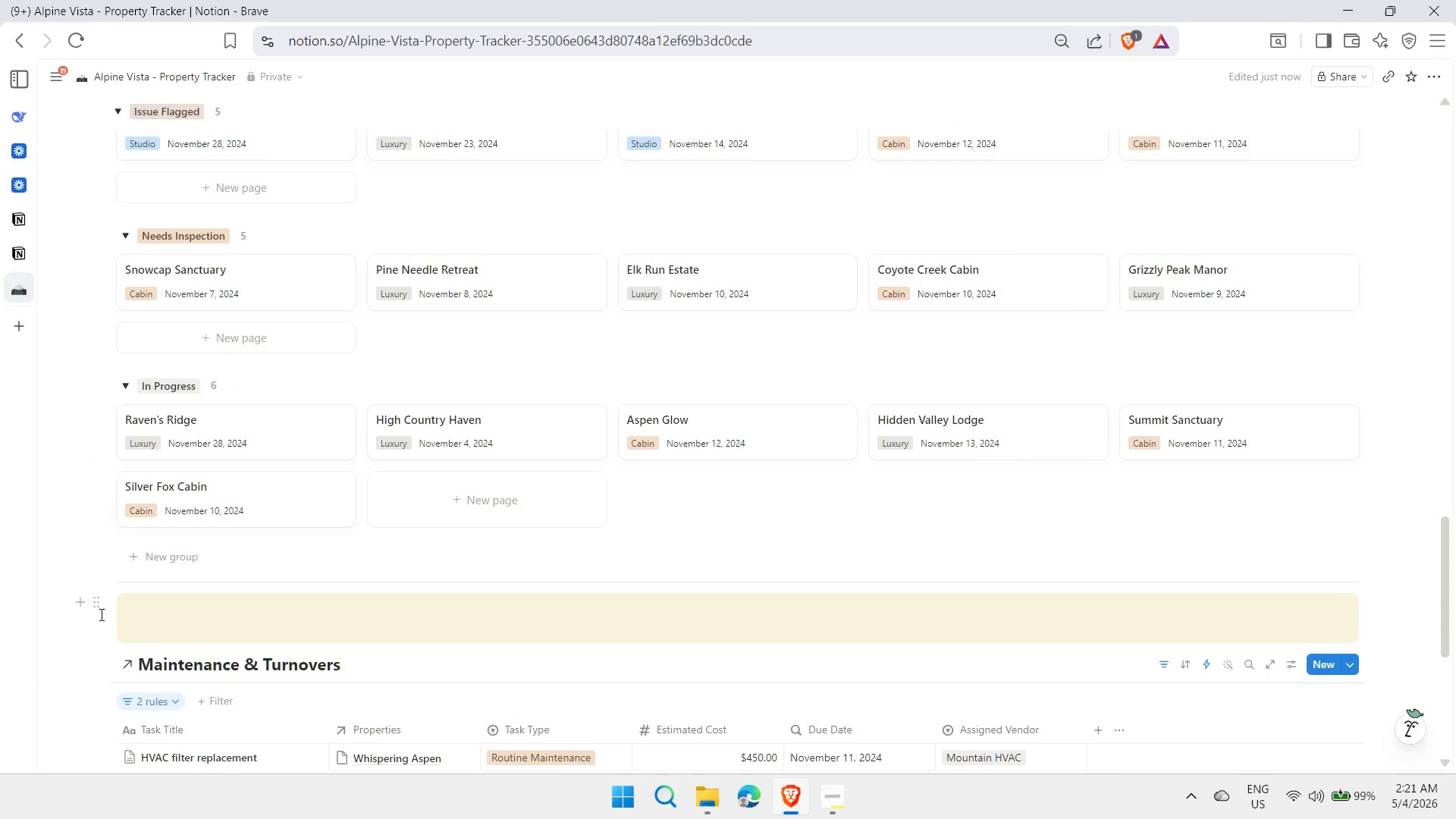 
left_click([92, 610])
 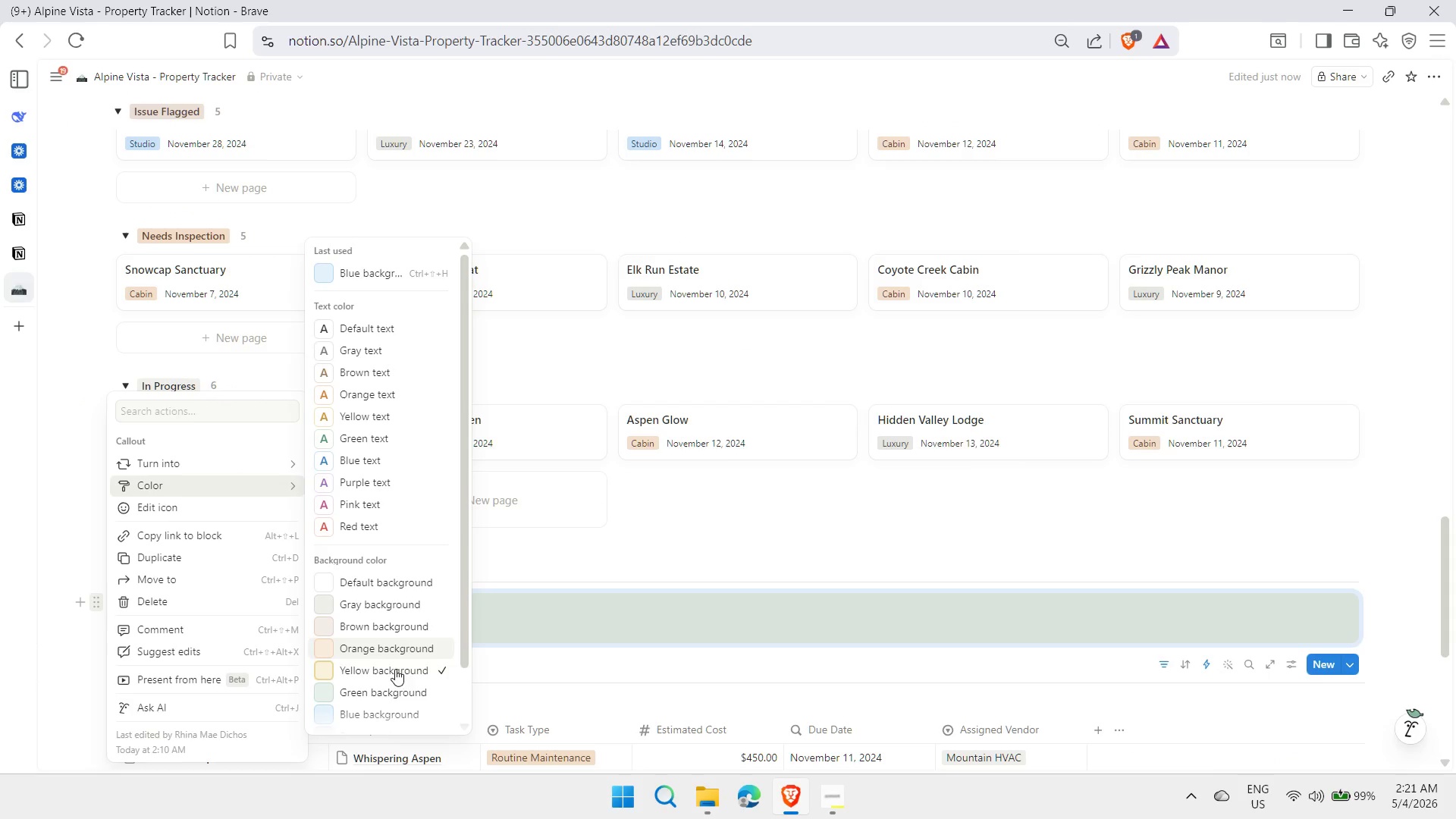 
left_click([366, 717])
 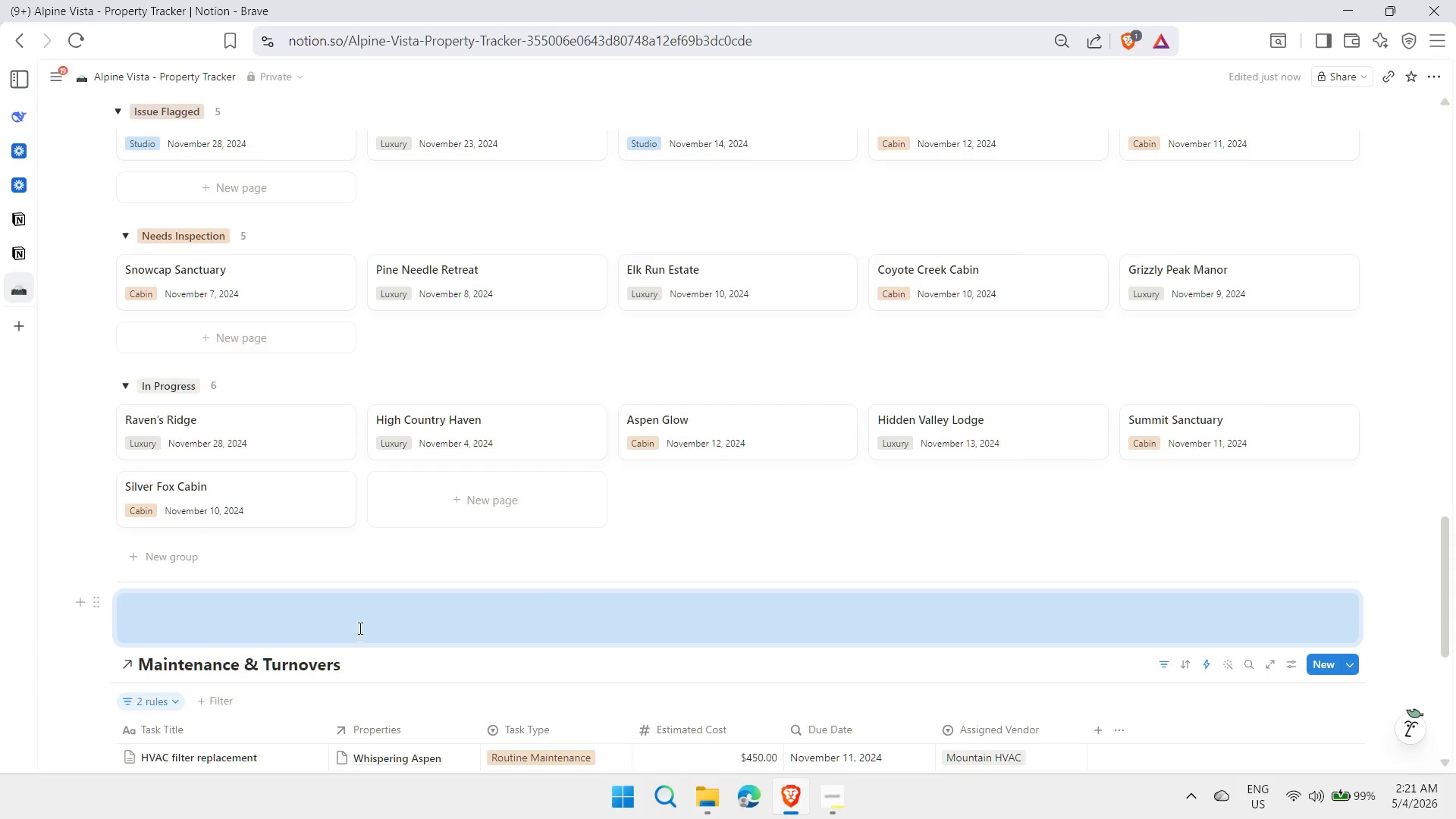 
left_click([360, 618])
 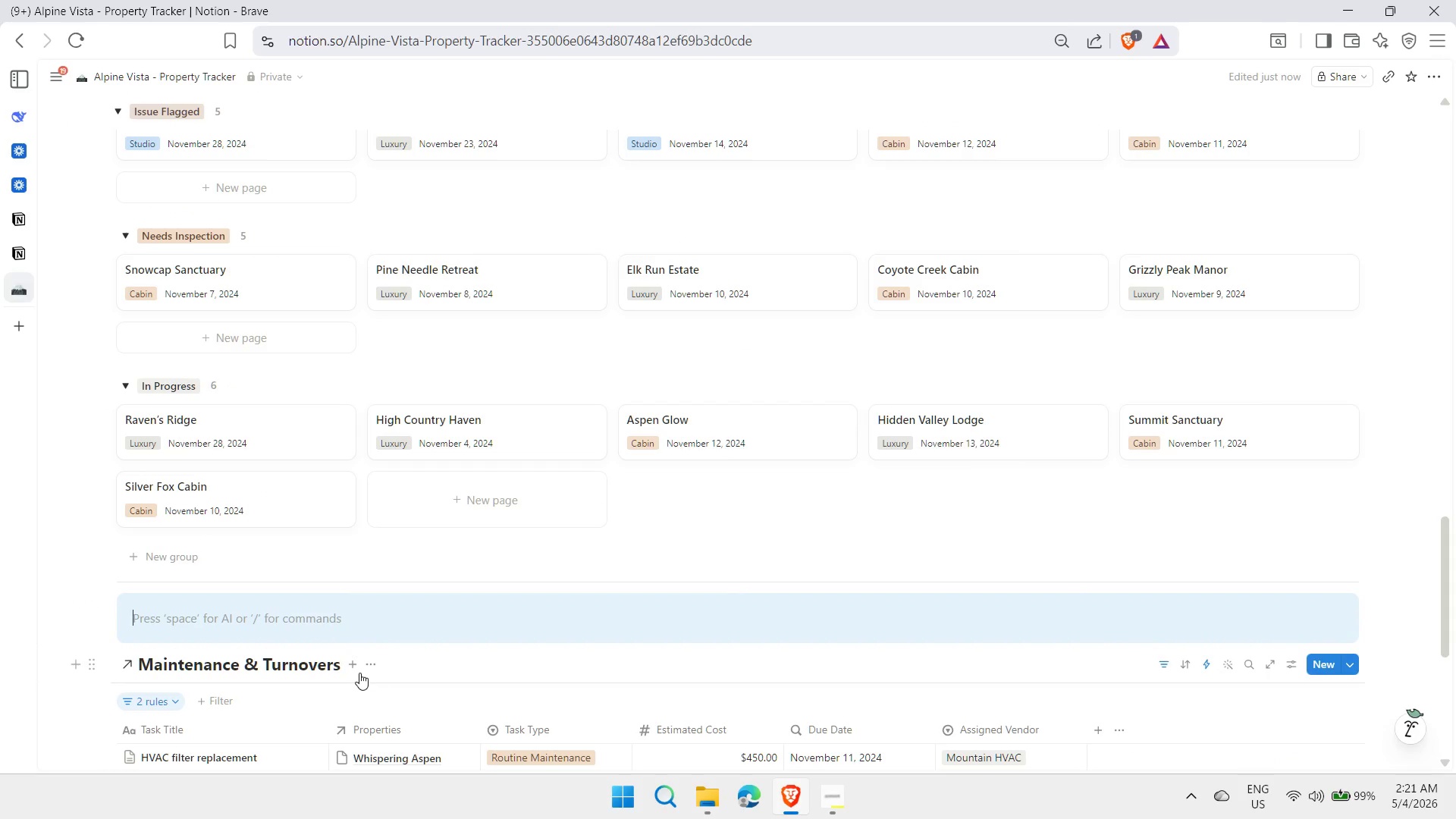 
left_click([372, 666])
 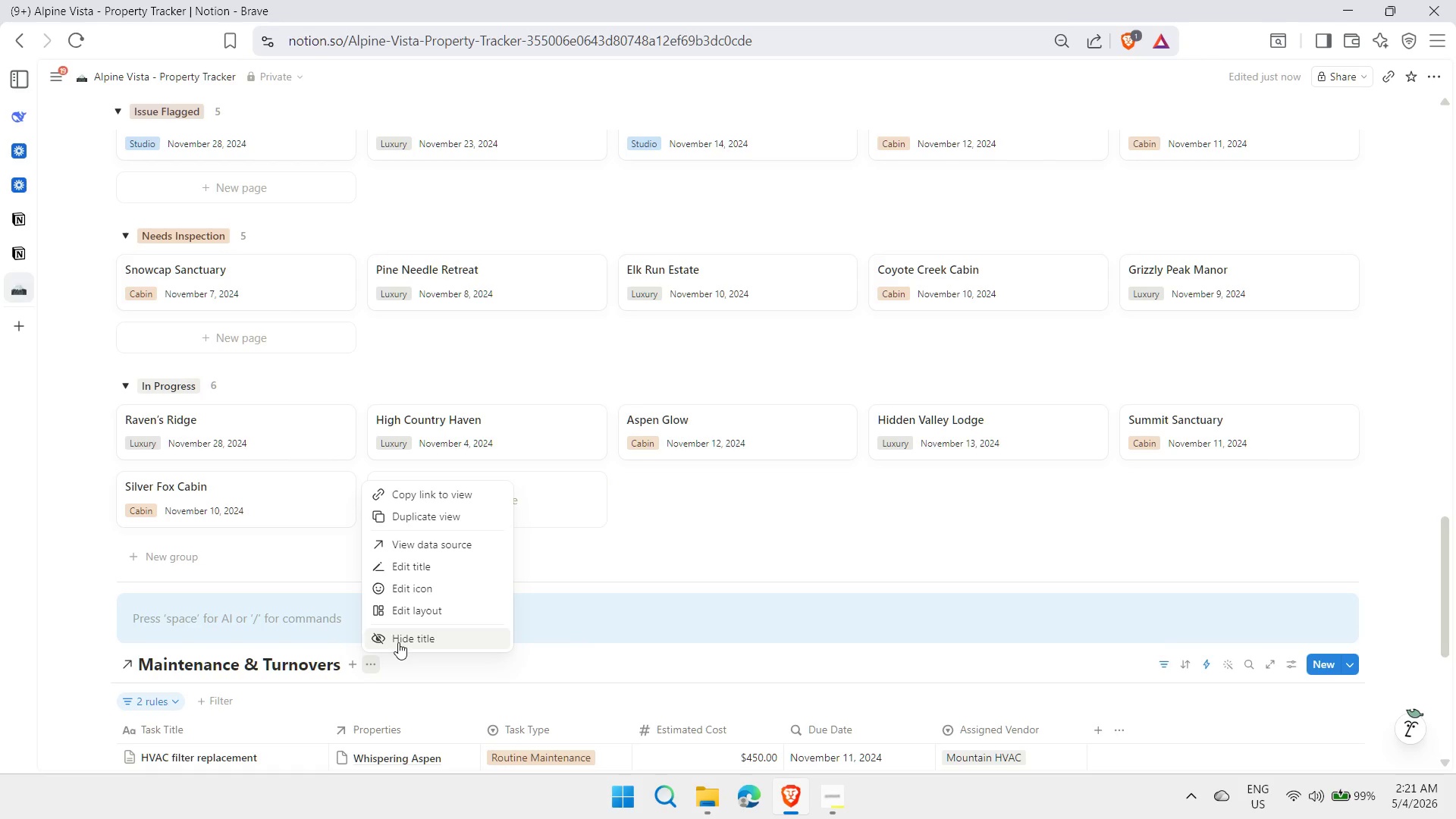 
left_click([404, 639])
 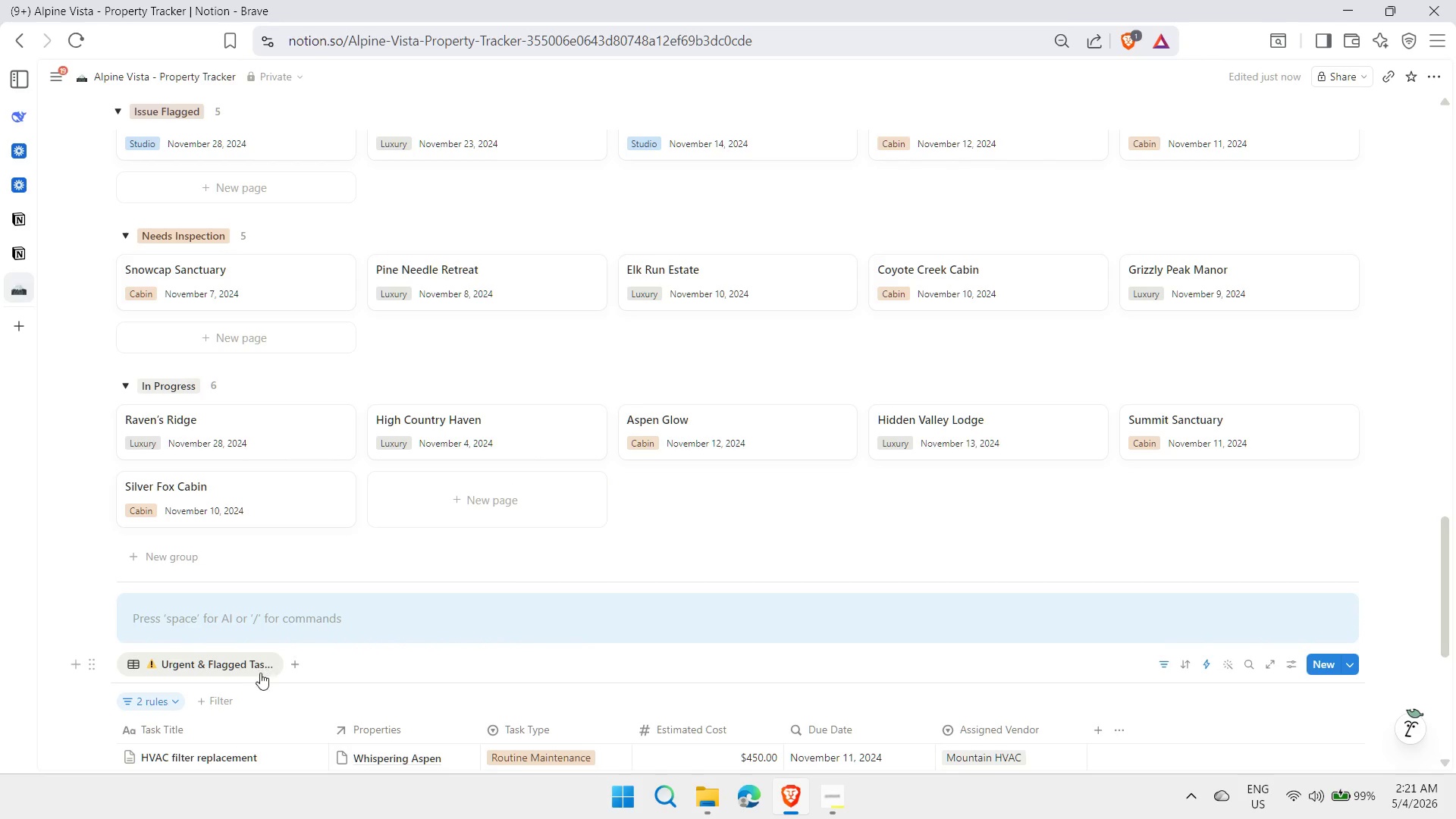 
right_click([249, 668])
 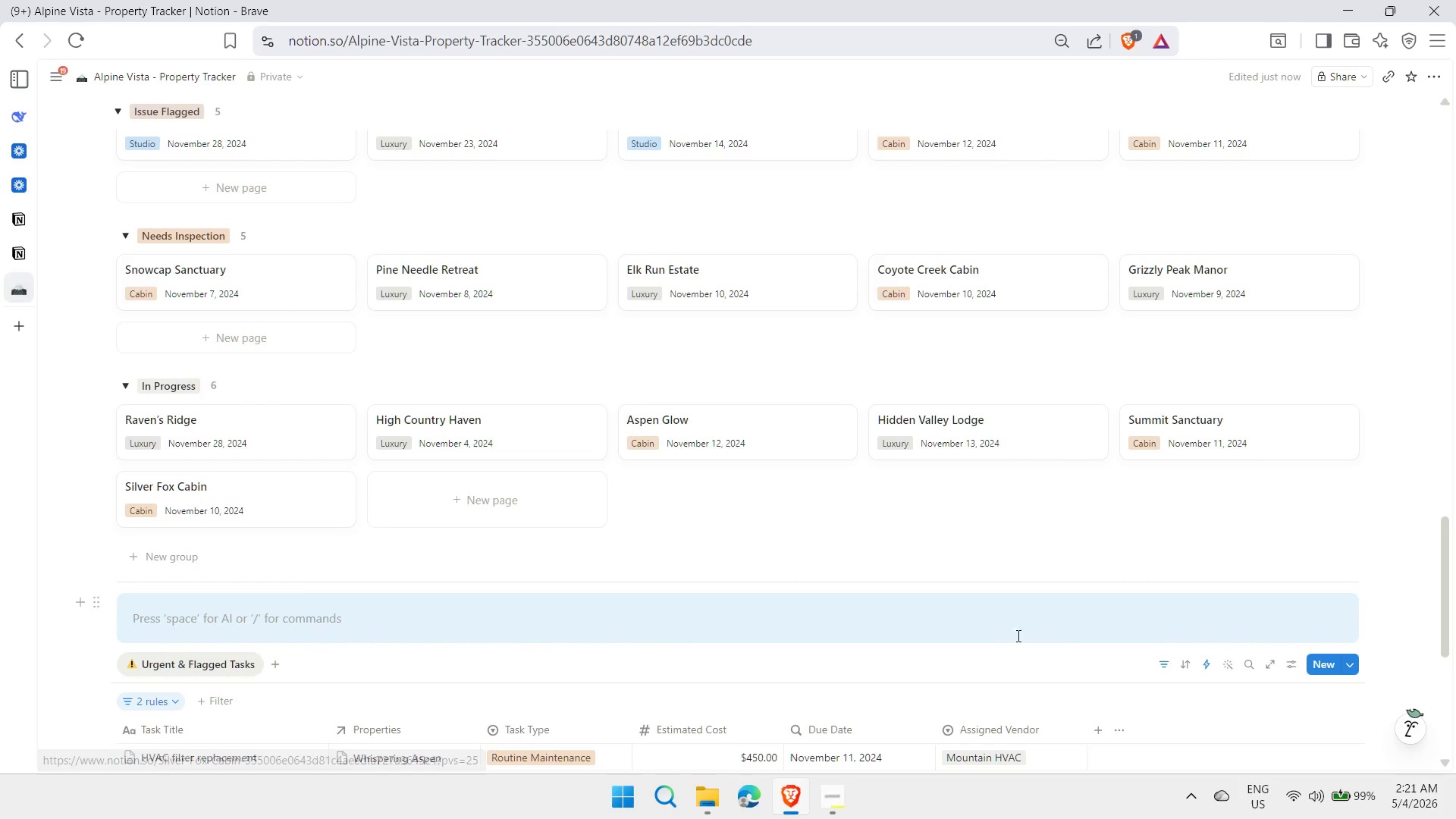 
left_click([1139, 667])
 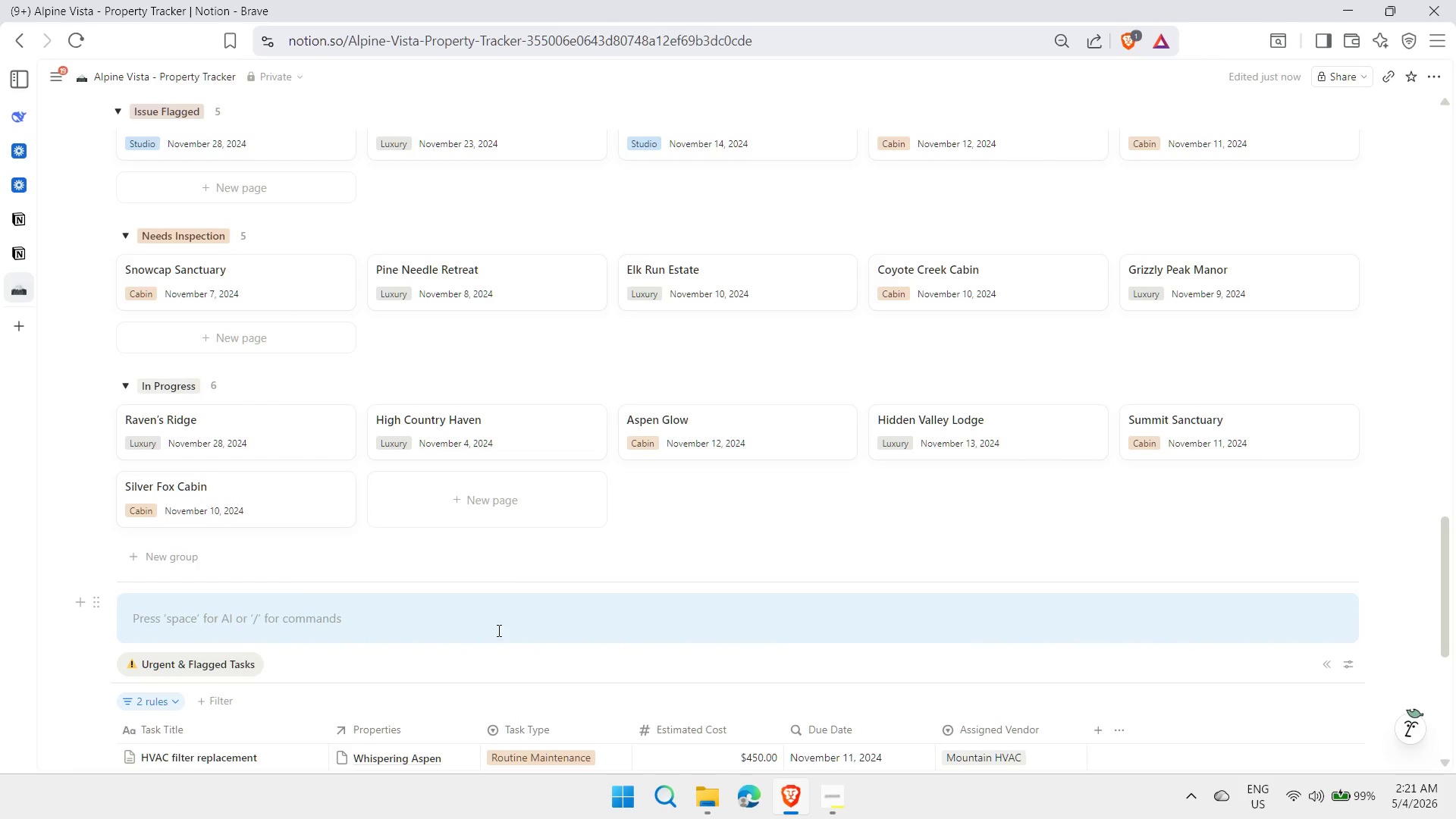 
left_click([493, 620])
 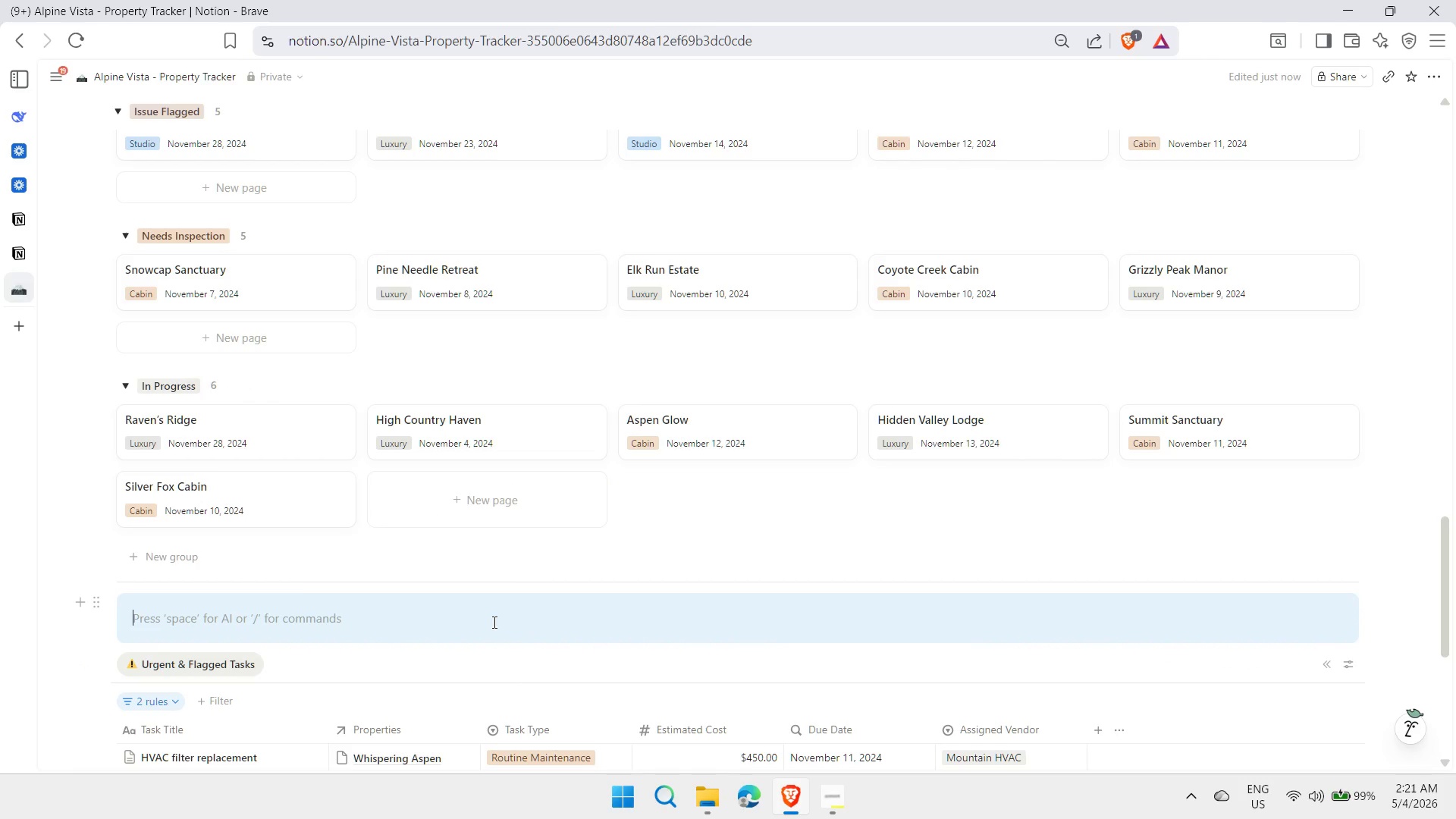 
key(Meta+MetaLeft)
 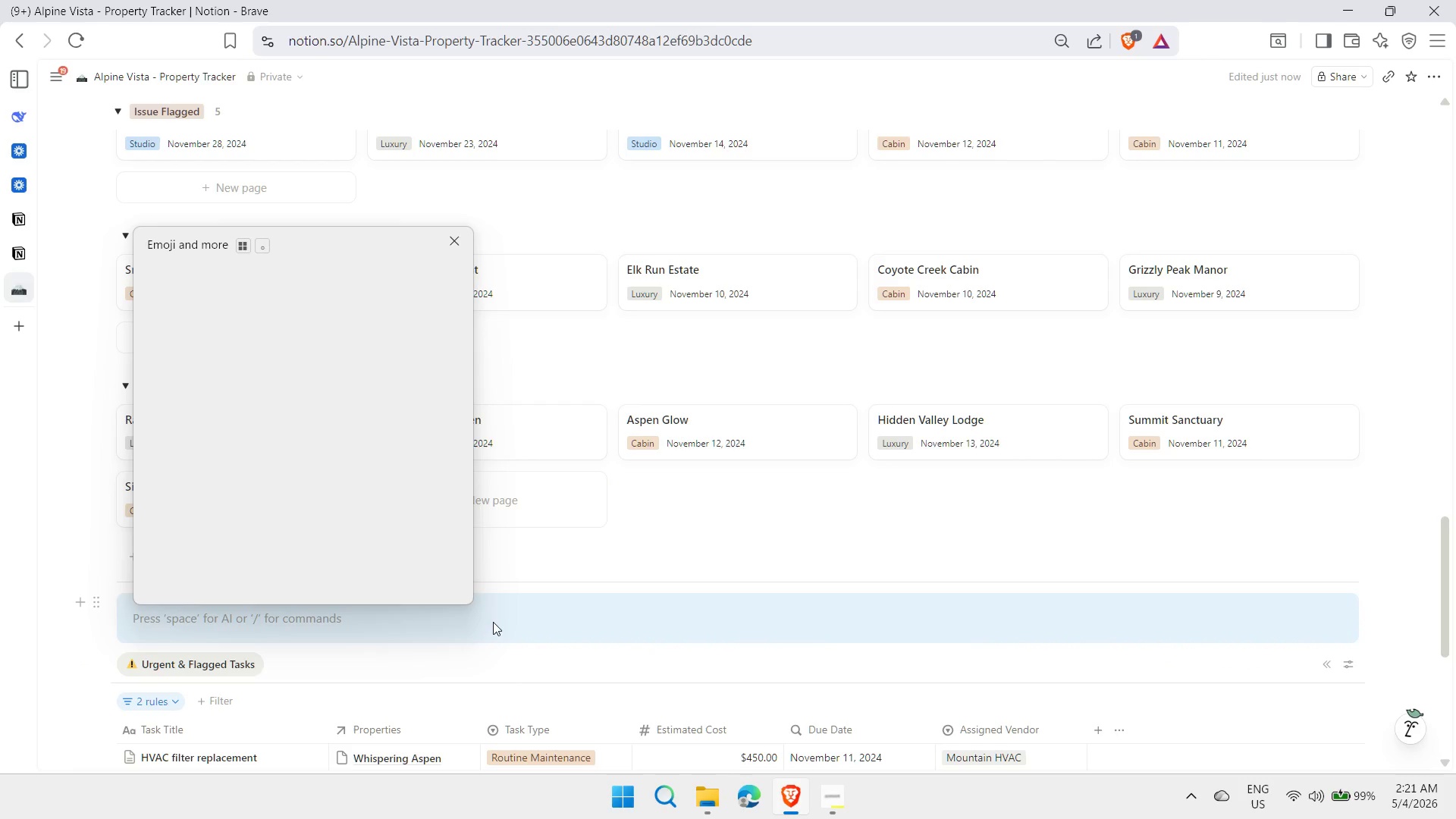 
key(Meta+Period)
 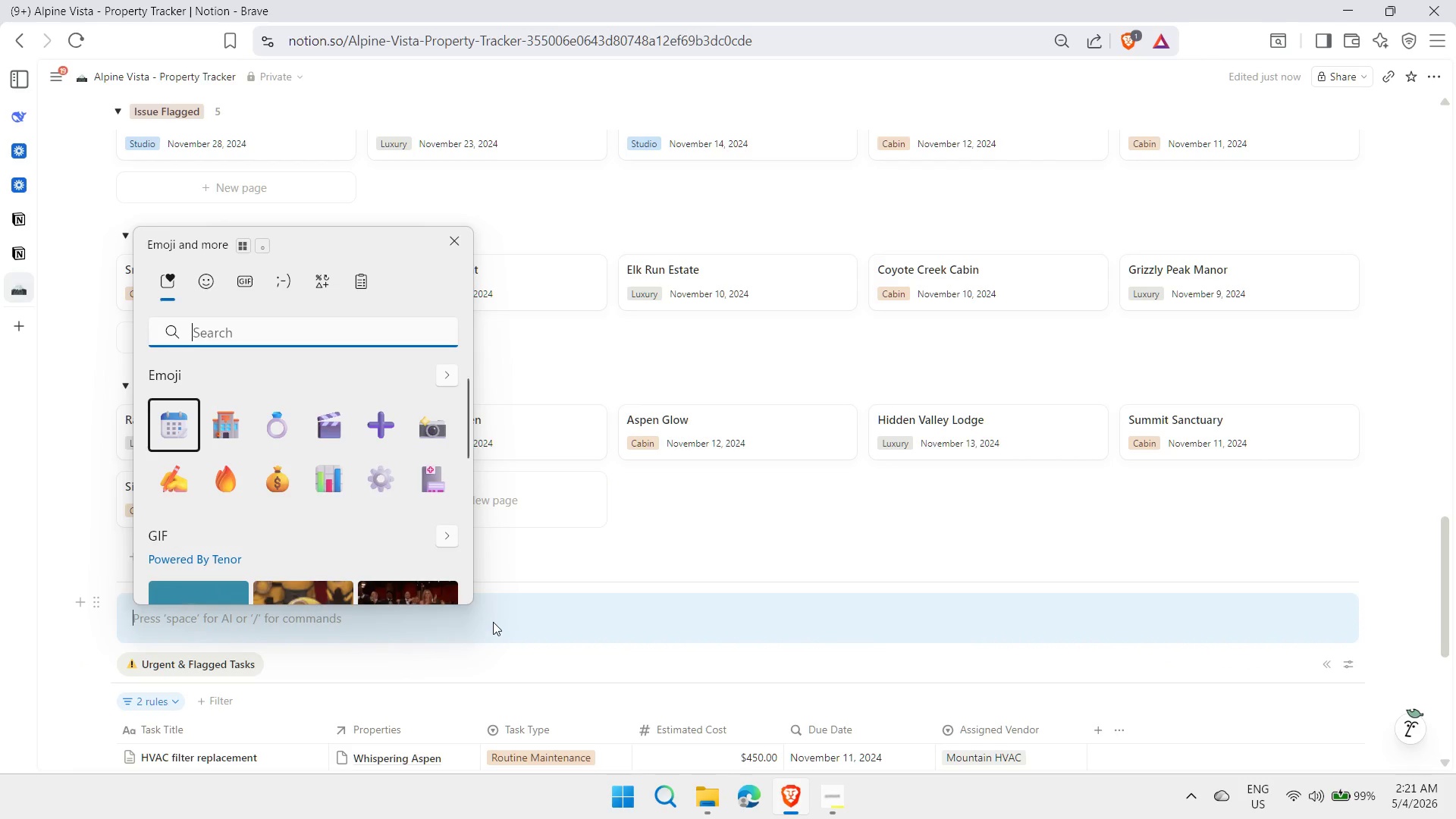 
type(warning)
 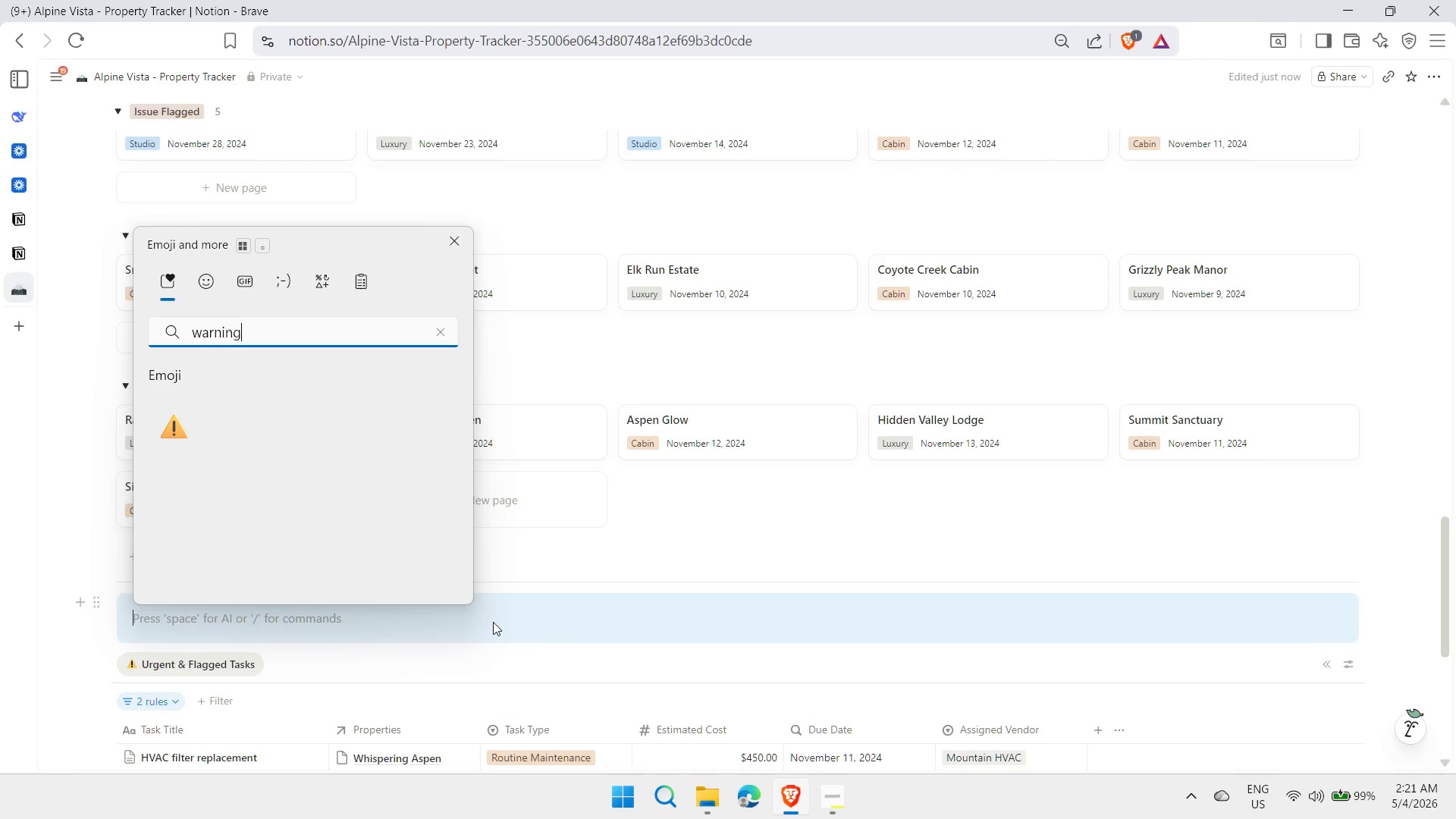 
key(ArrowDown)
 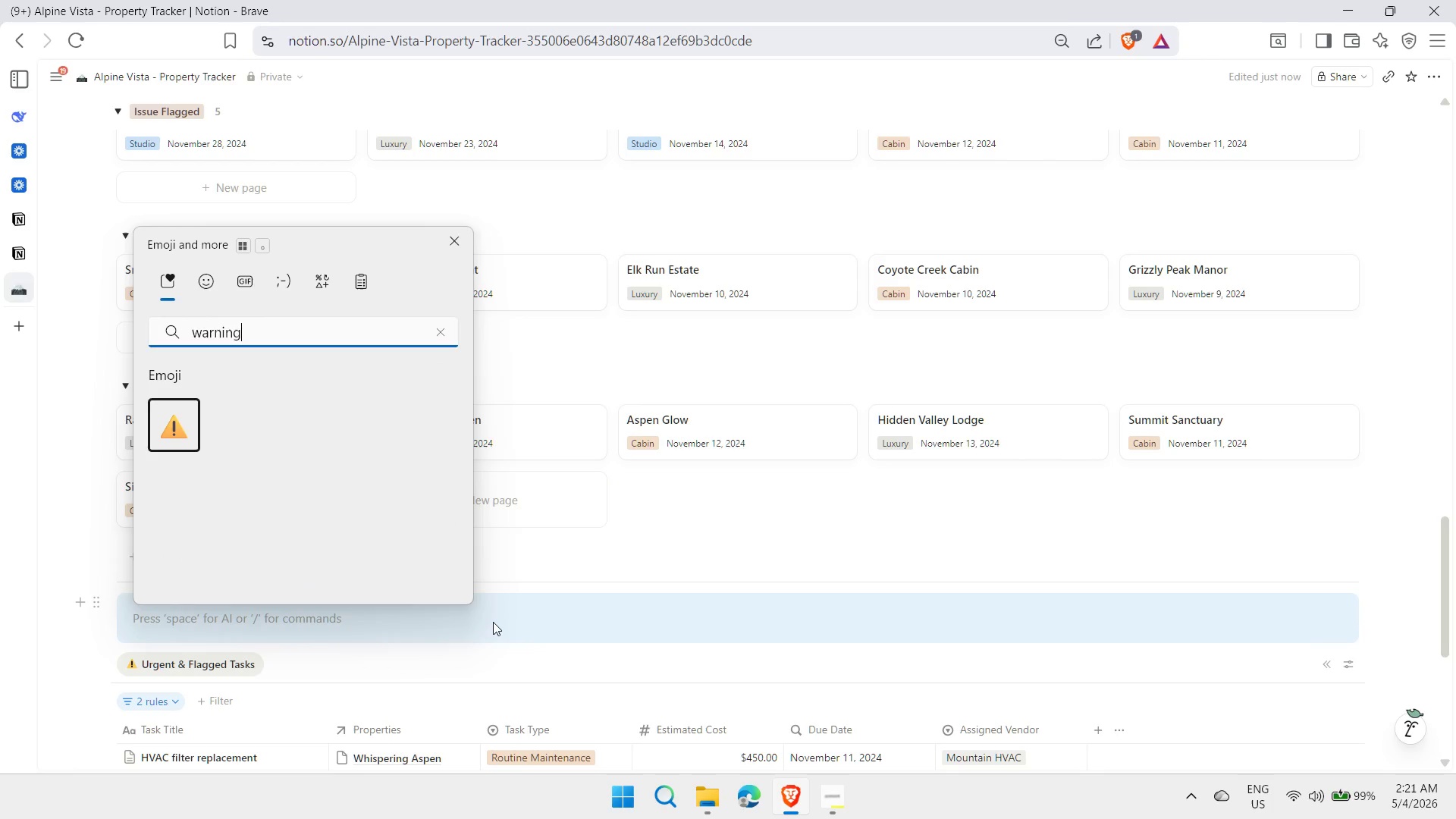 
key(Enter)
 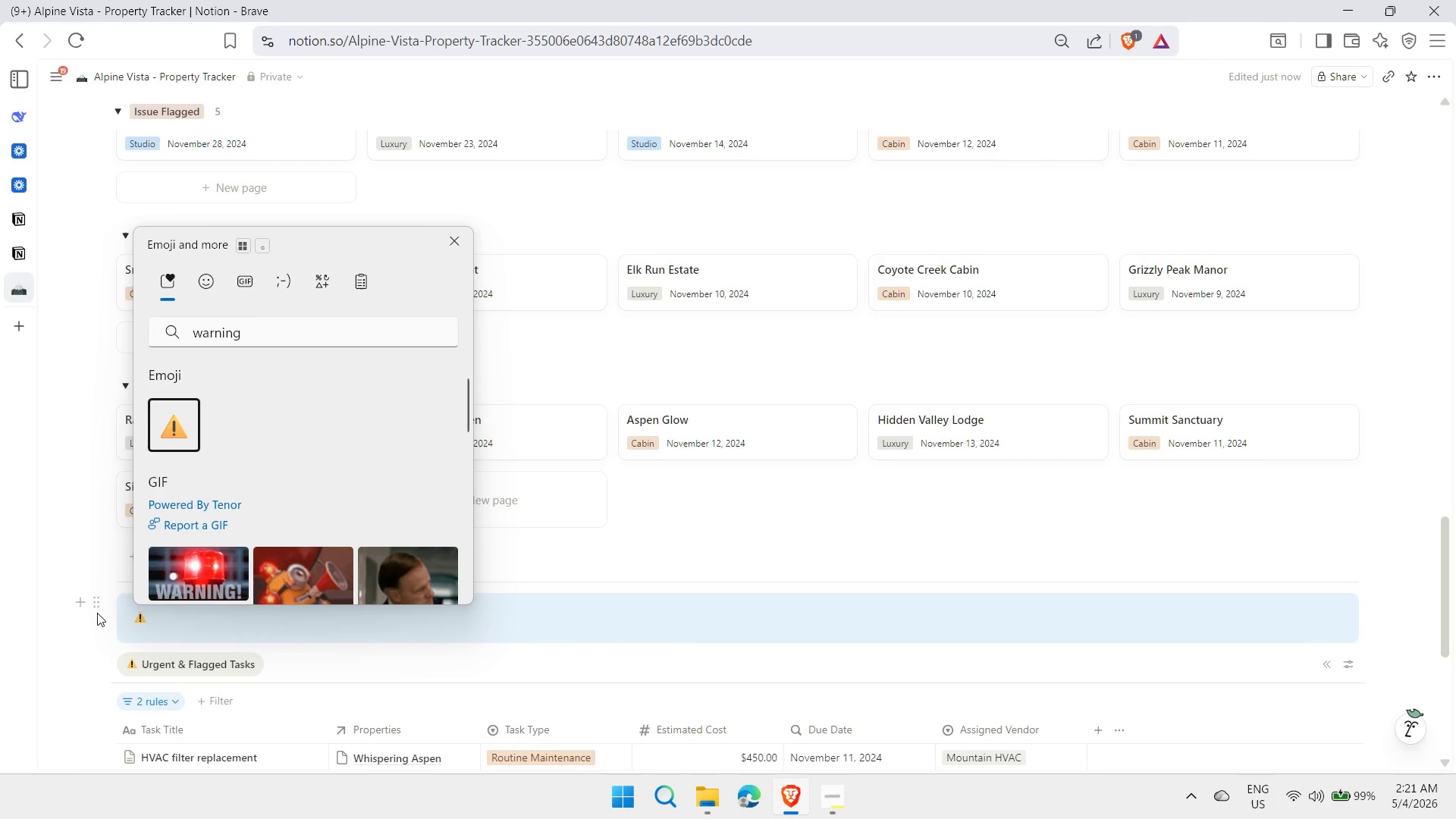 
double_click([95, 604])
 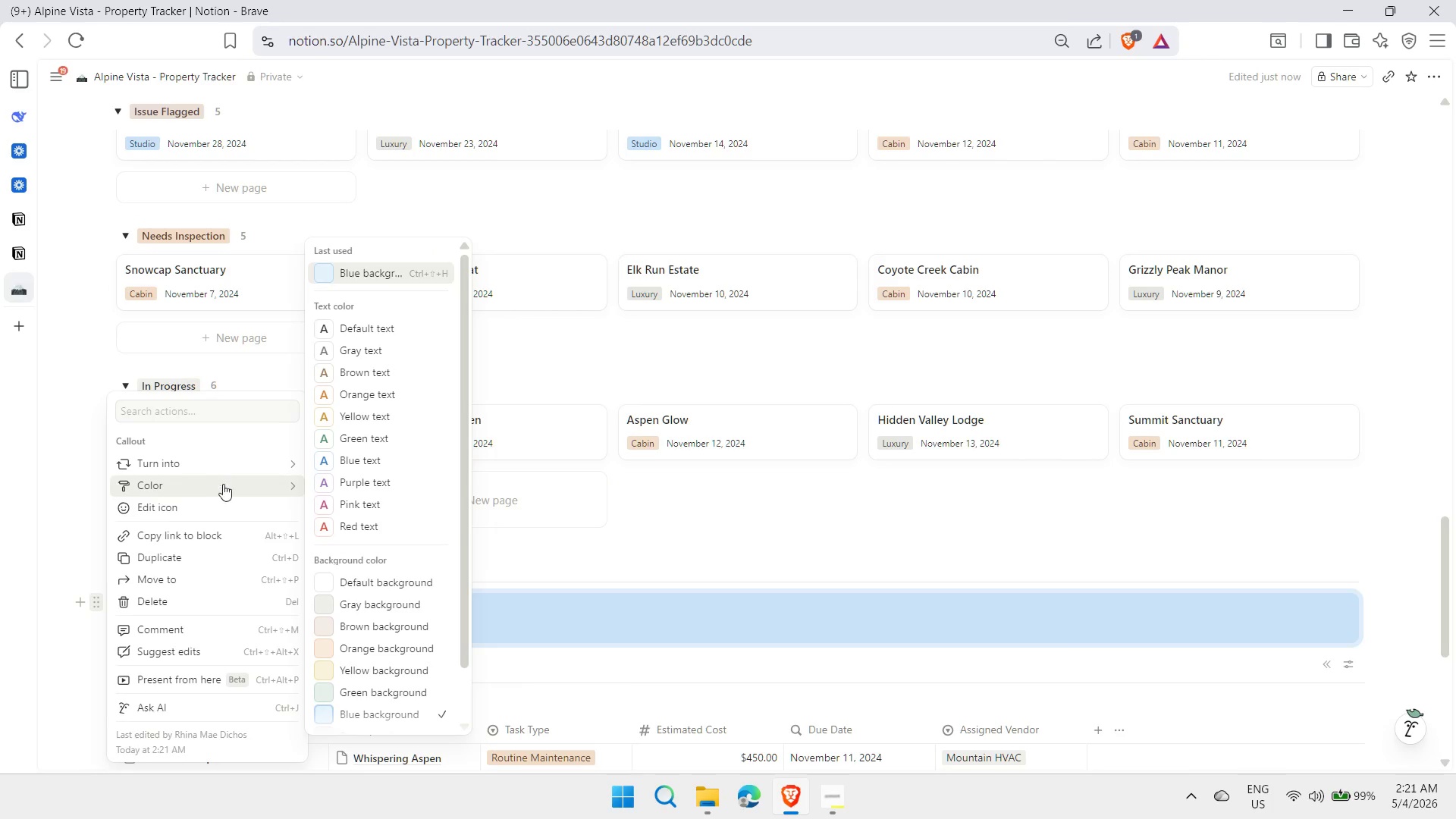 
scroll: coordinate [366, 651], scroll_direction: down, amount: 2.0
 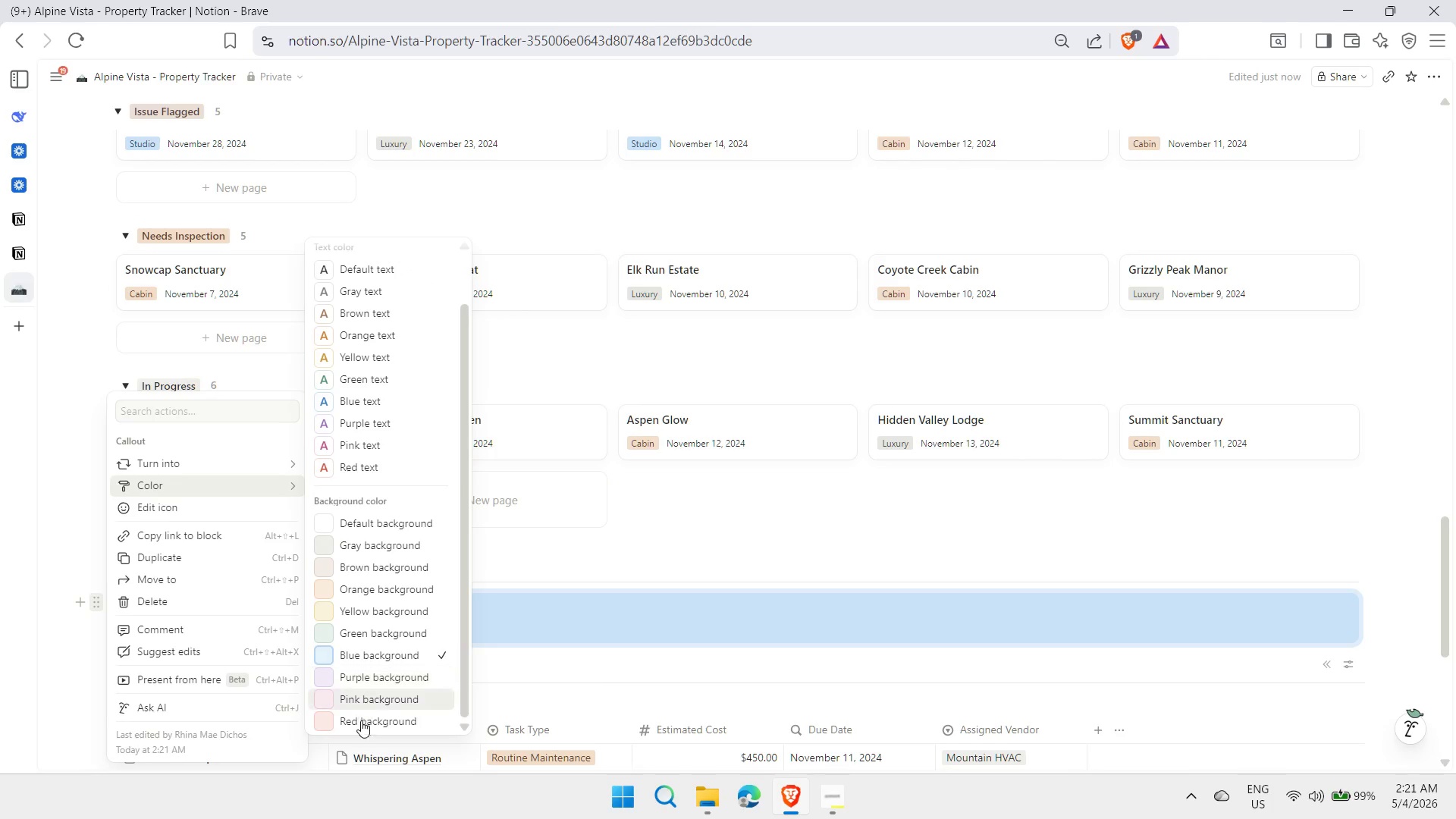 
left_click([361, 721])
 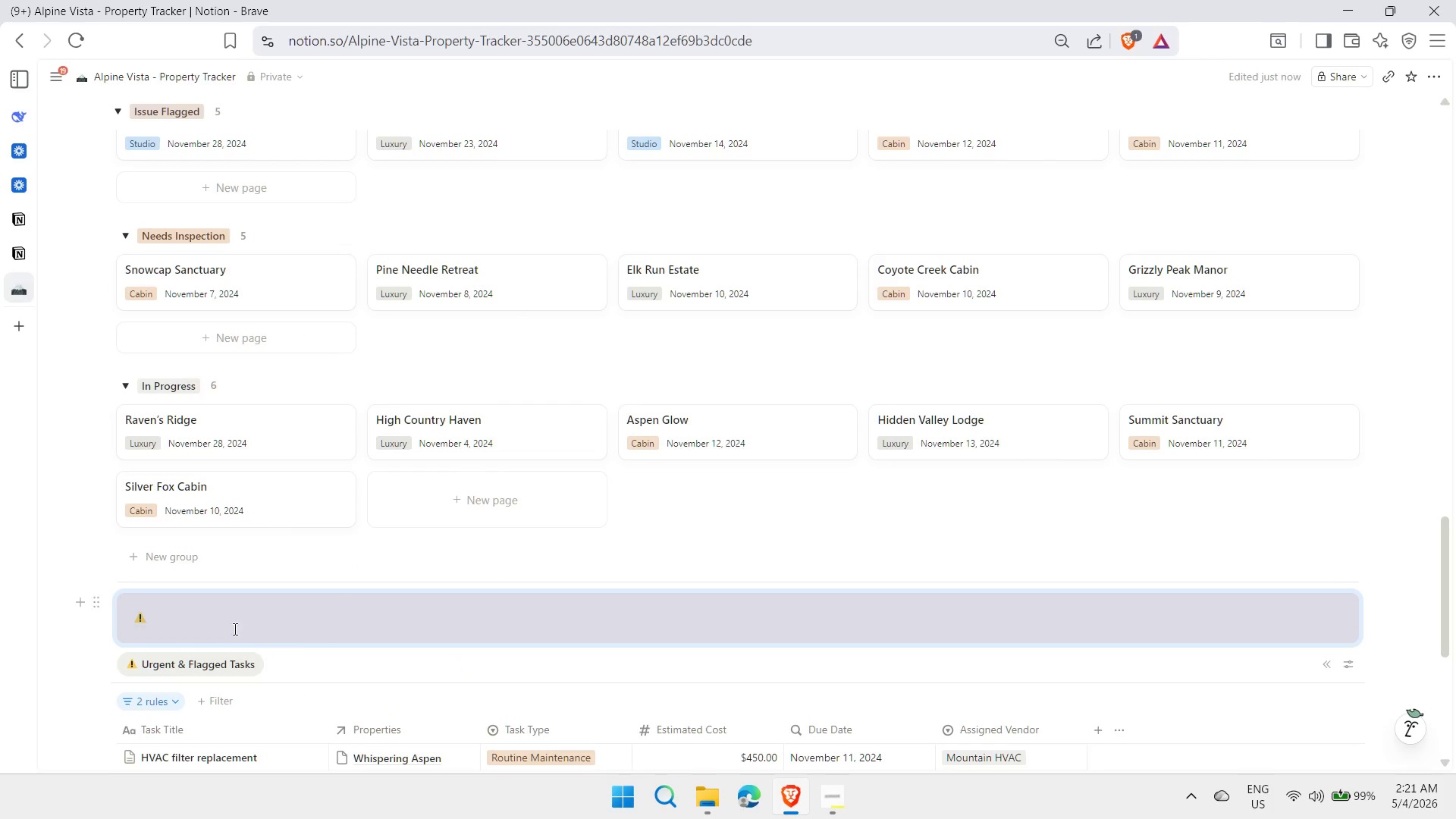 
left_click([227, 618])
 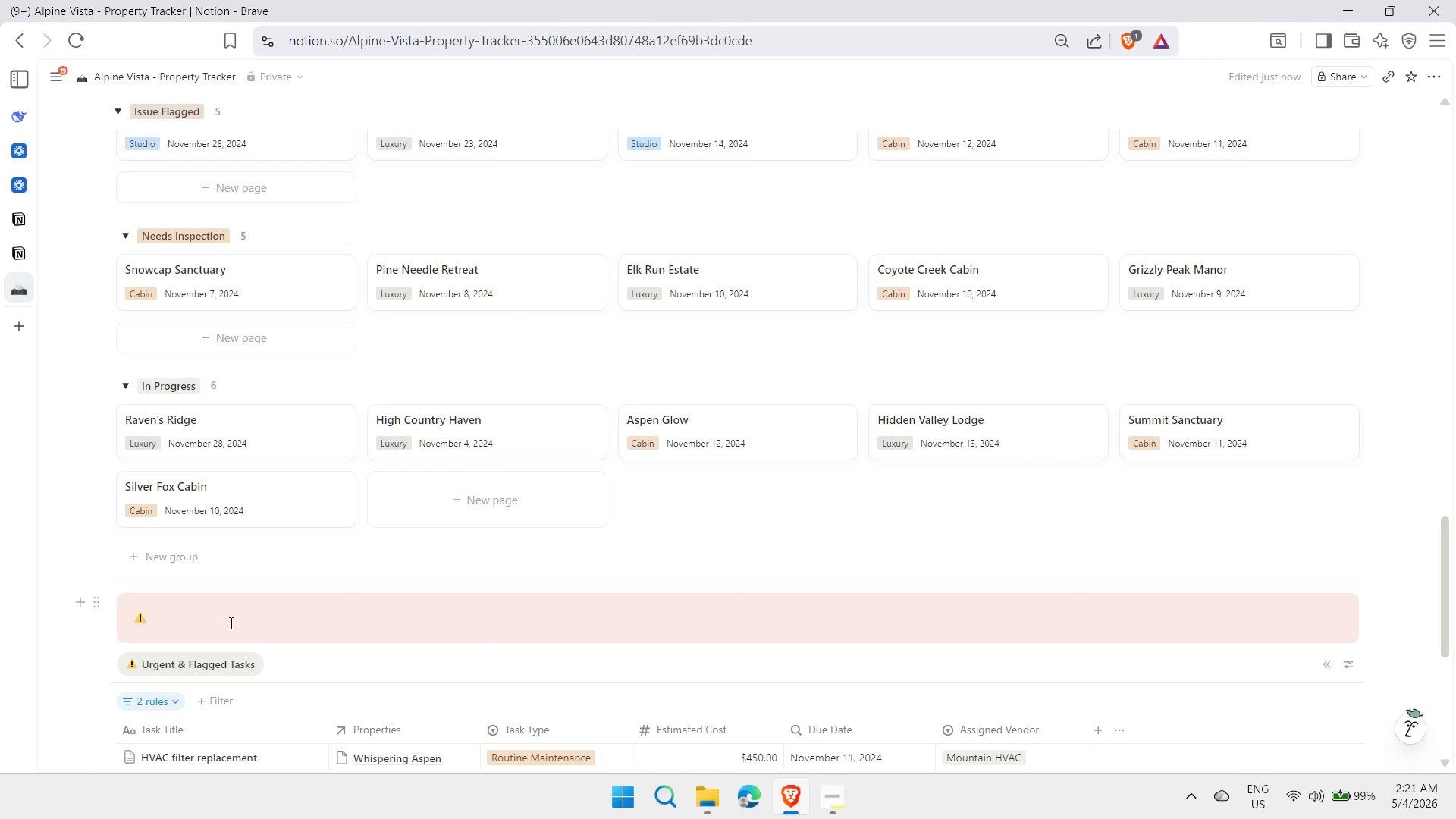 
key(Space)
 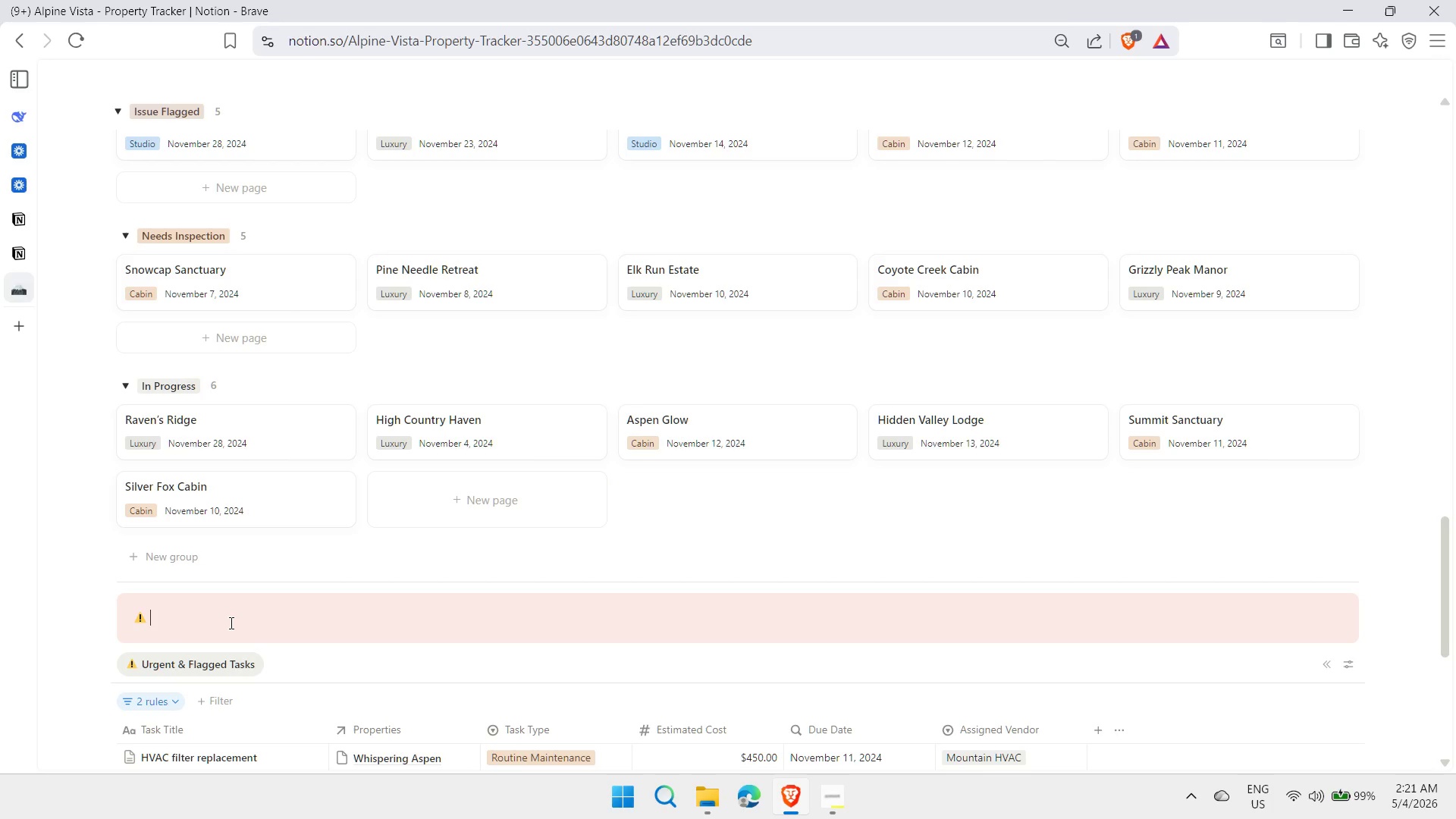 
key(Control+ControlLeft)
 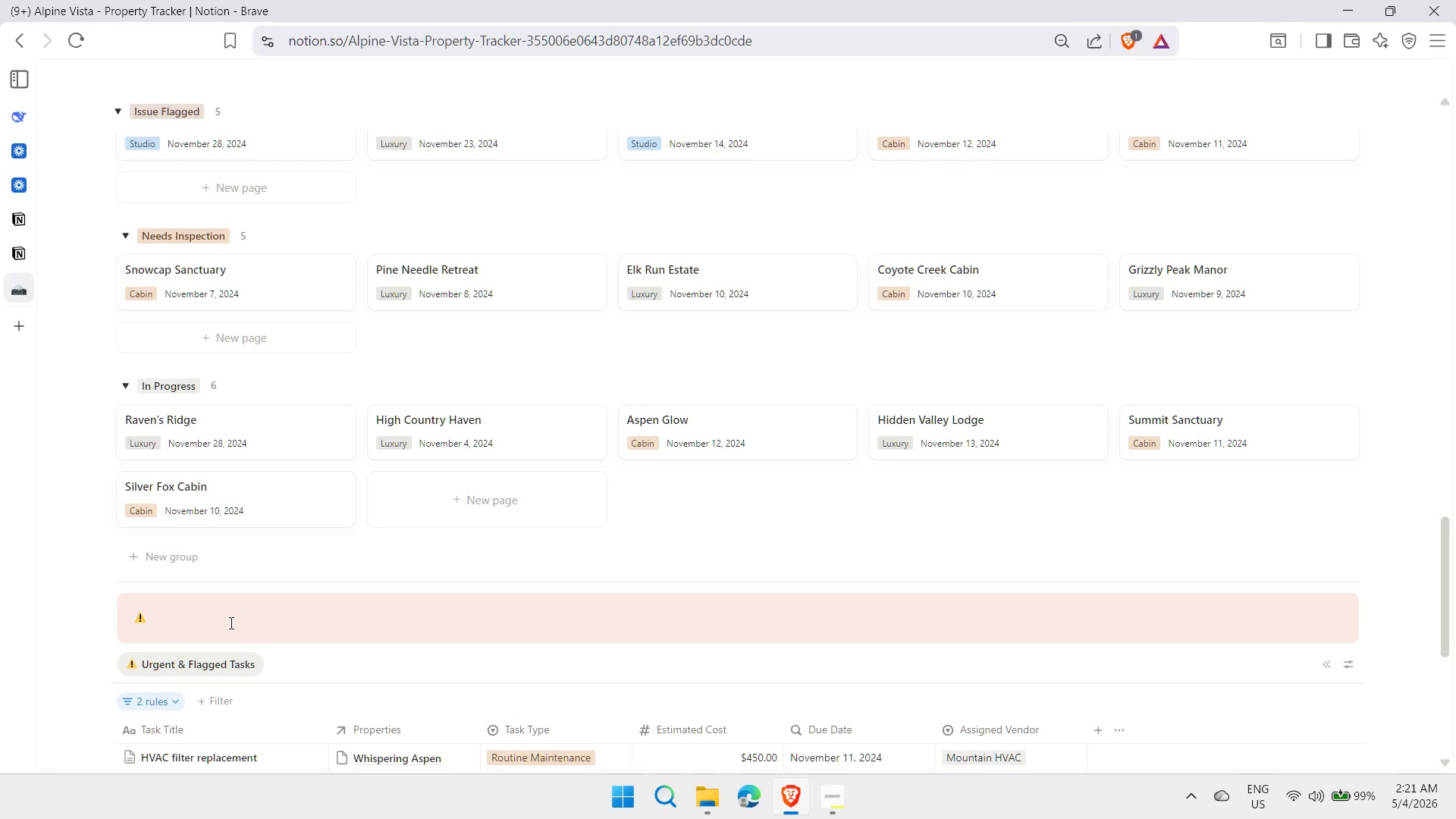 
key(Control+B)
 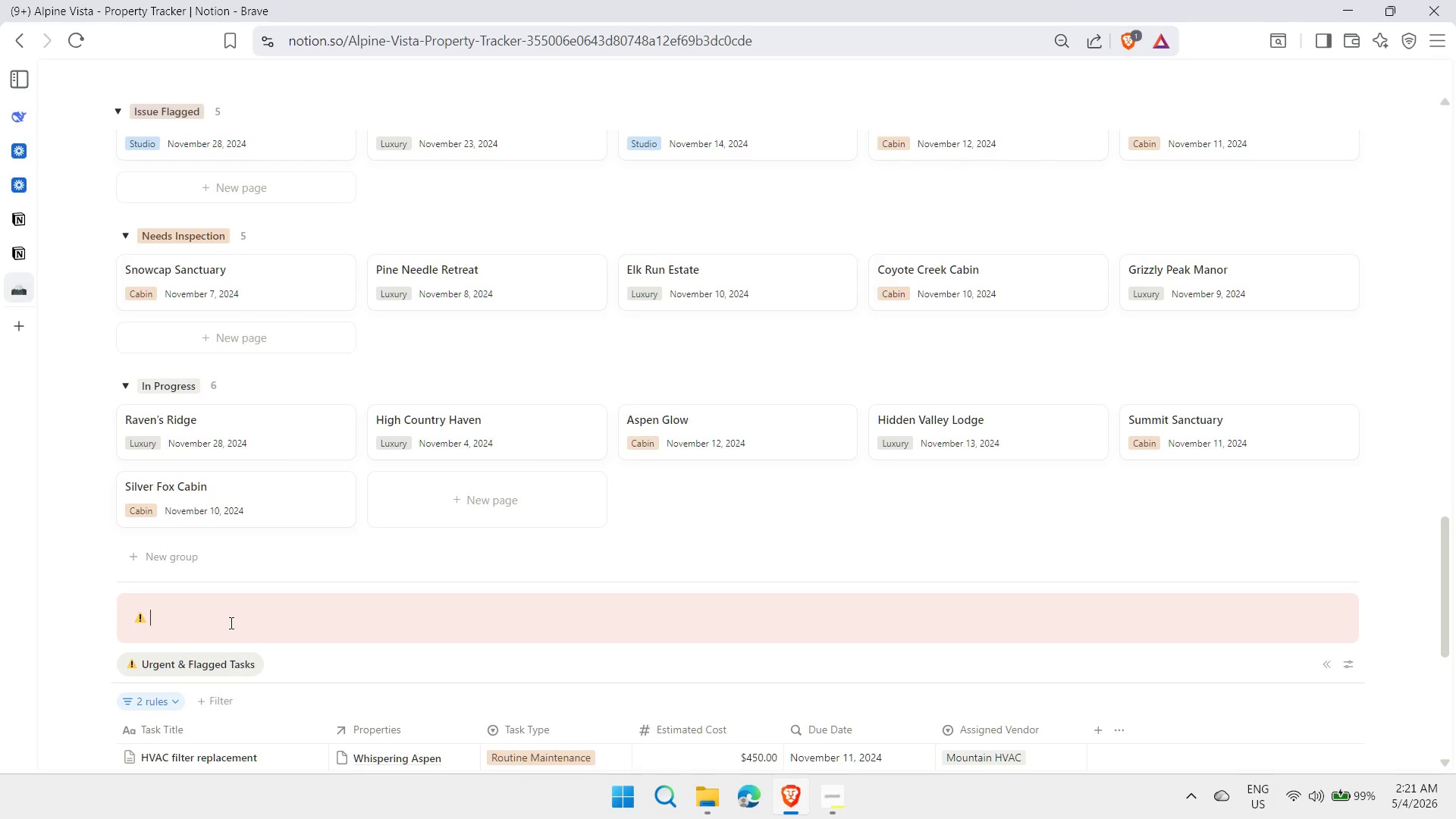 
type(Urgent & Flagged Tasks)
 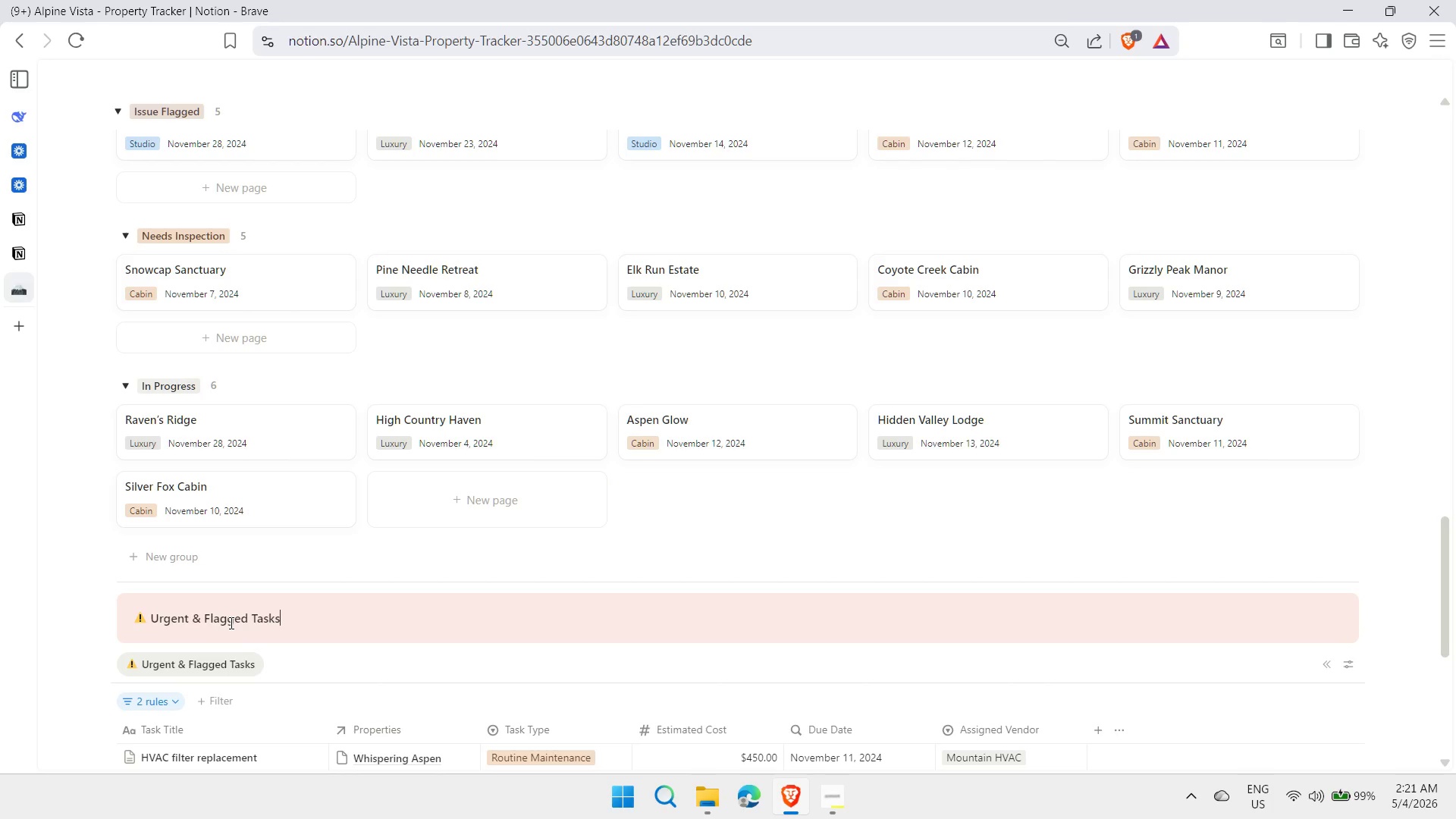 
key(Control+ControlLeft)
 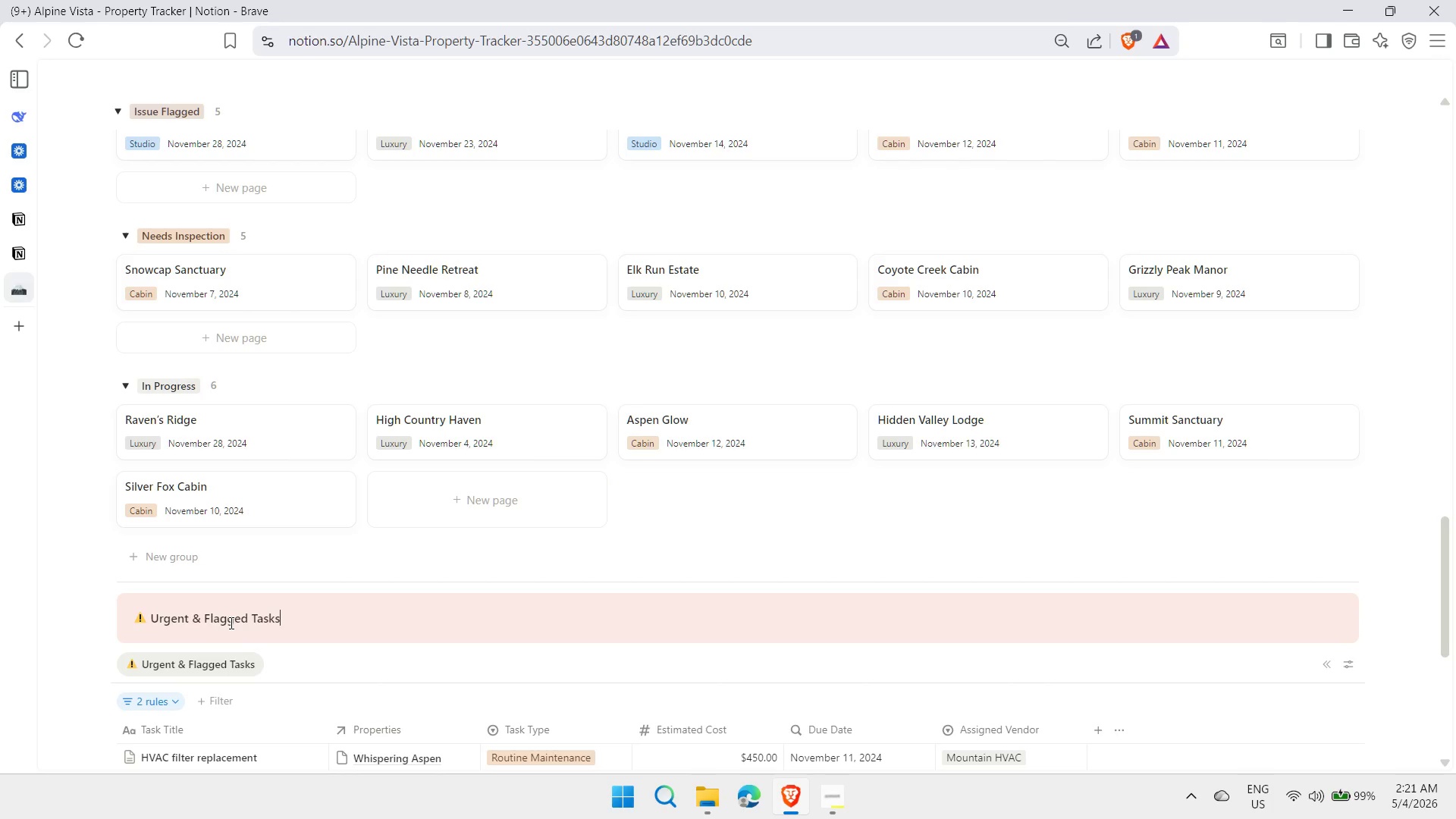 
key(Control+B)
 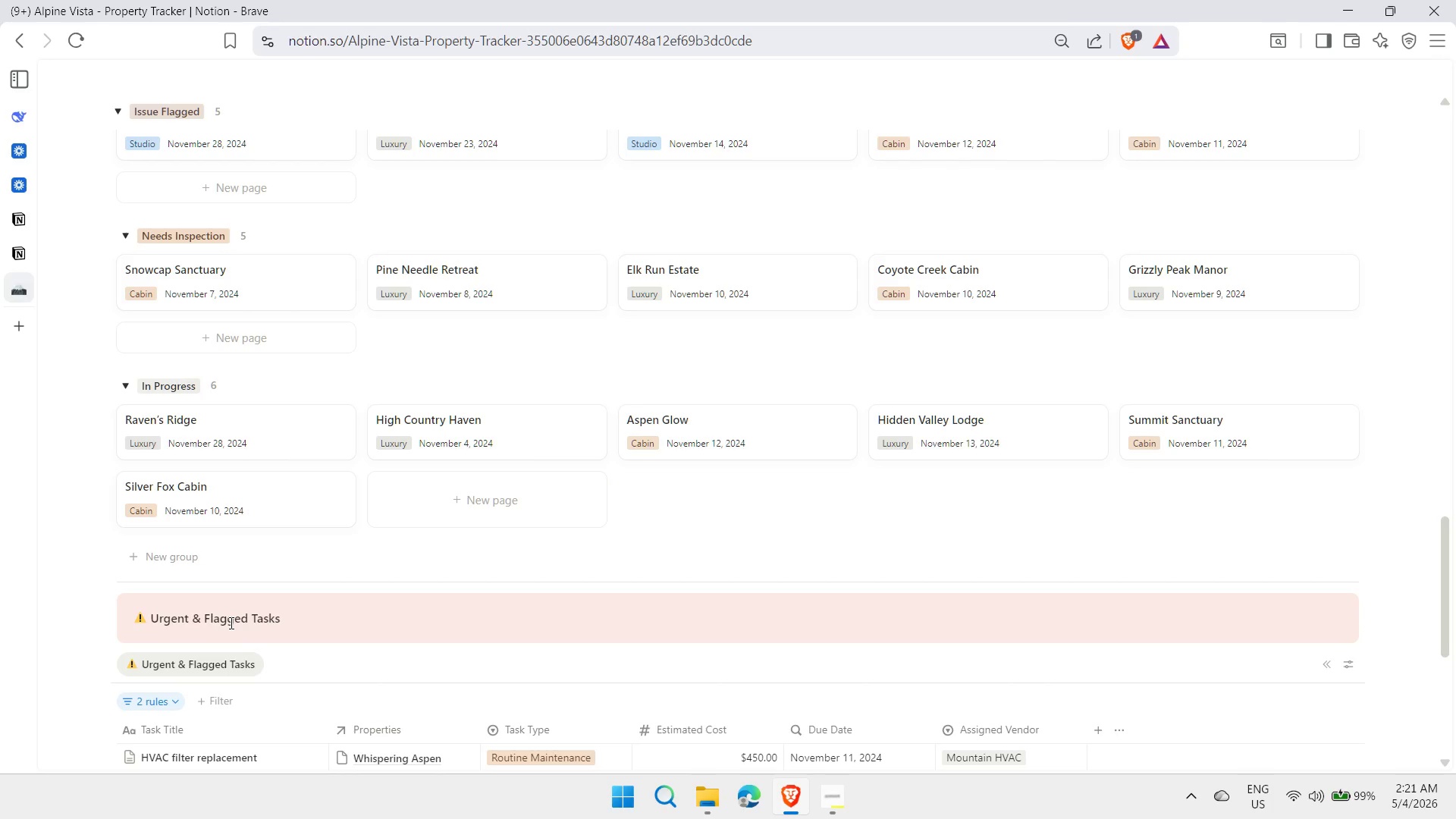 
key(Control+ControlLeft)
 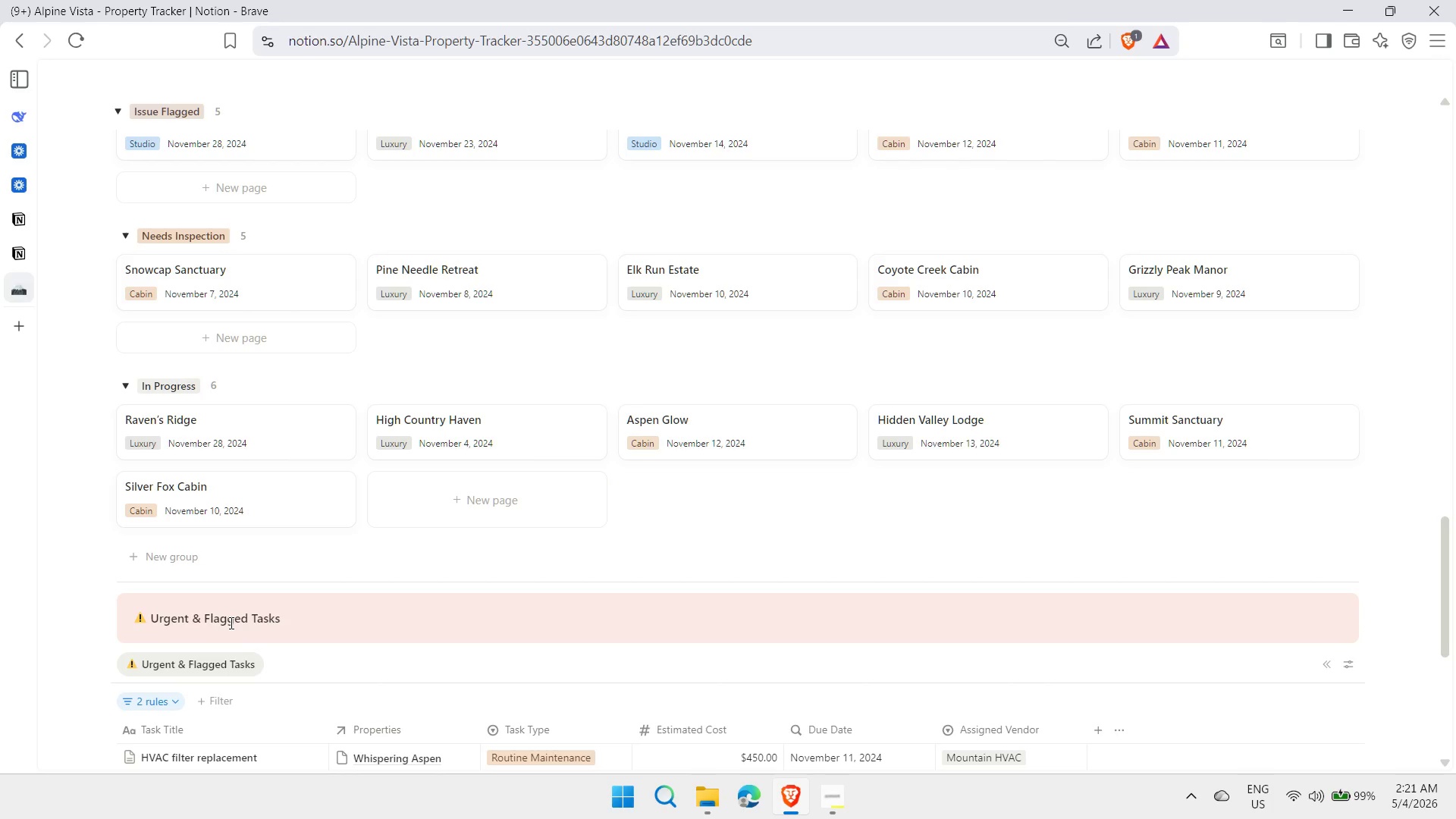 
key(Control+I)
 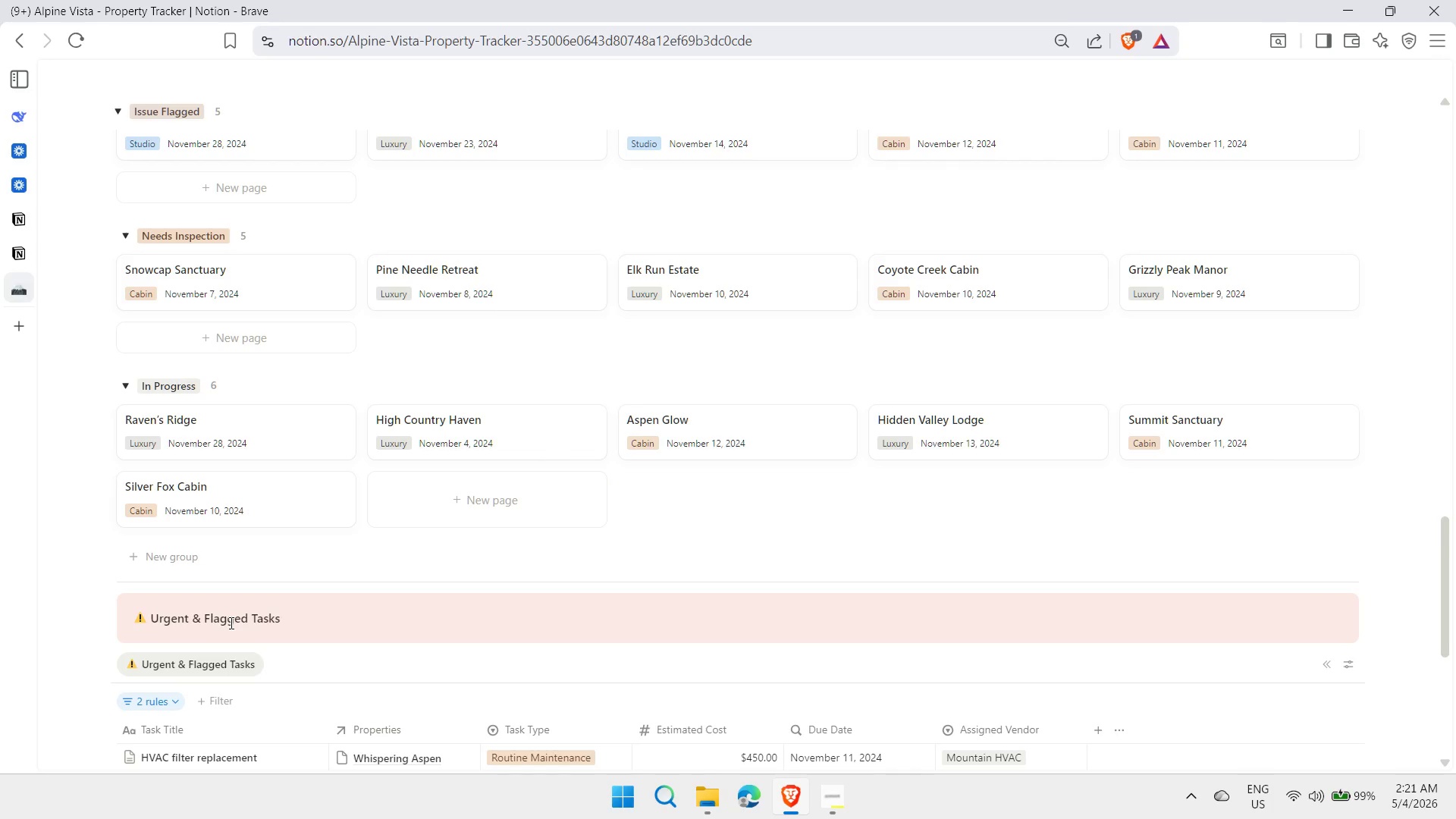 
type( - These require immediate attention. Click any row to updte)
key(Backspace)
key(Backspace)
type(ate statud)
key(Backspace)
type(s.)
 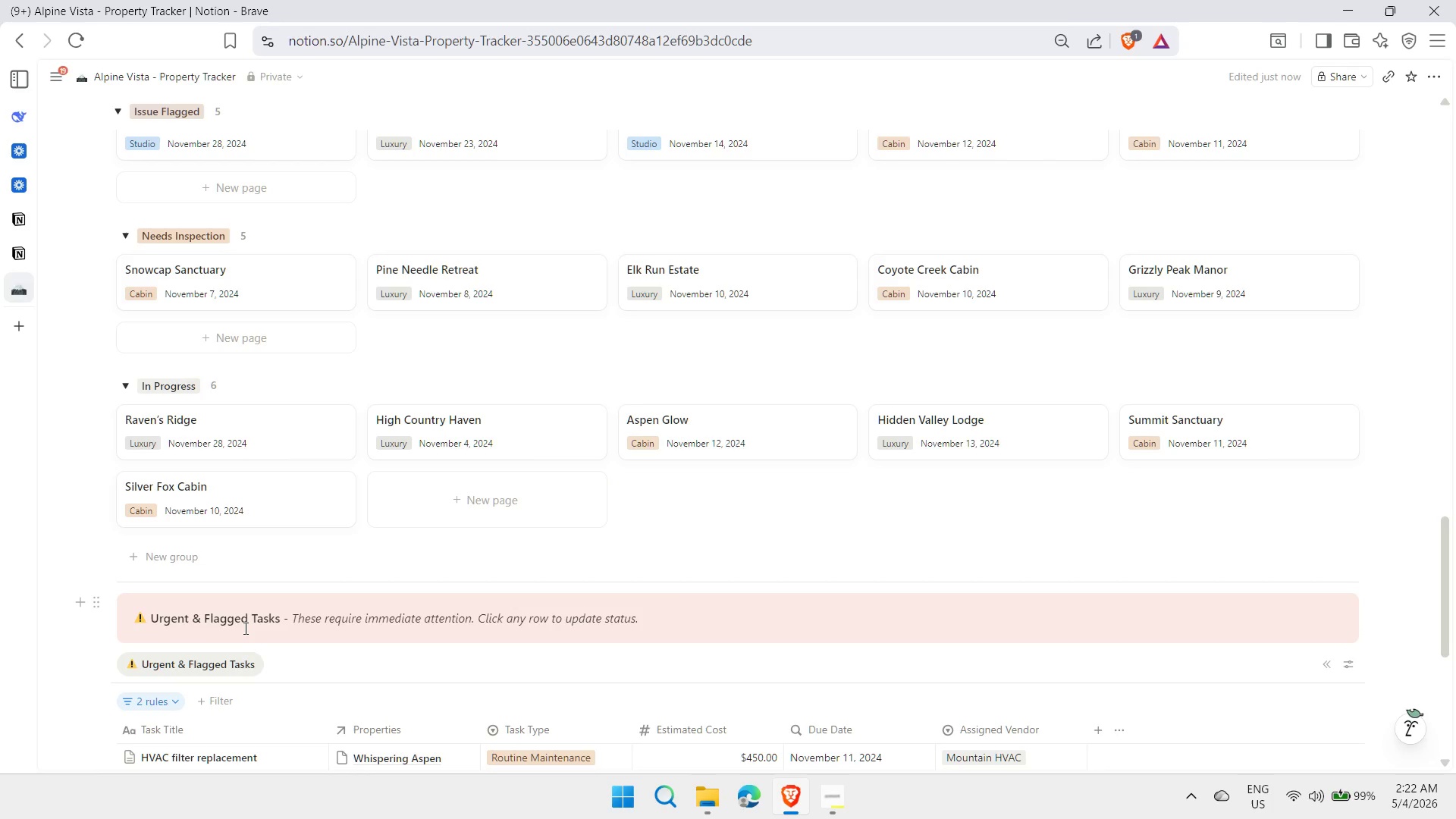 
wait(7.88)
 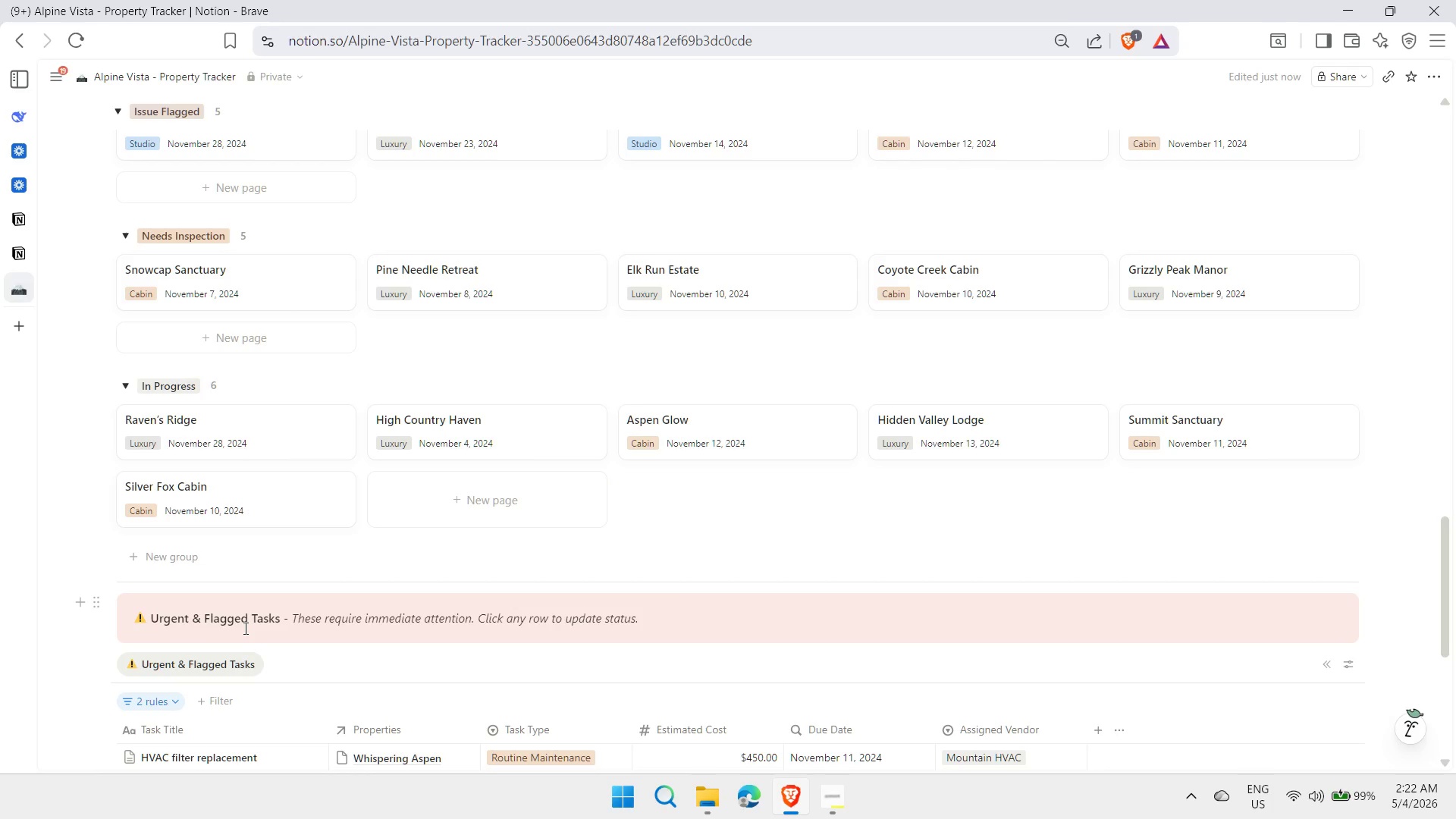 
left_click([1411, 530])
 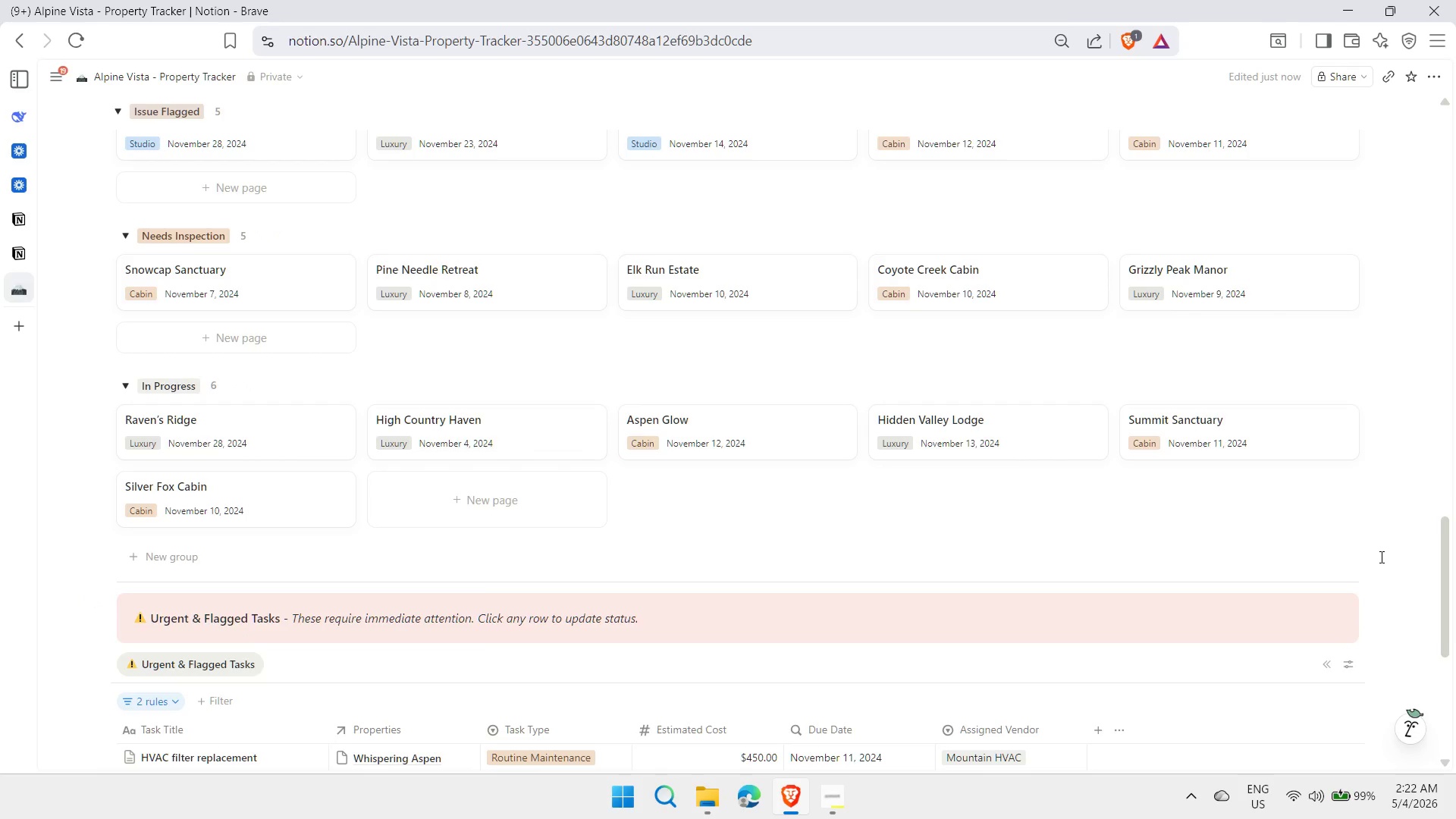 
scroll: coordinate [1377, 554], scroll_direction: up, amount: 17.0
 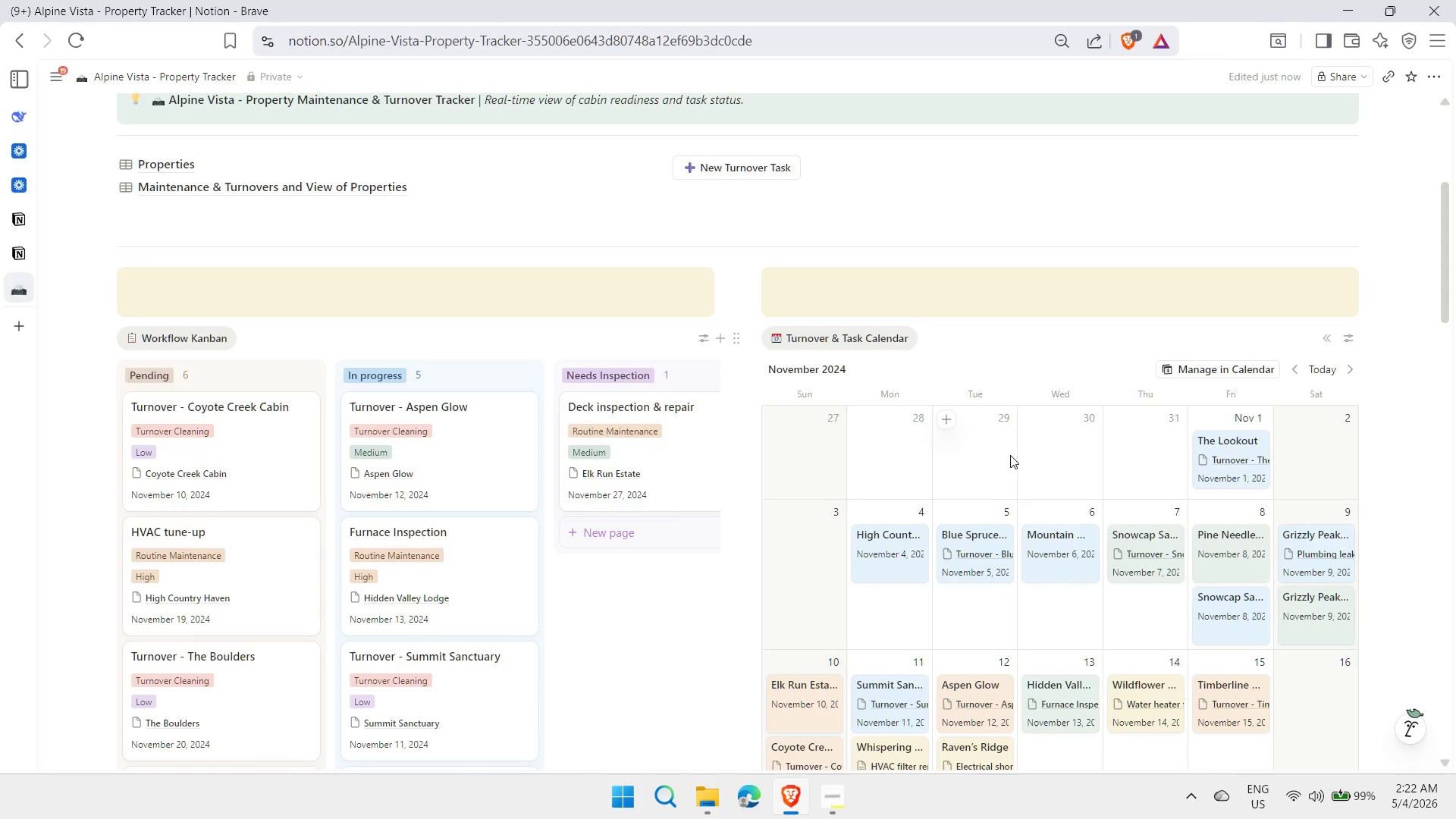 
wait(24.67)
 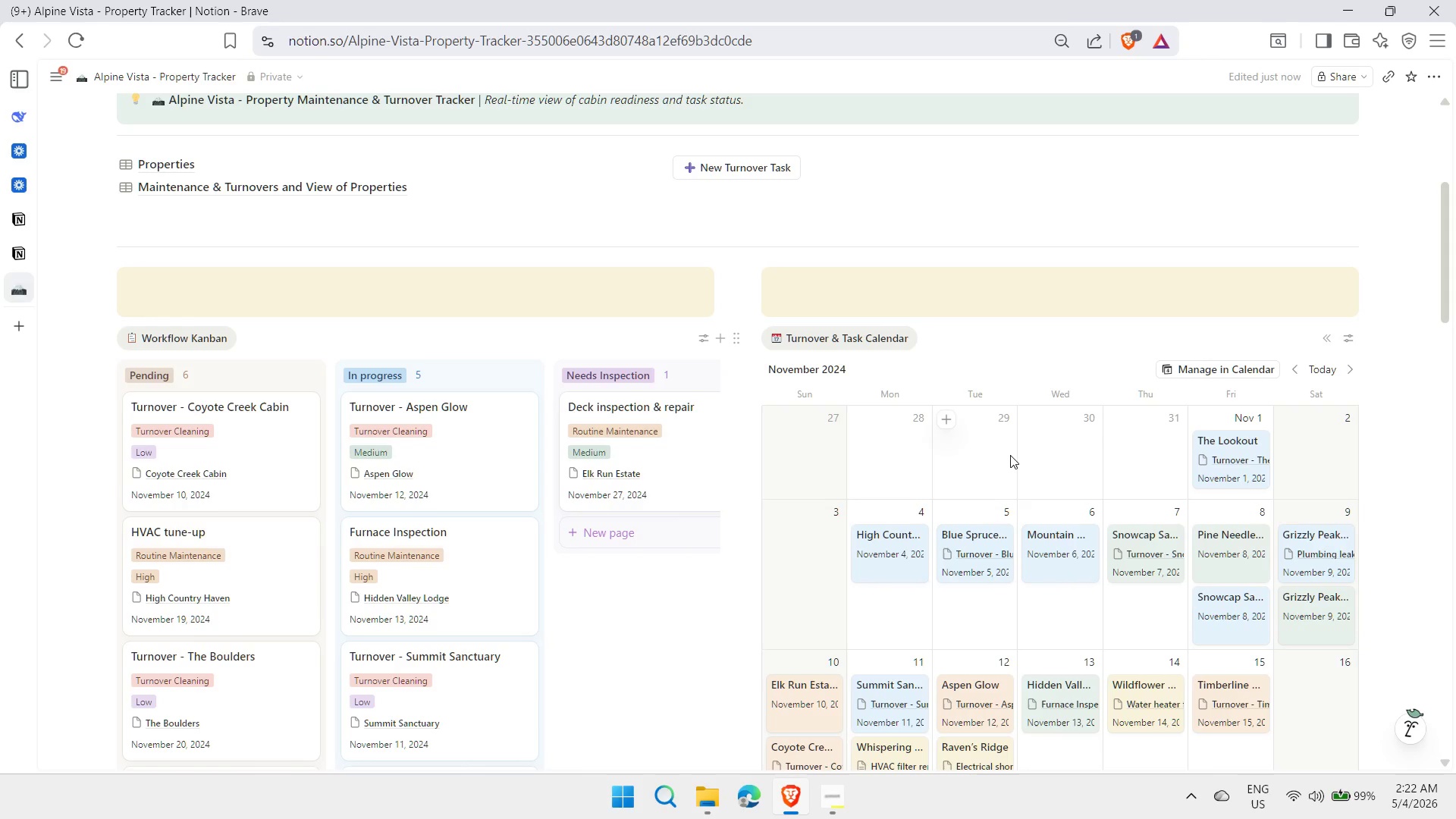 
left_click([236, 283])
 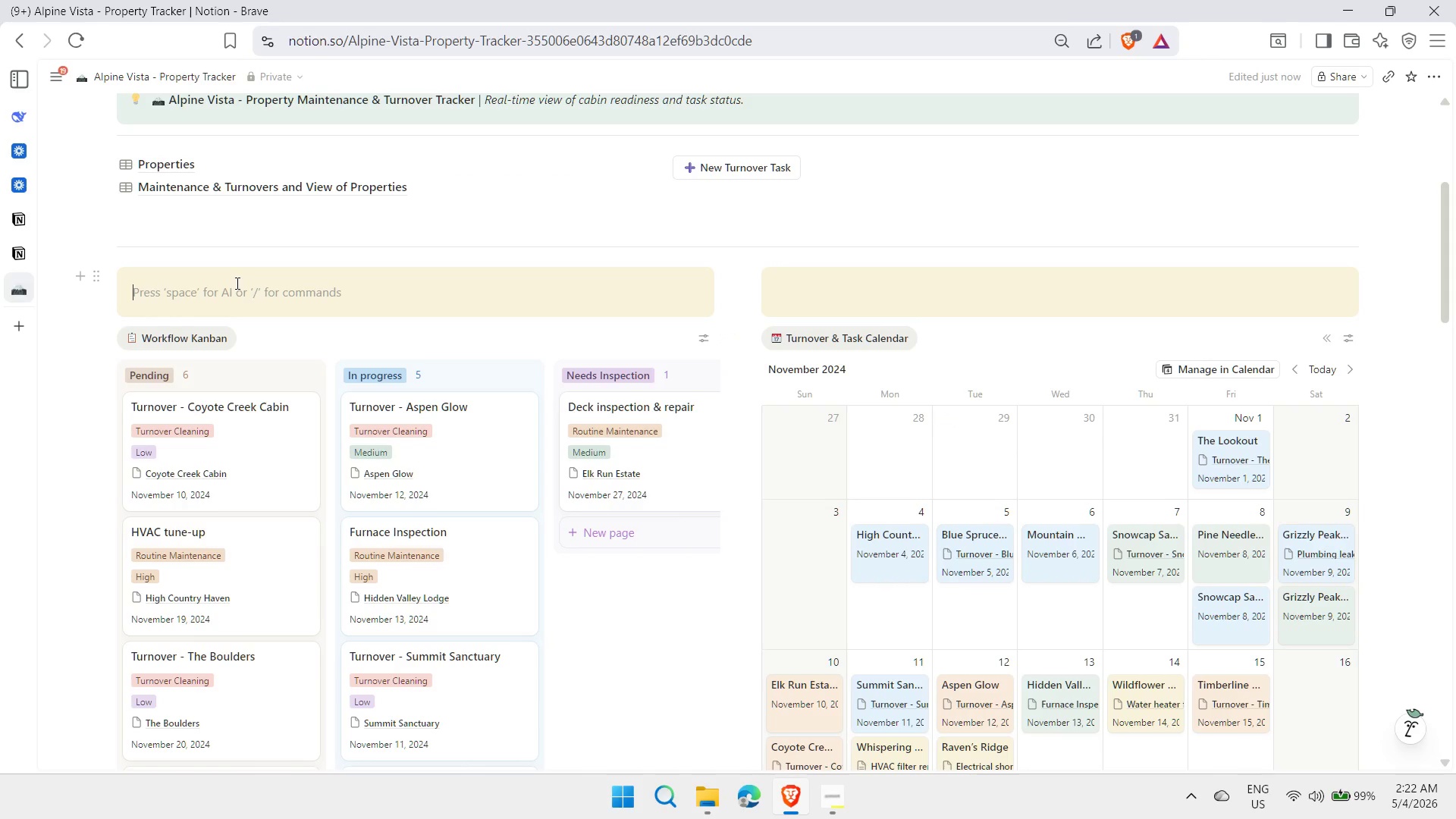 
key(Meta+MetaLeft)
 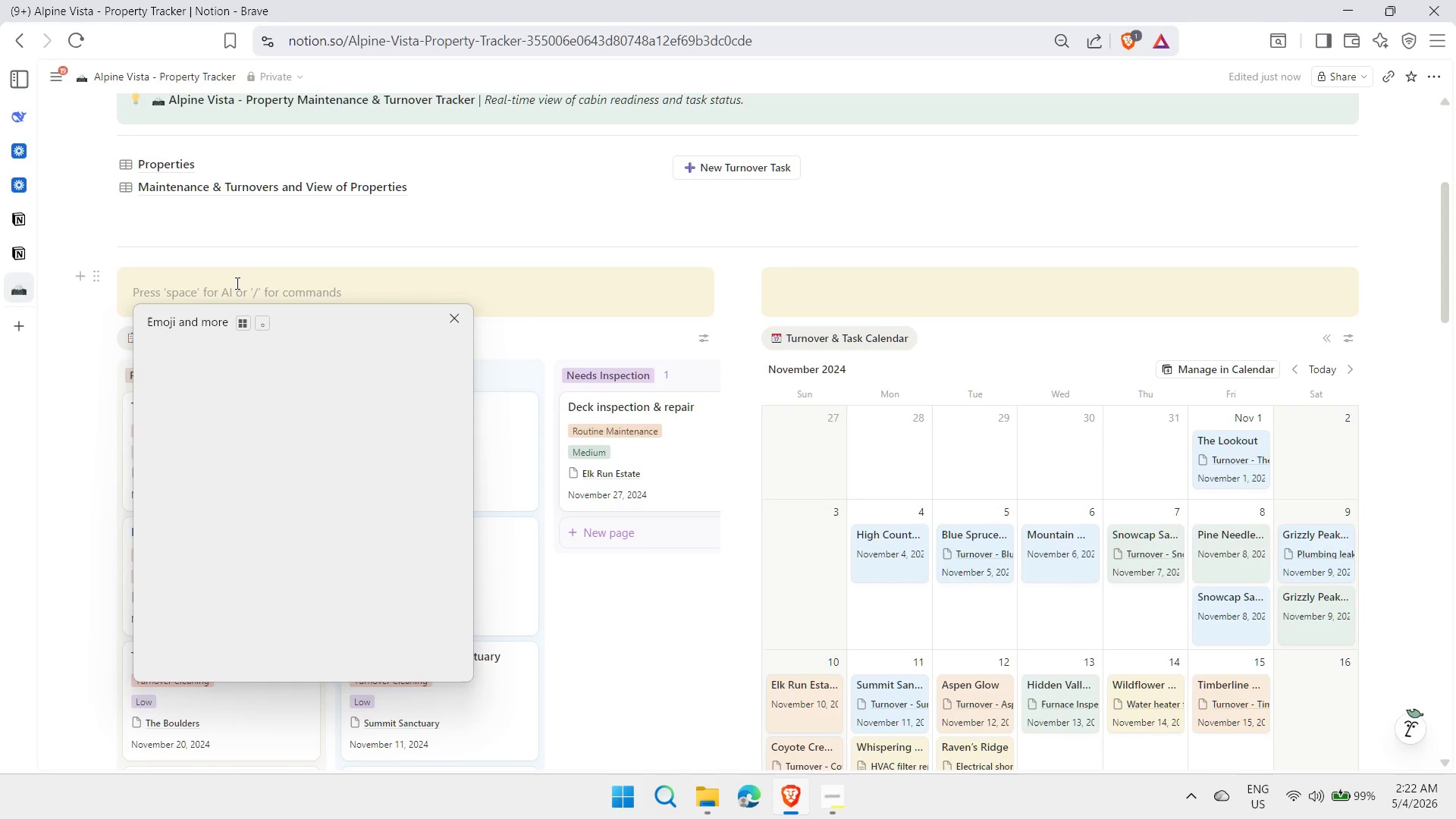 
key(Meta+Period)
 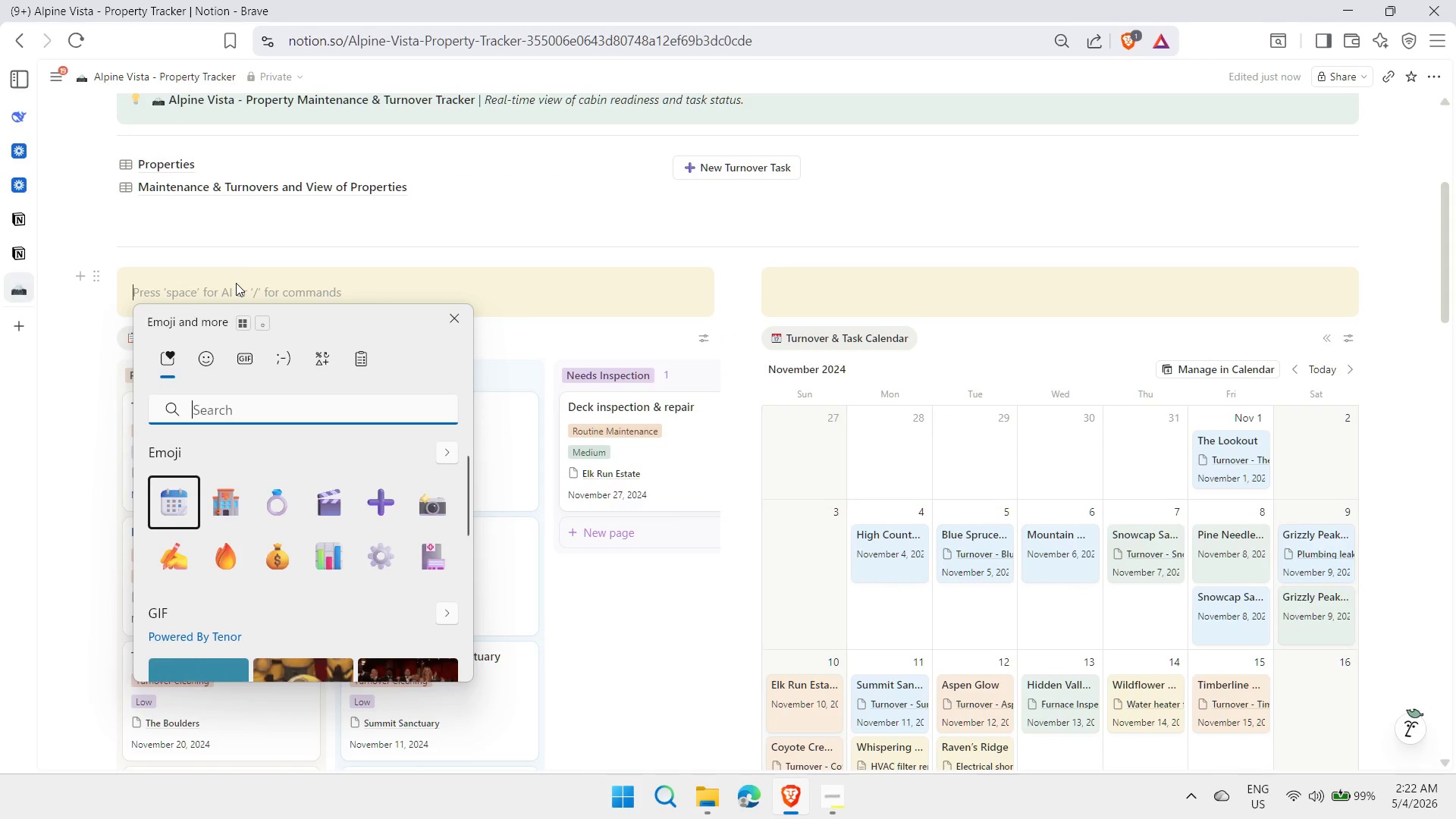 
type(clip)
 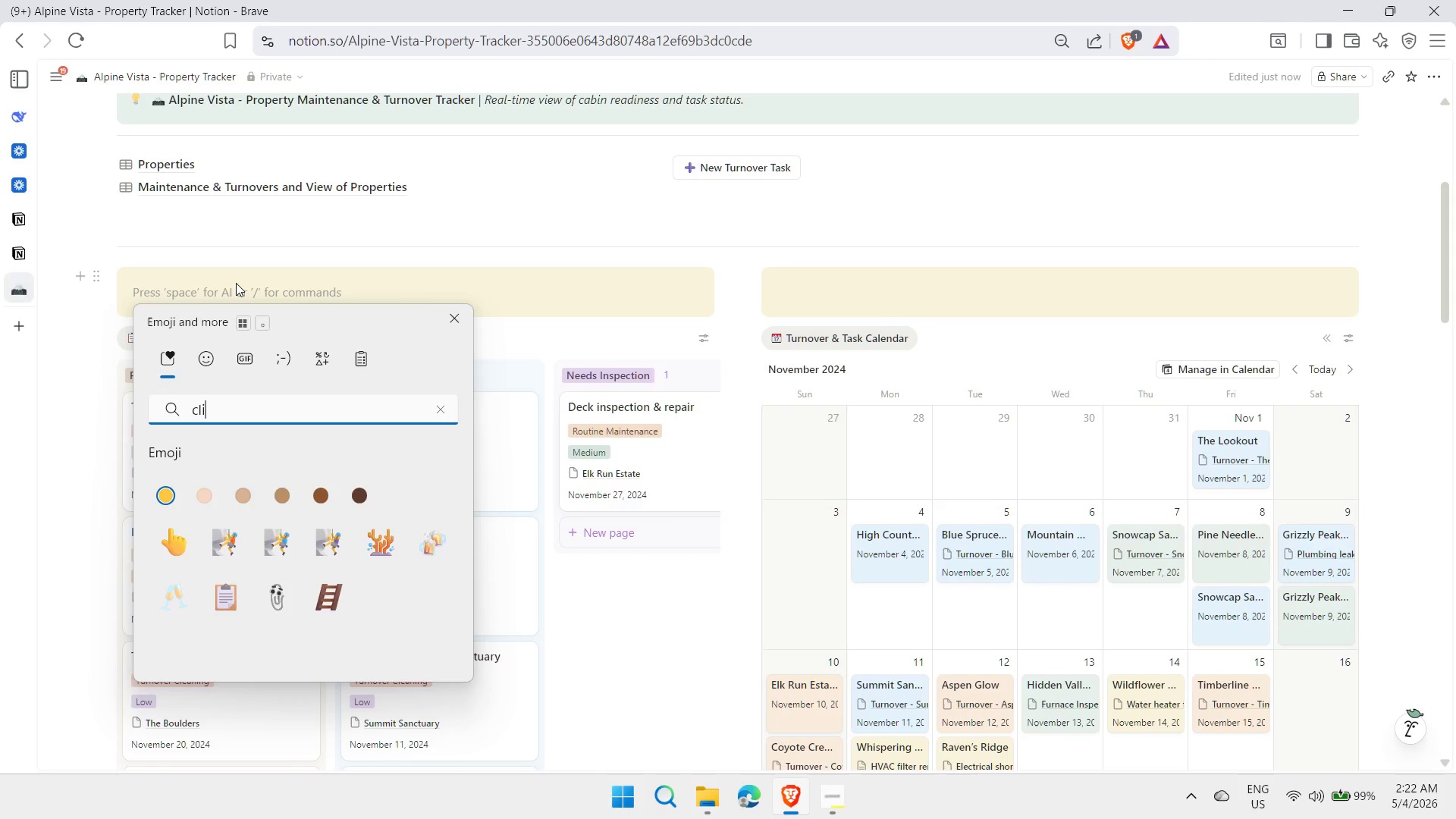 
key(ArrowDown)
 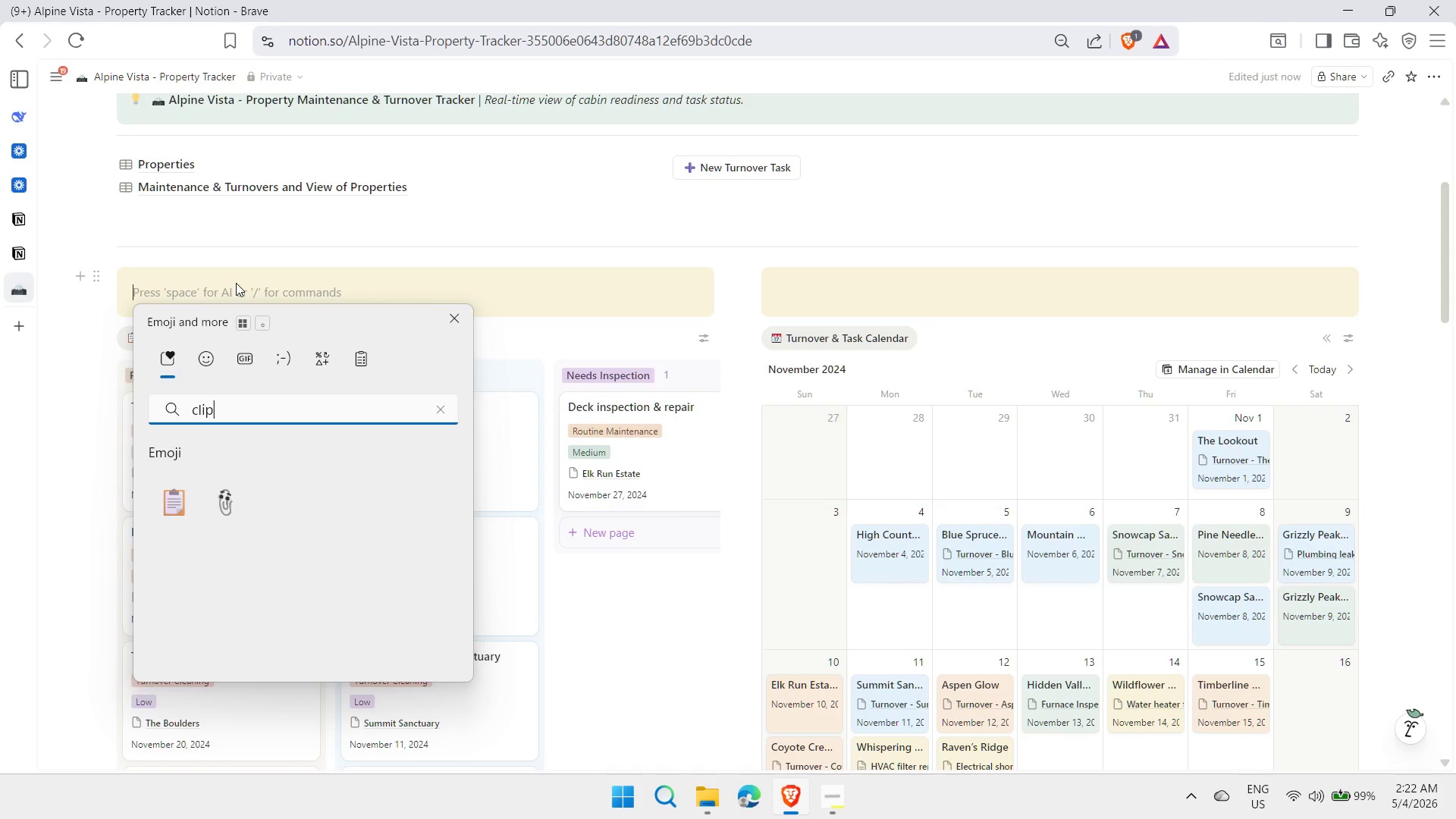 
key(ArrowDown)
 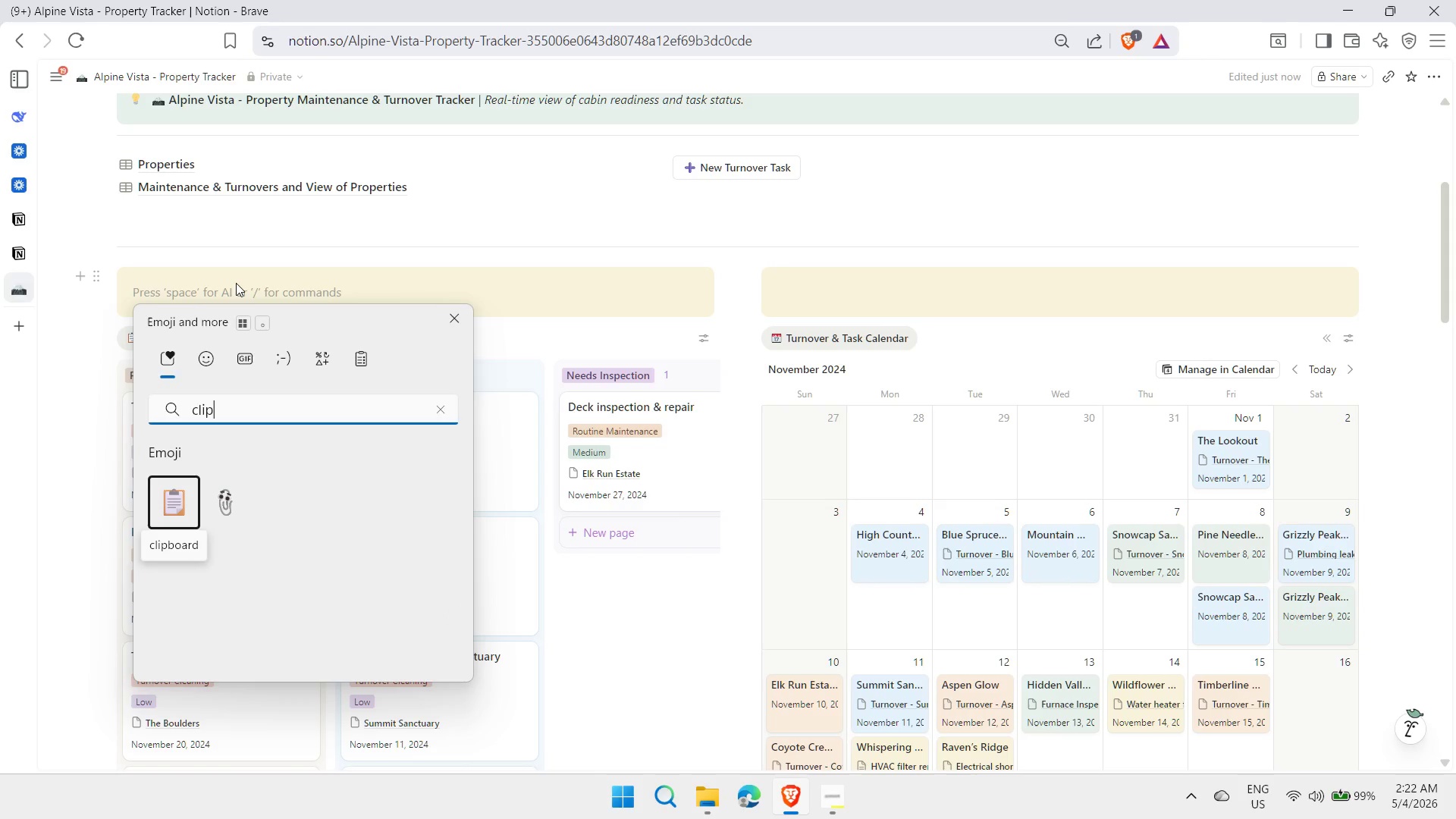 
key(Enter)
 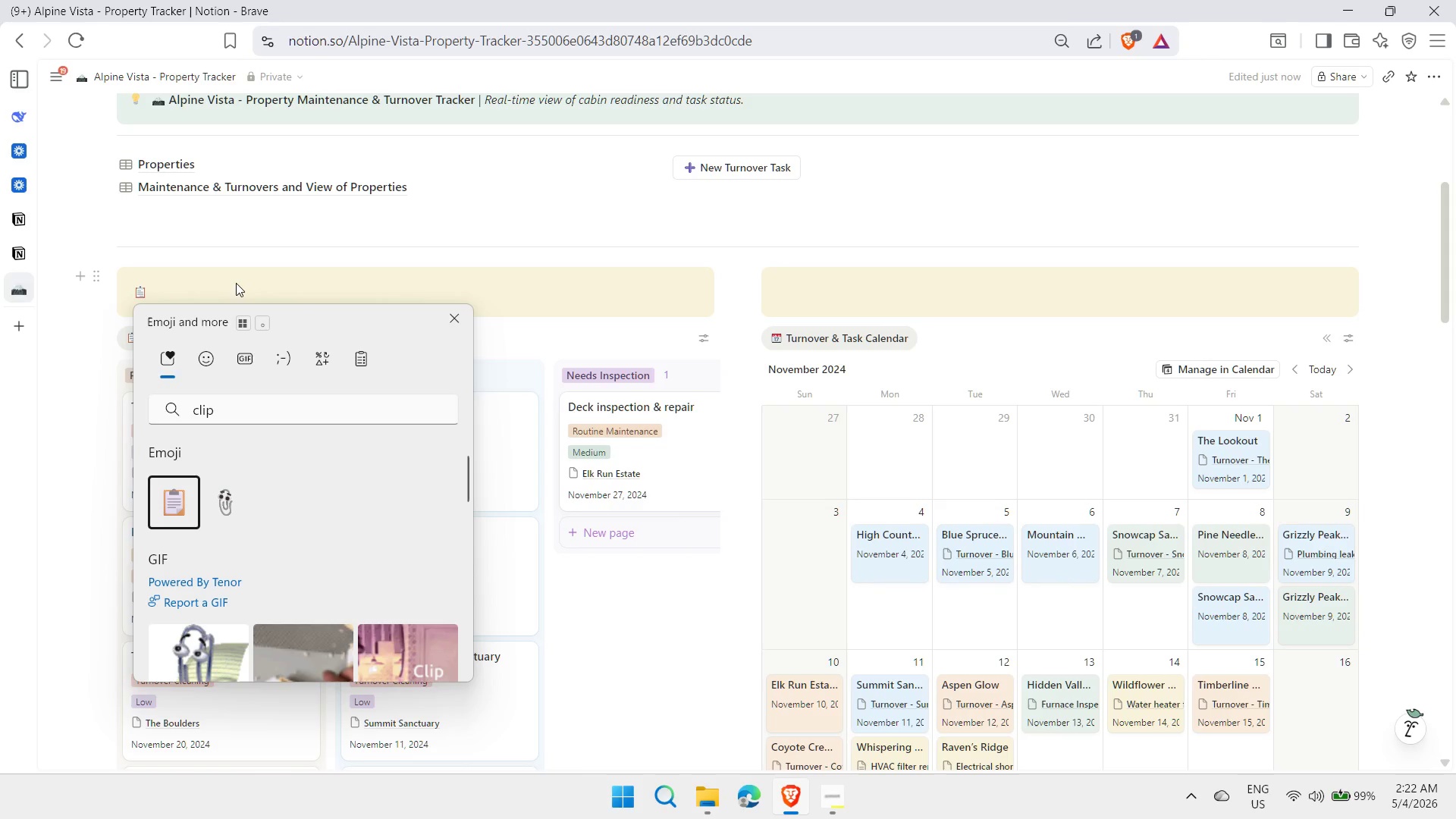 
key(Space)
 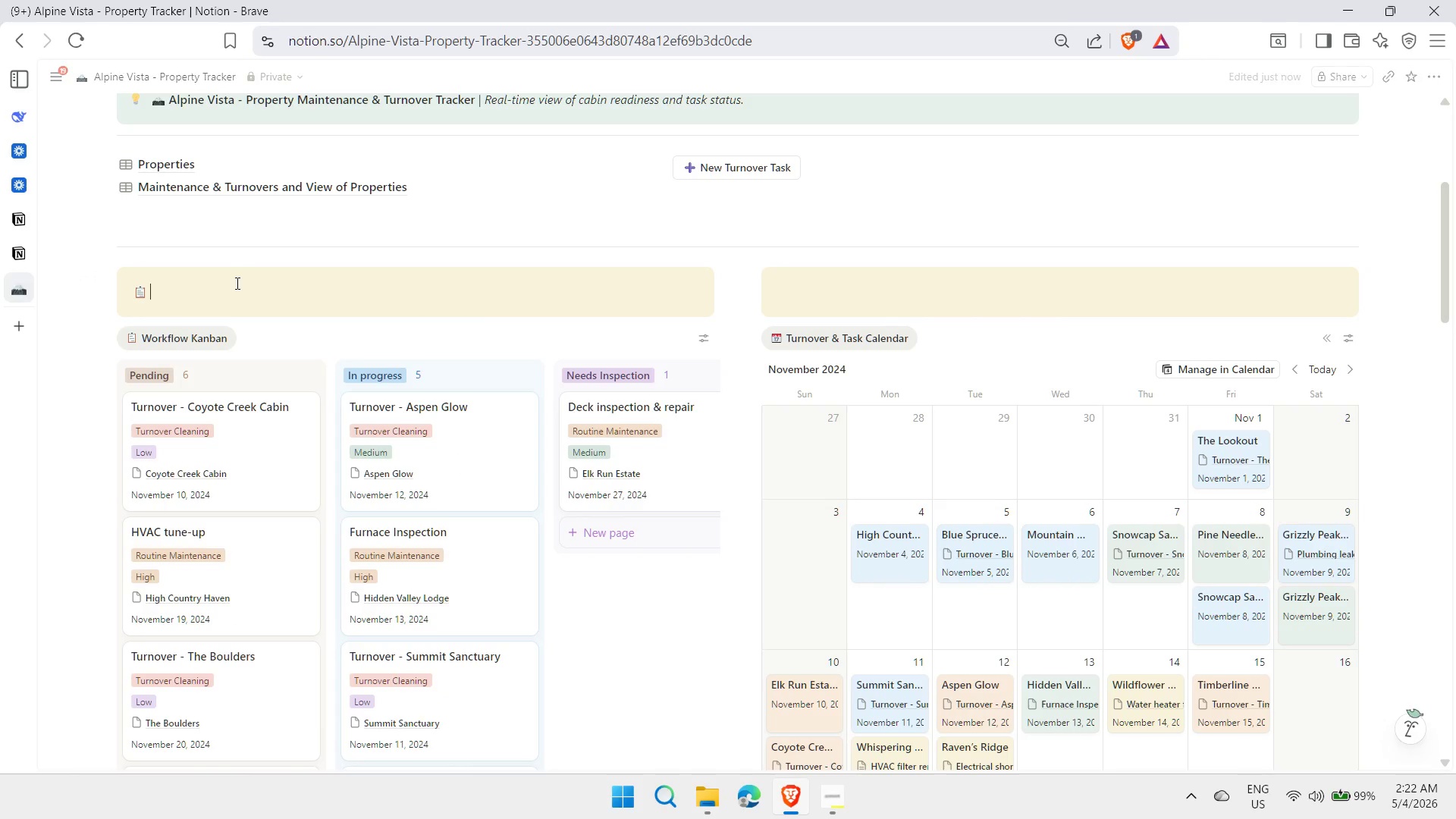 
key(Control+ControlLeft)
 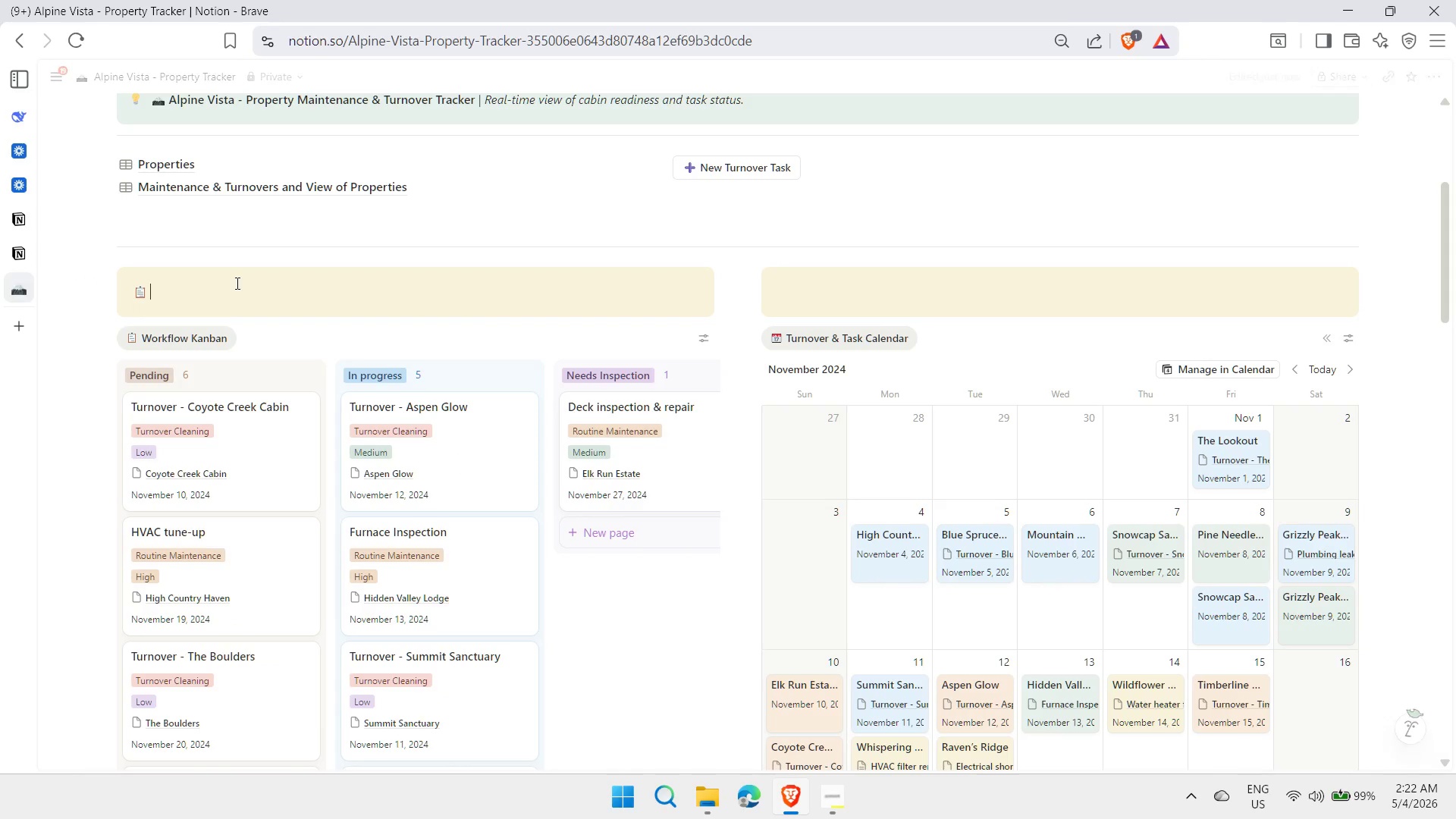 
key(Control+B)
 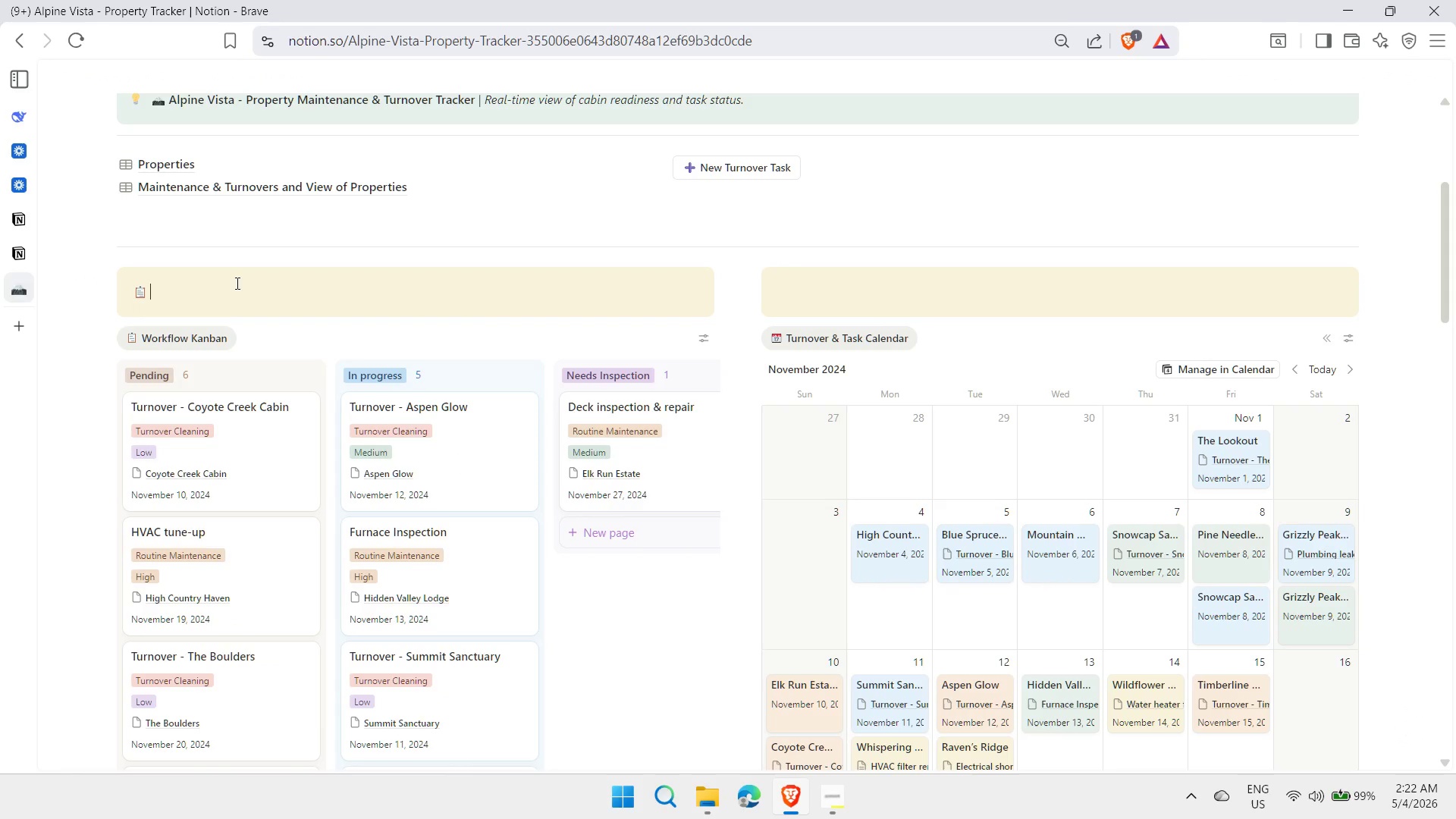 
type(Workflow Kanban)
 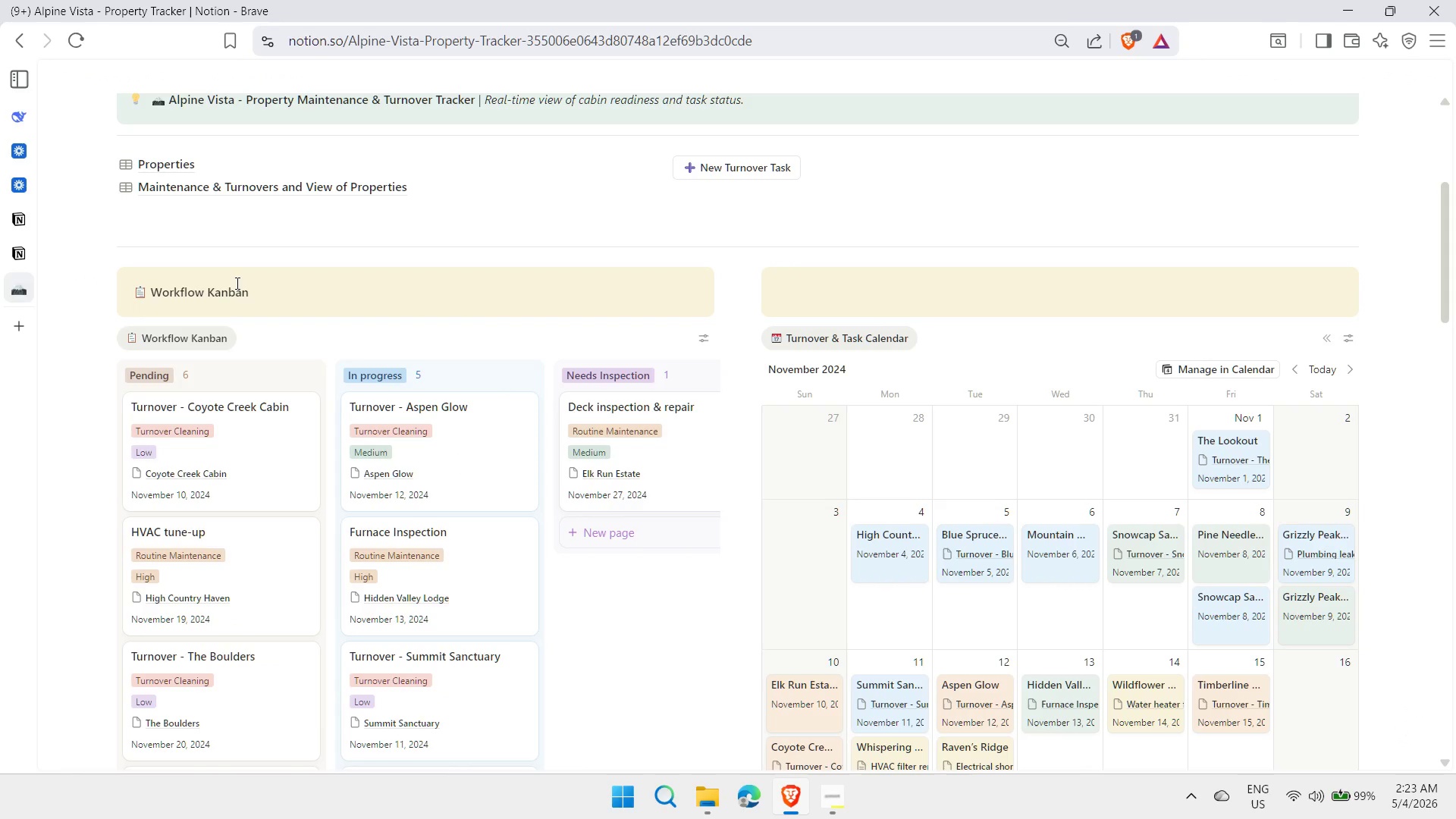 
key(Control+ControlLeft)
 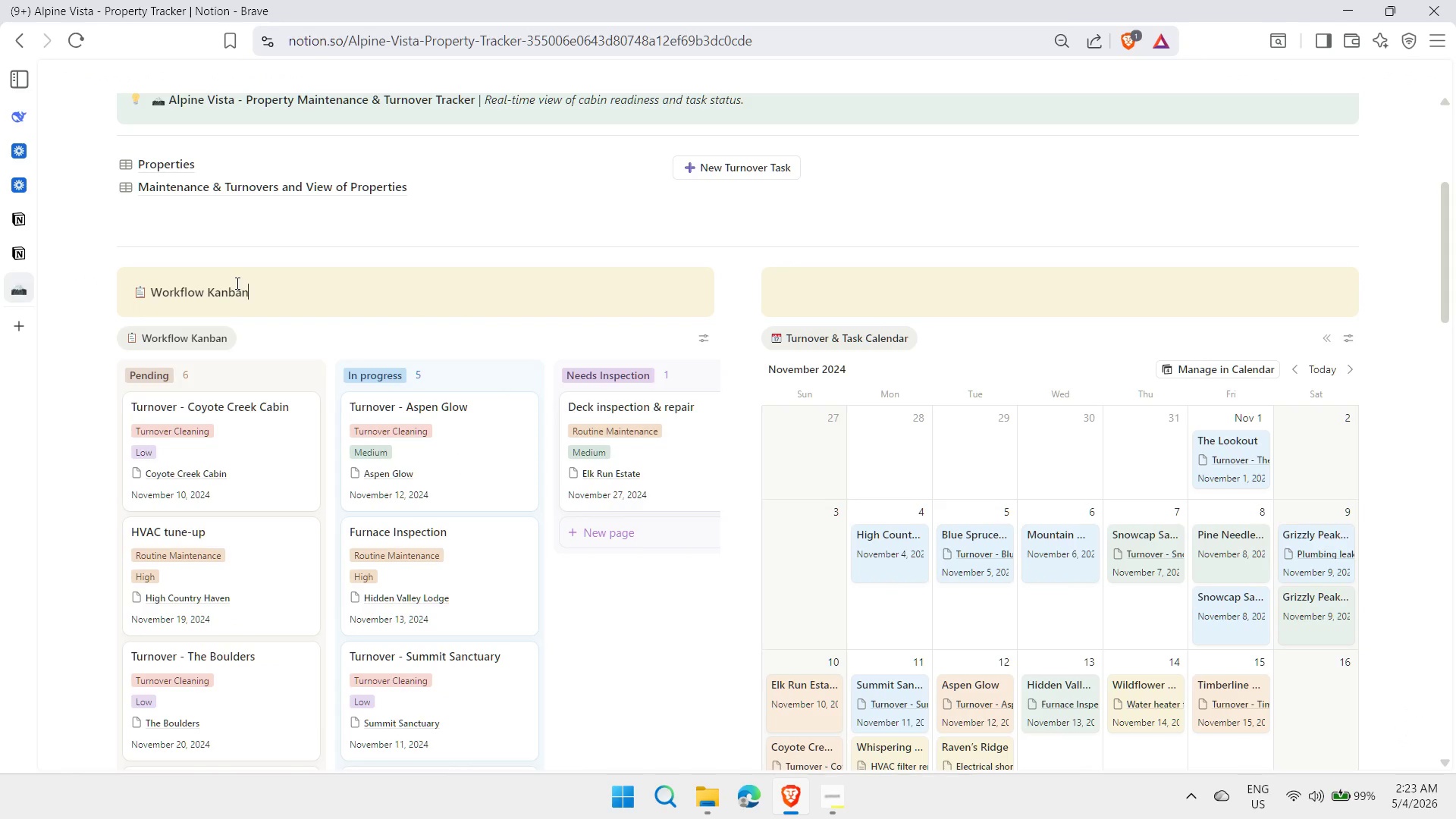 
key(Control+B)
 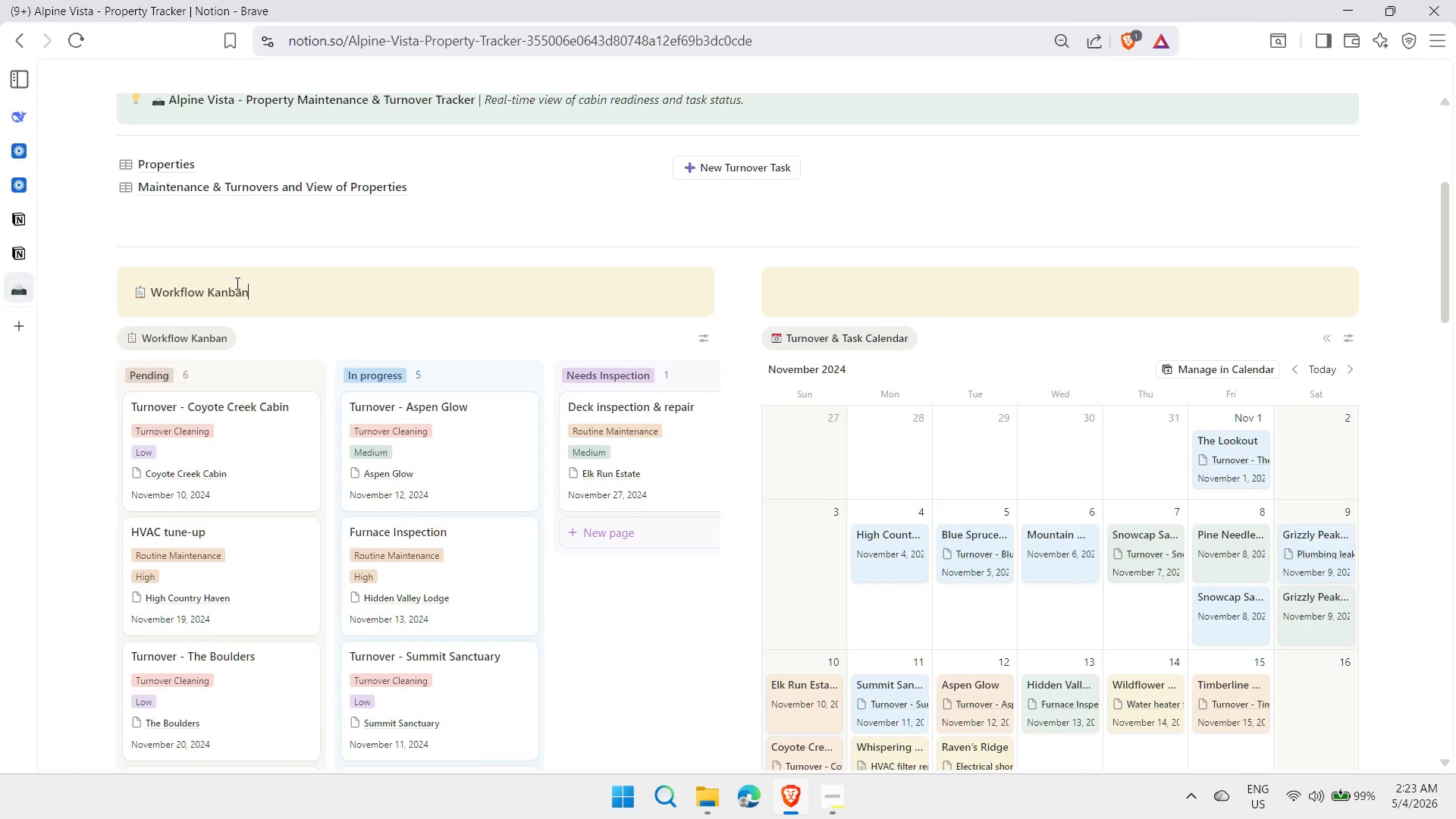 
key(Control+ControlLeft)
 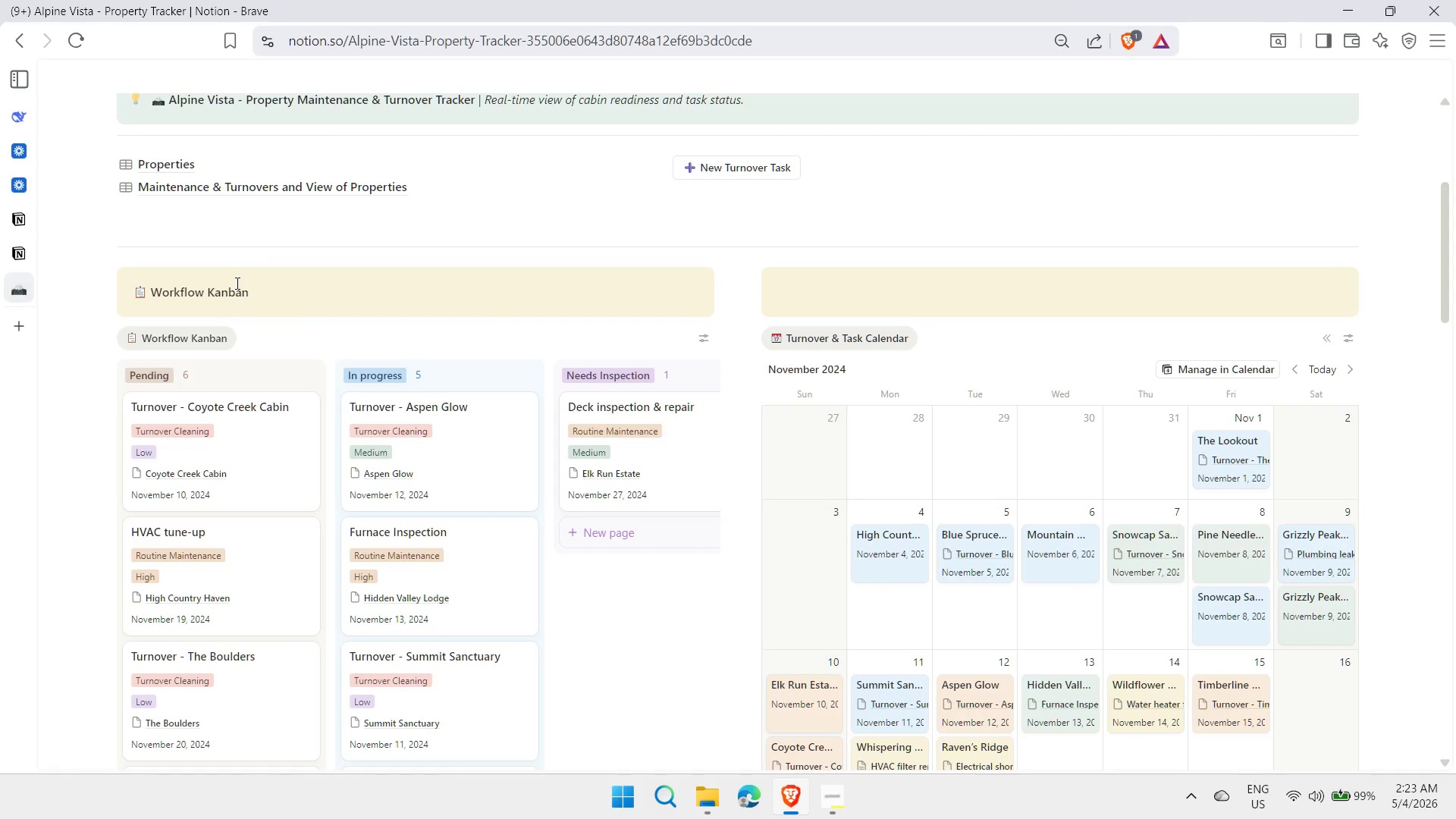 
key(Control+I)
 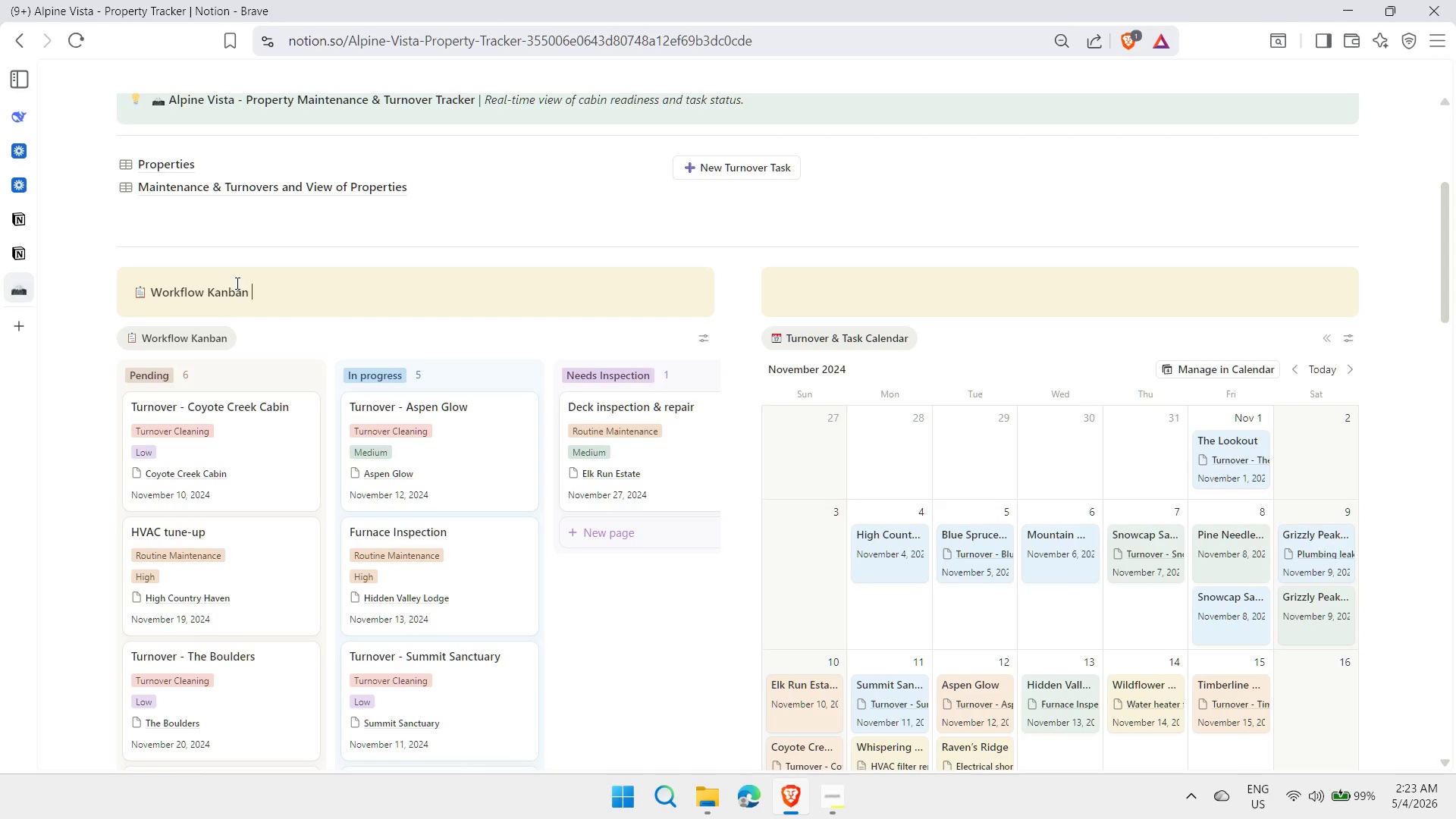 
type( - Track task progress across stages. Drag cards to move between Pending, In Progress, Needs Inspection, Issue Falgged)
key(Backspace)
key(Backspace)
key(Backspace)
key(Backspace)
key(Backspace)
key(Backspace)
type(lagged, and Completed. Tasks flagged as ' Issue Flagged' willl automatically hange Priority to Urgent.)
 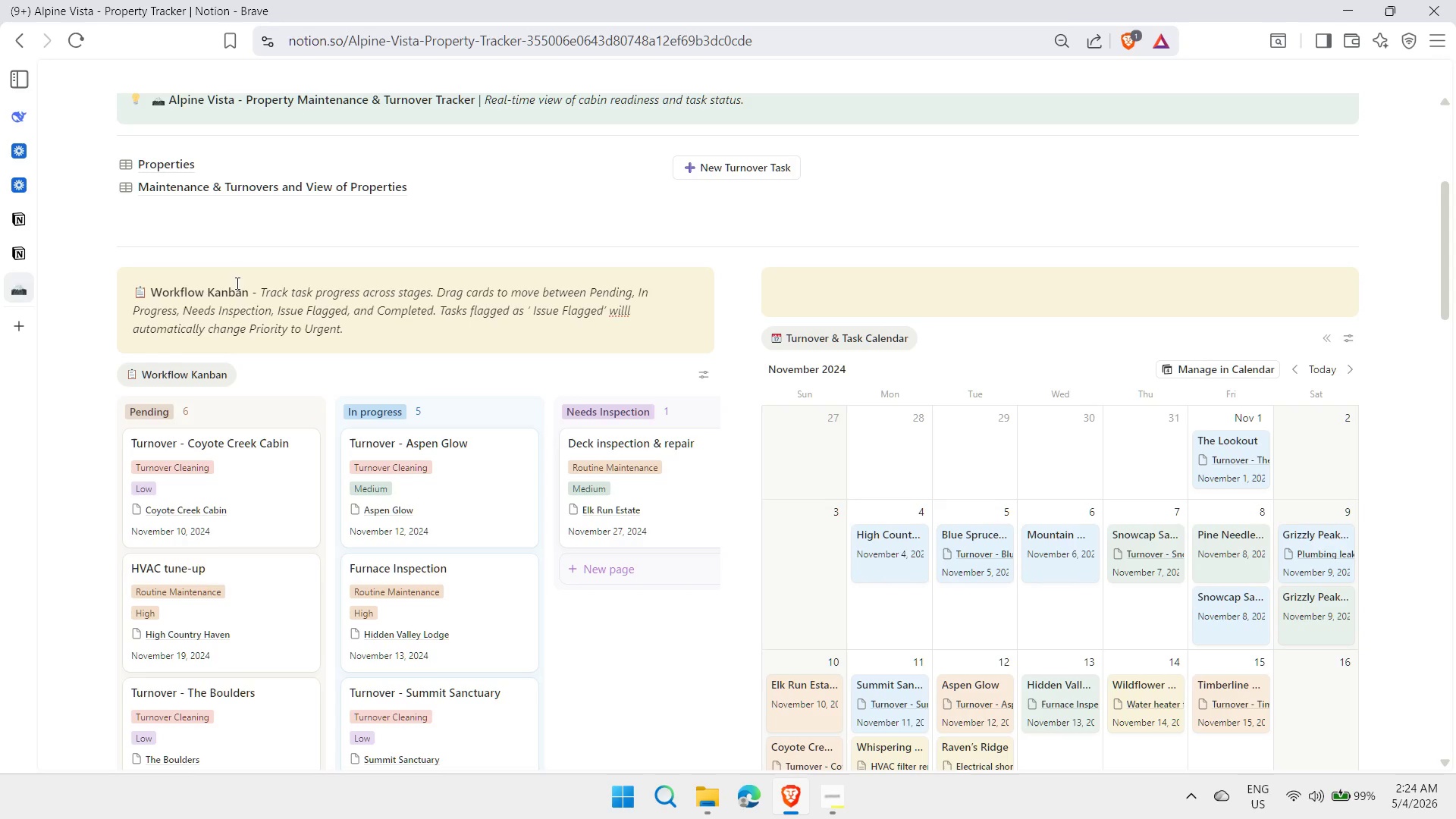 
left_click([808, 293])
 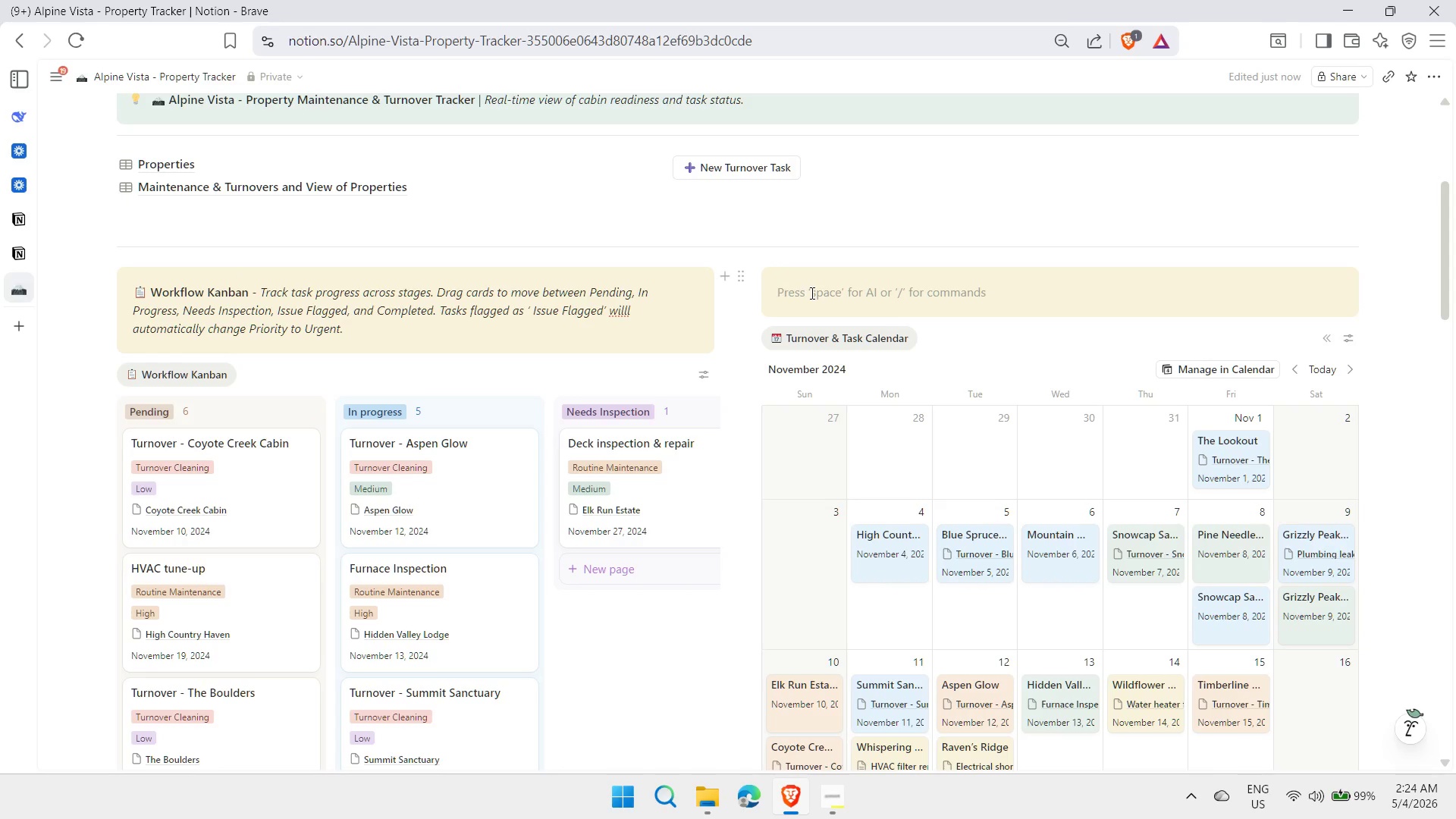 
key(Meta+MetaLeft)
 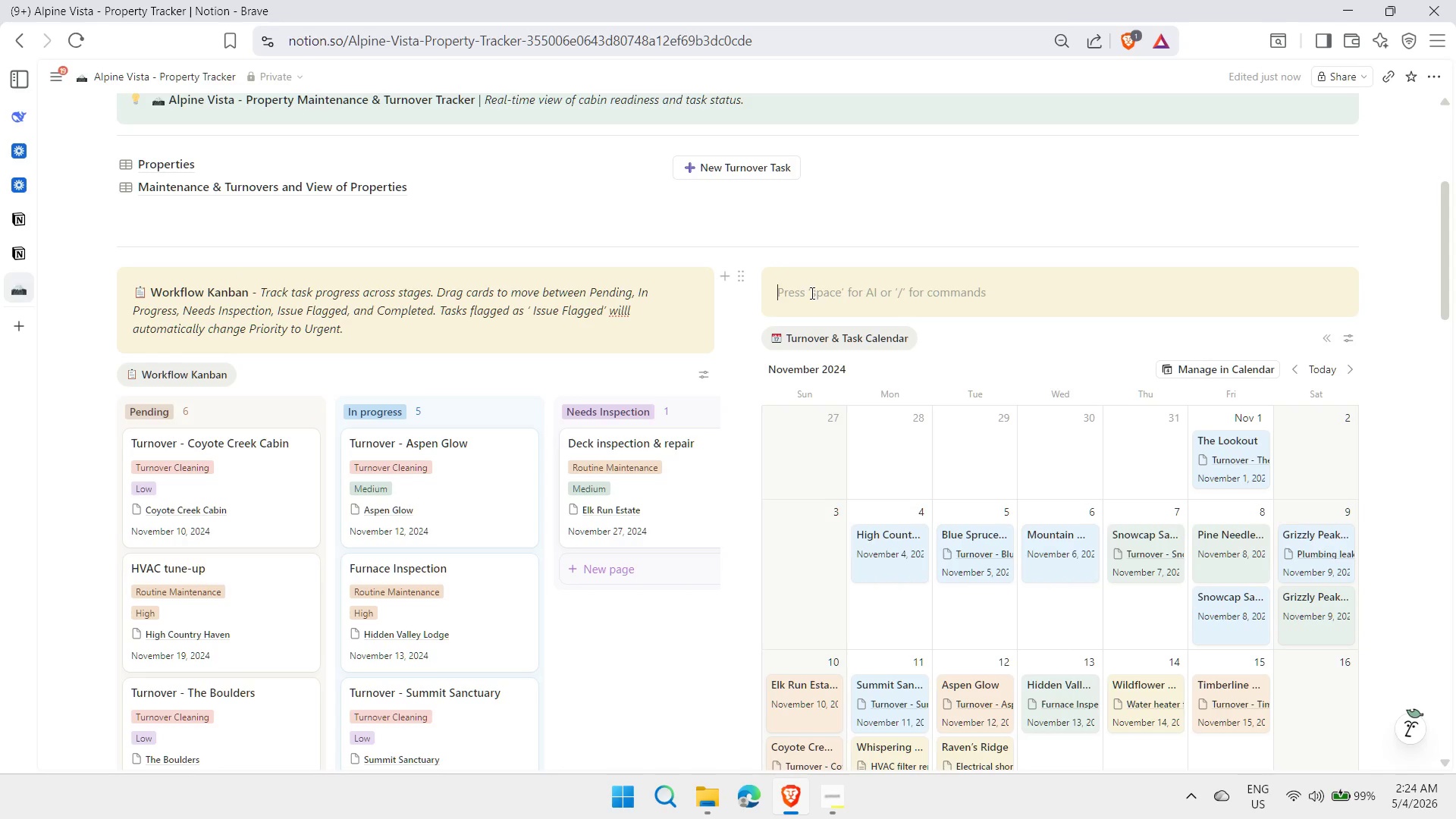 
key(Meta+Period)
 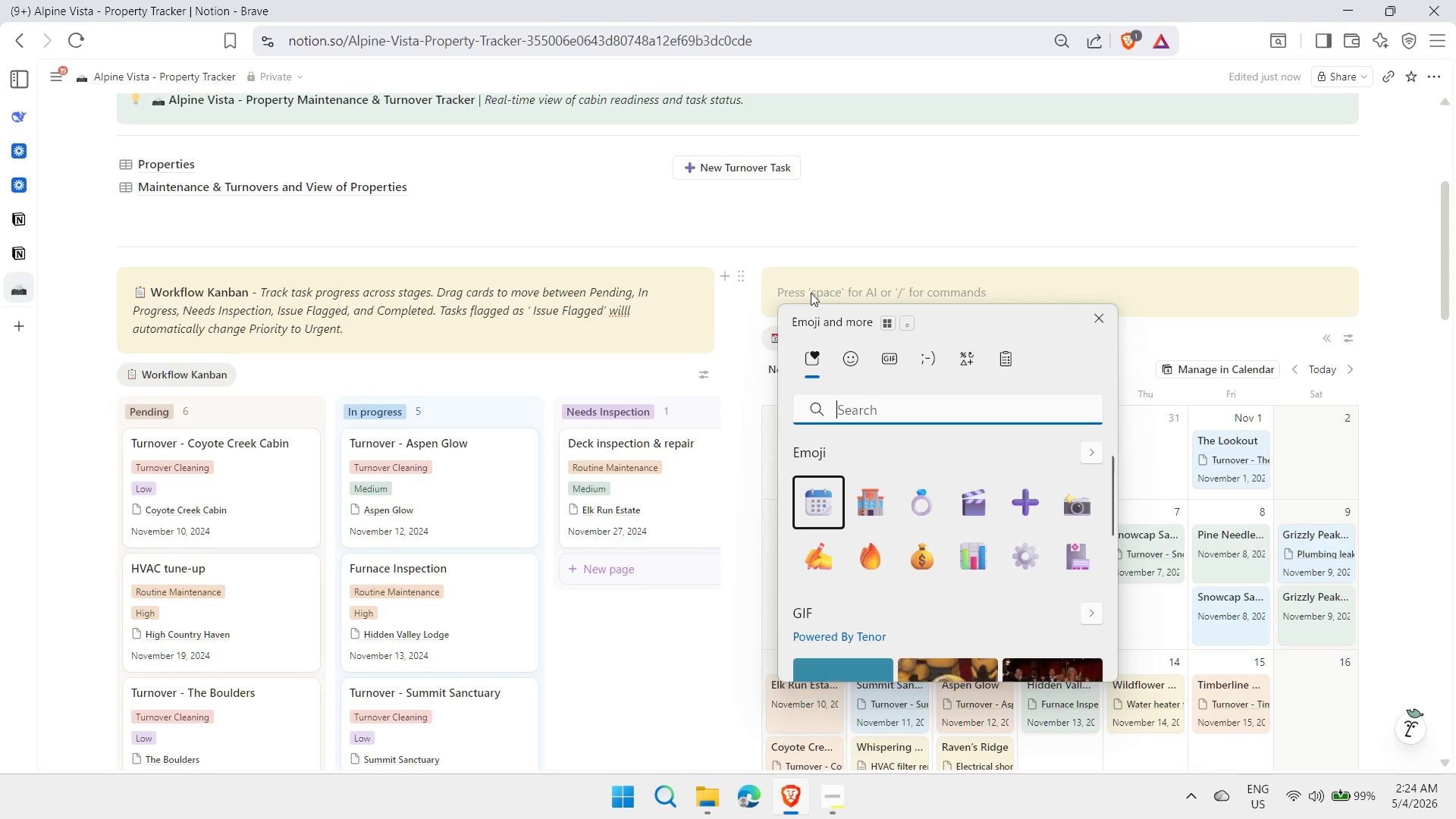 
key(Enter)
 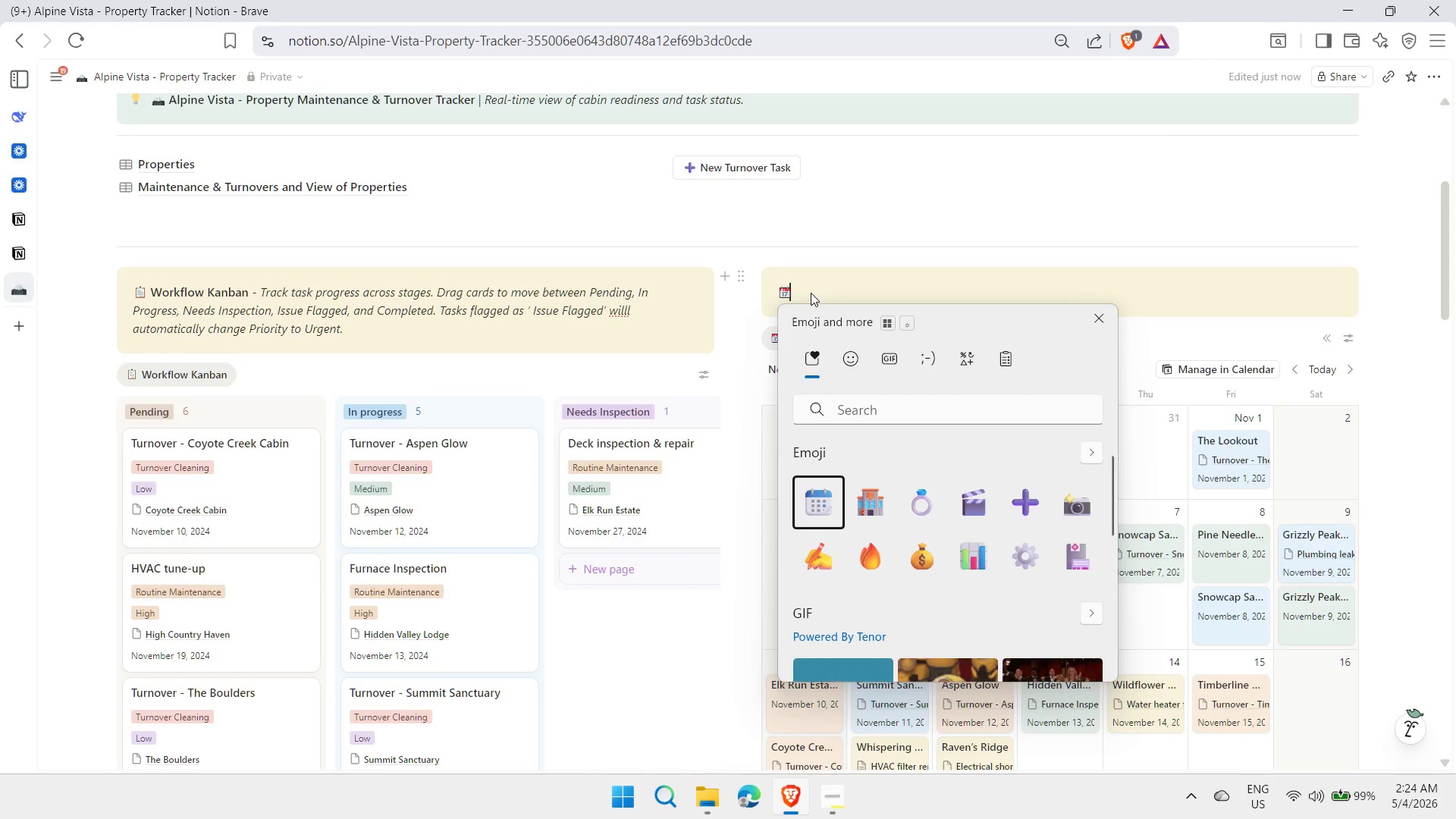 
key(Space)
 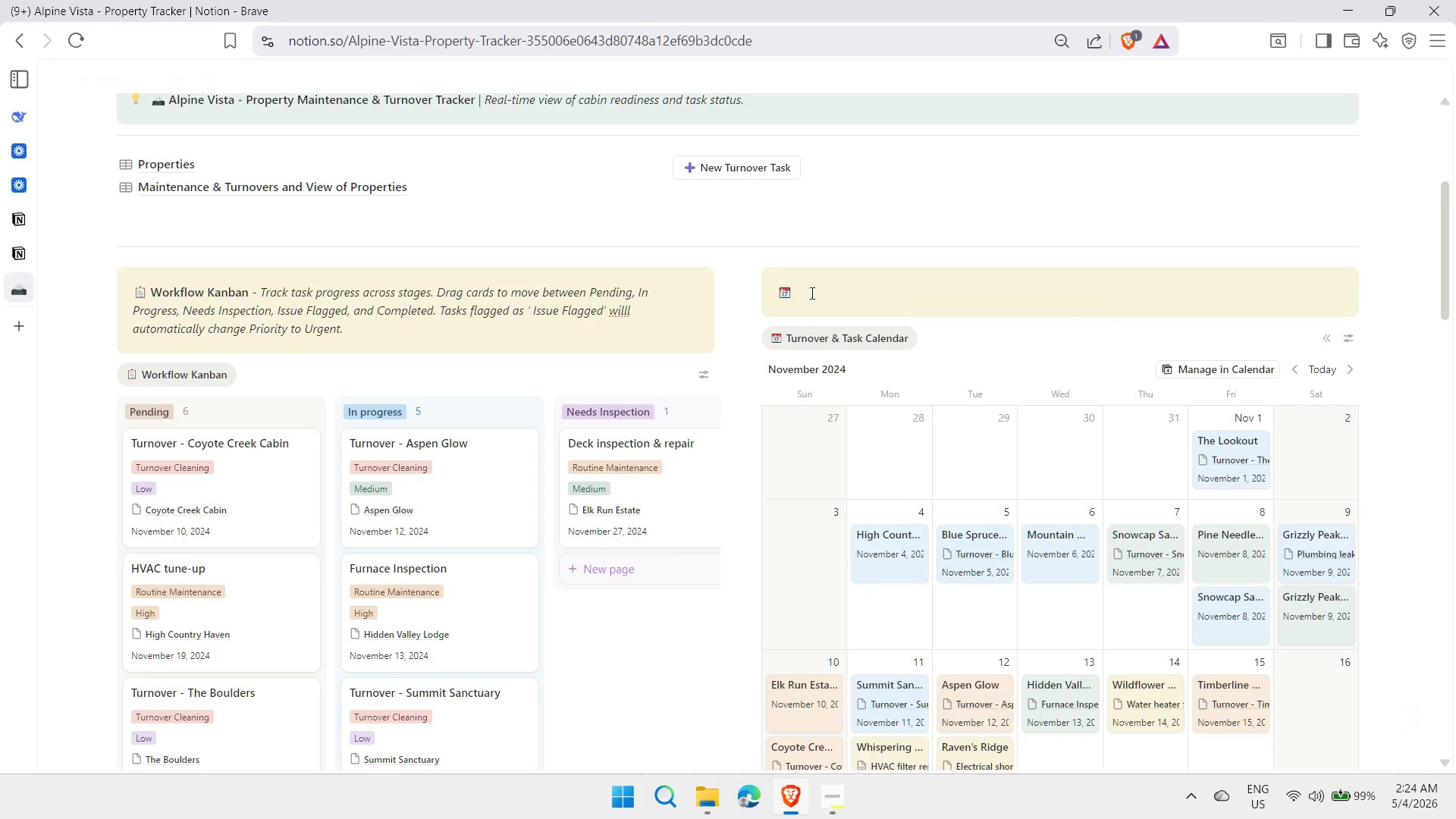 
key(Control+ControlLeft)
 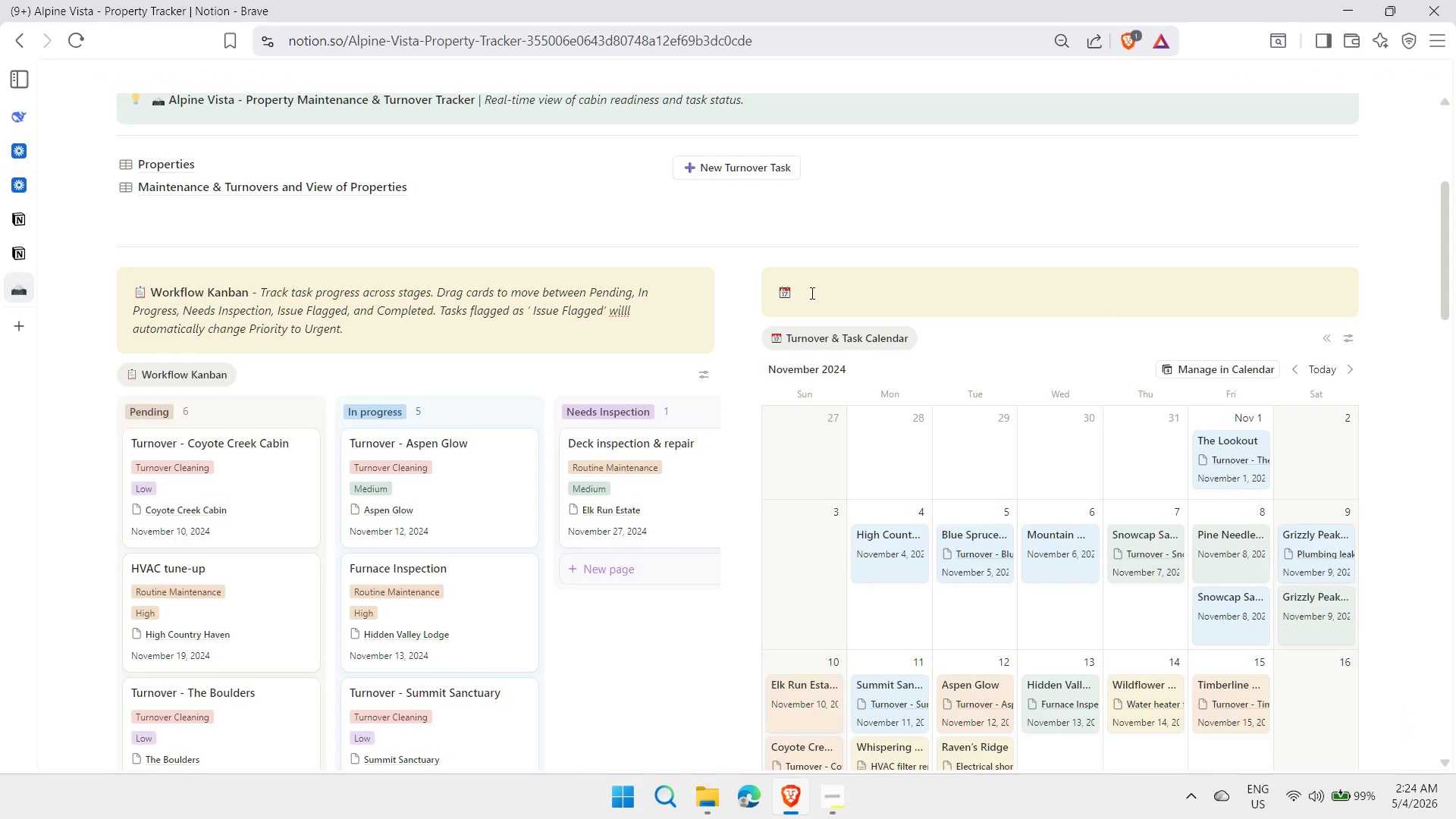 
key(Control+B)
 